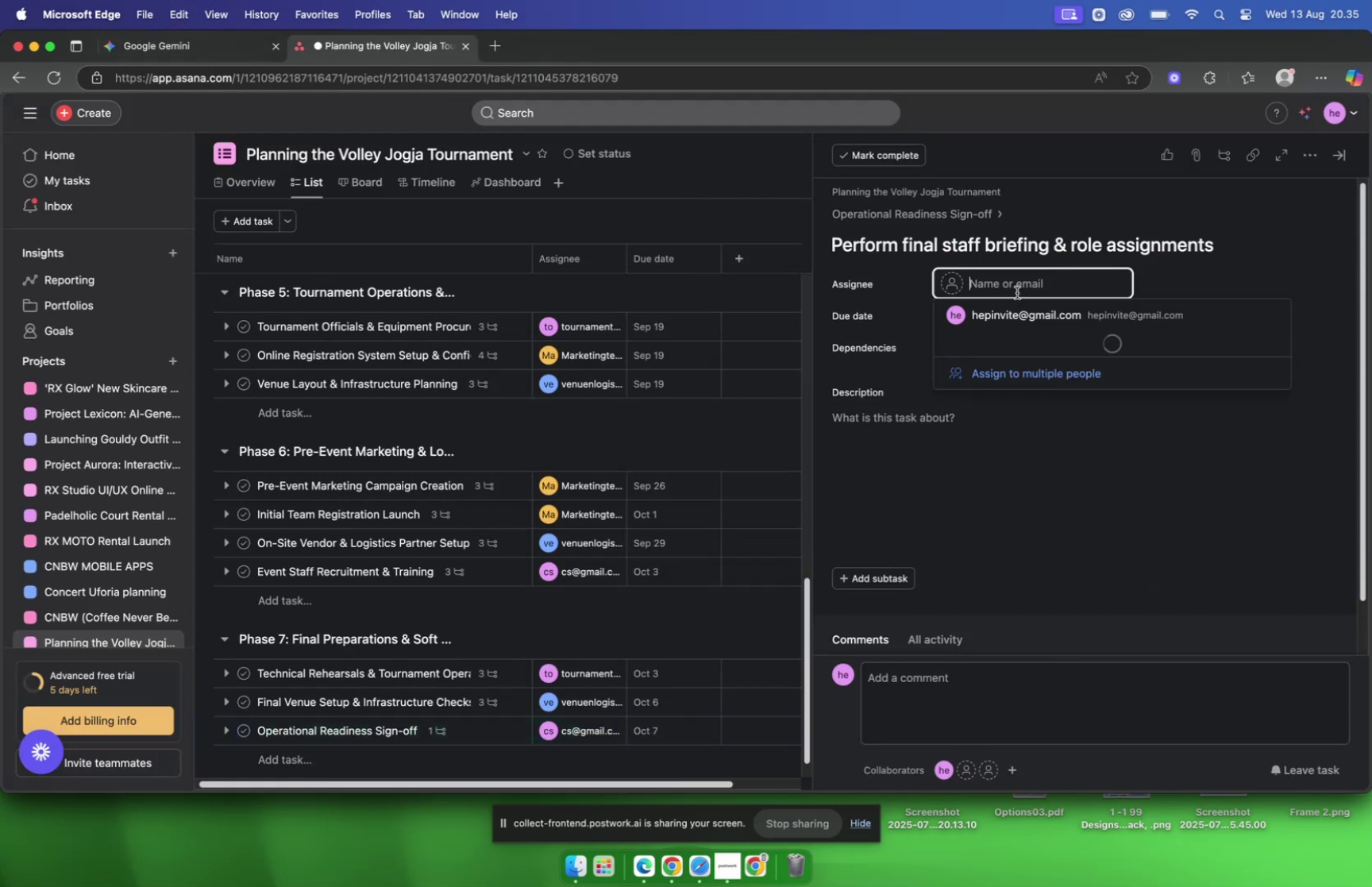 
type(cs)
 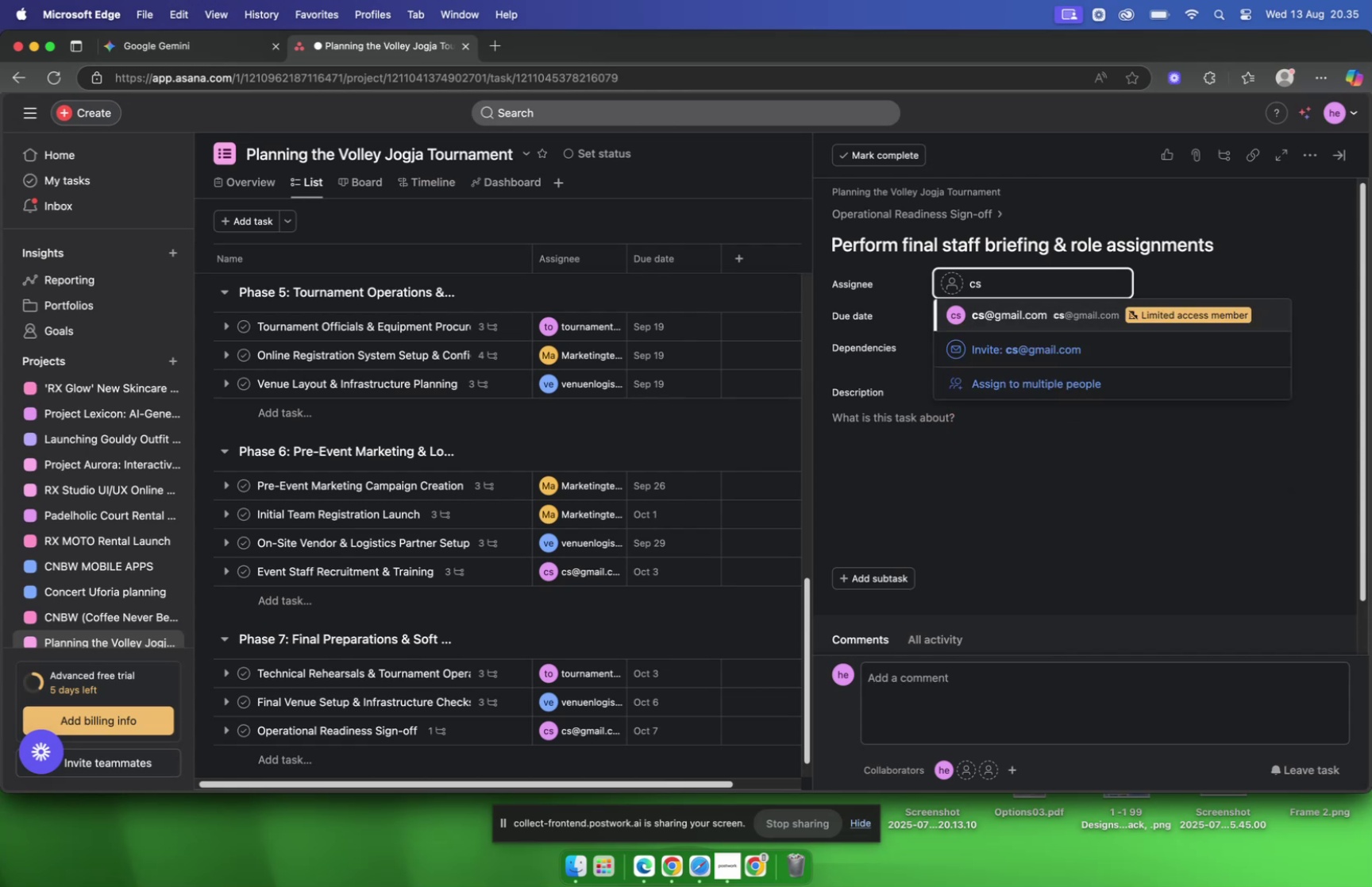 
key(Enter)
 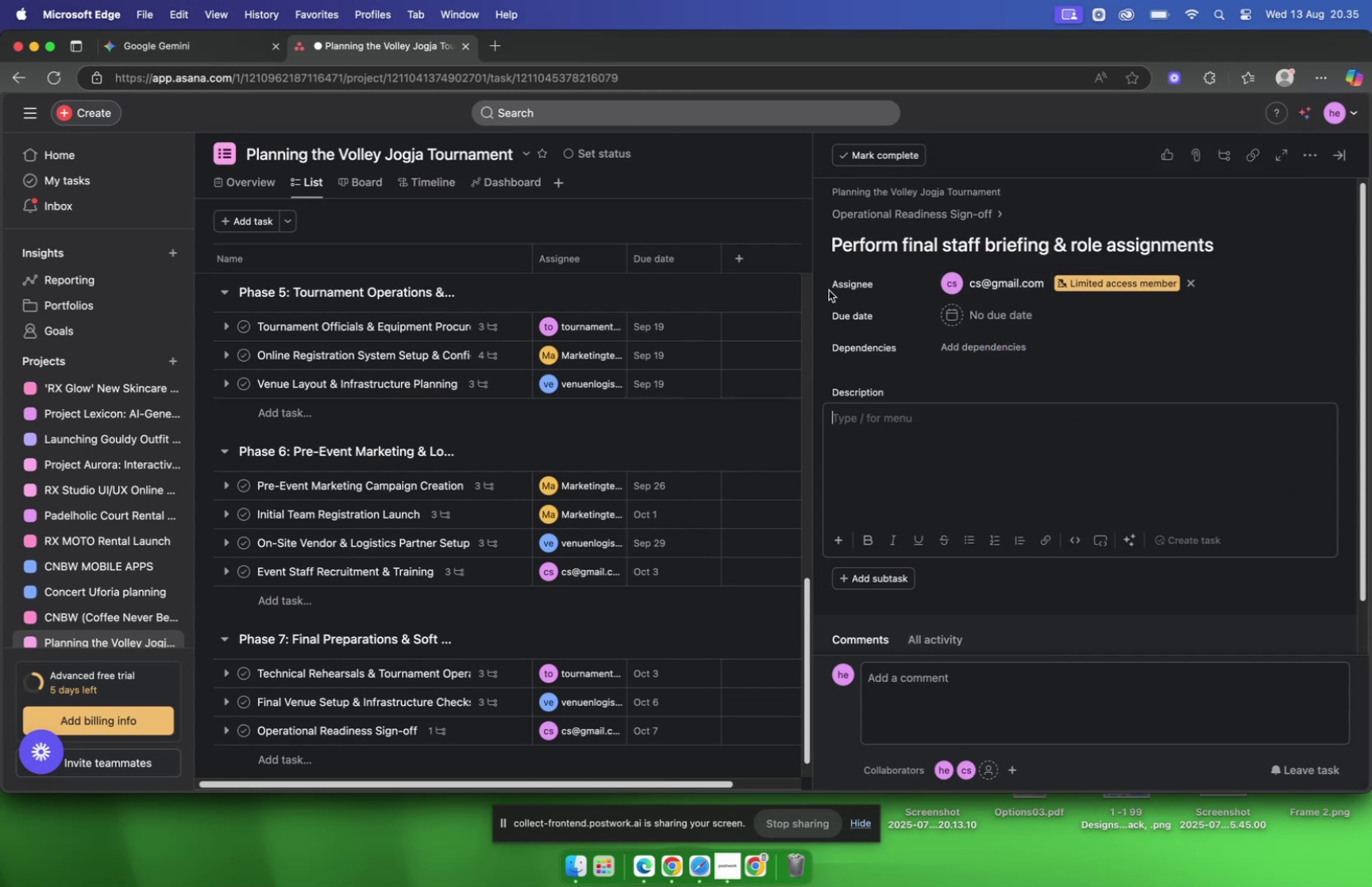 
left_click([228, 48])
 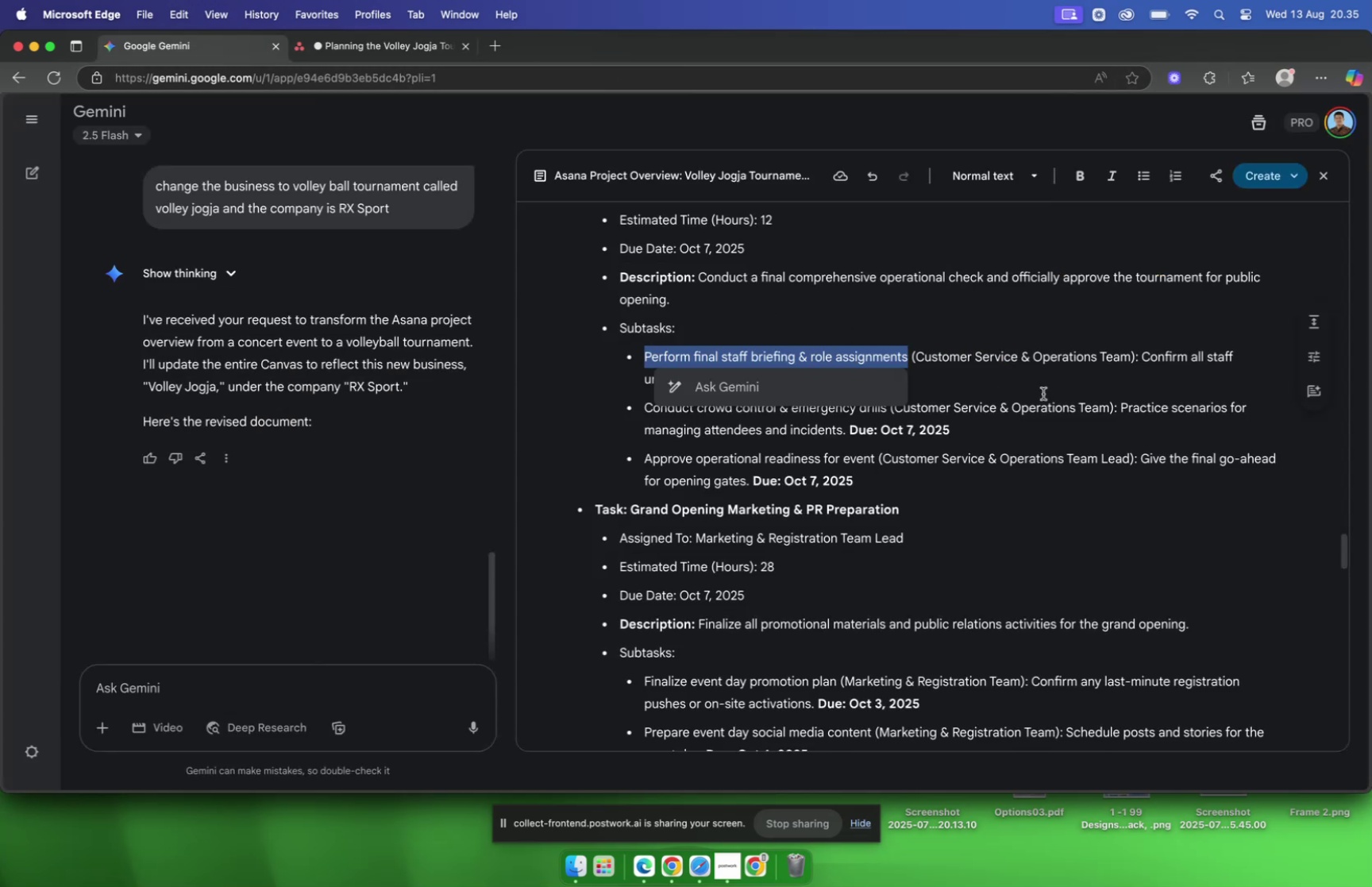 
left_click([1043, 393])
 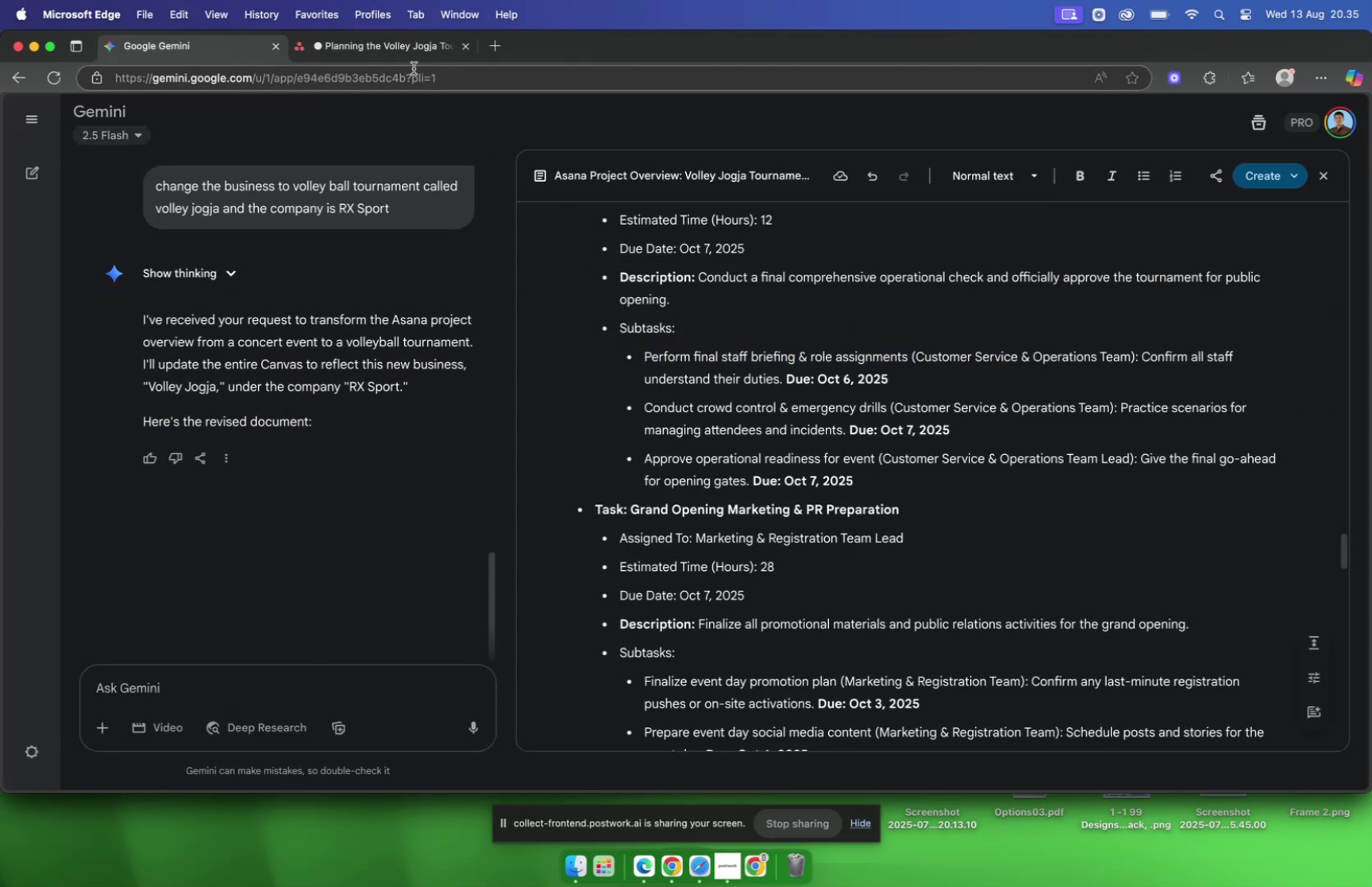 
left_click([403, 51])
 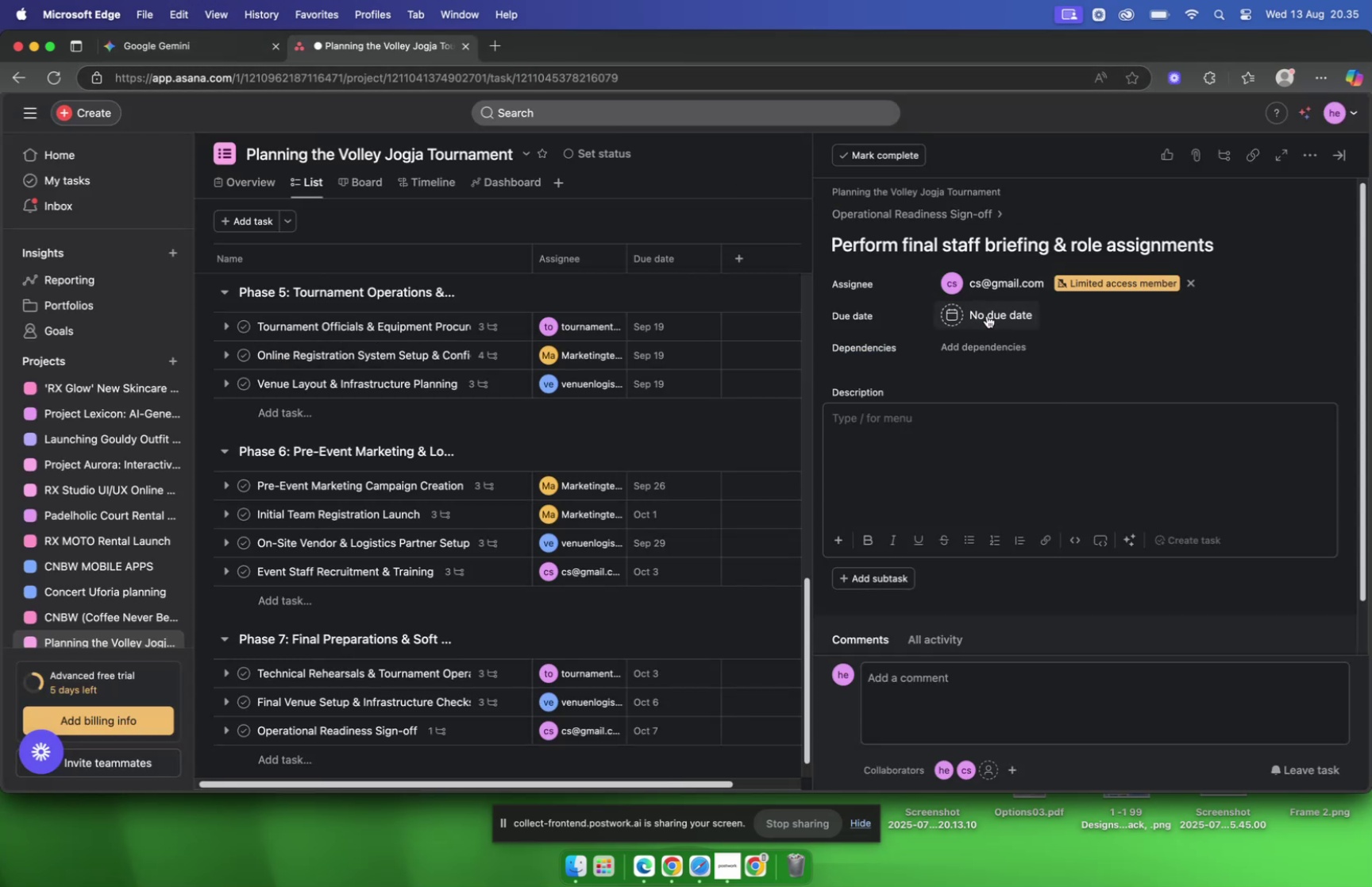 
left_click([987, 315])
 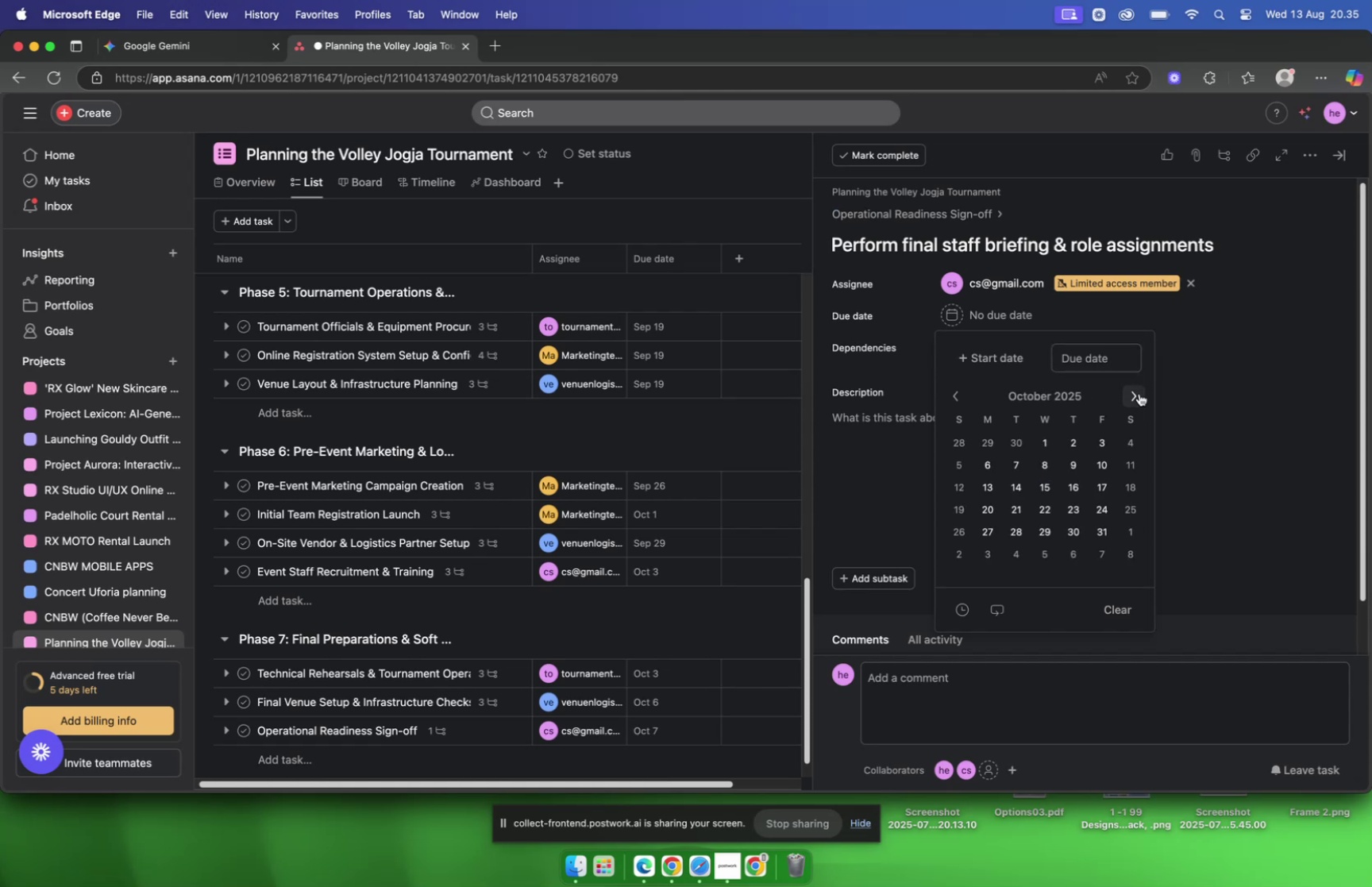 
left_click([987, 465])
 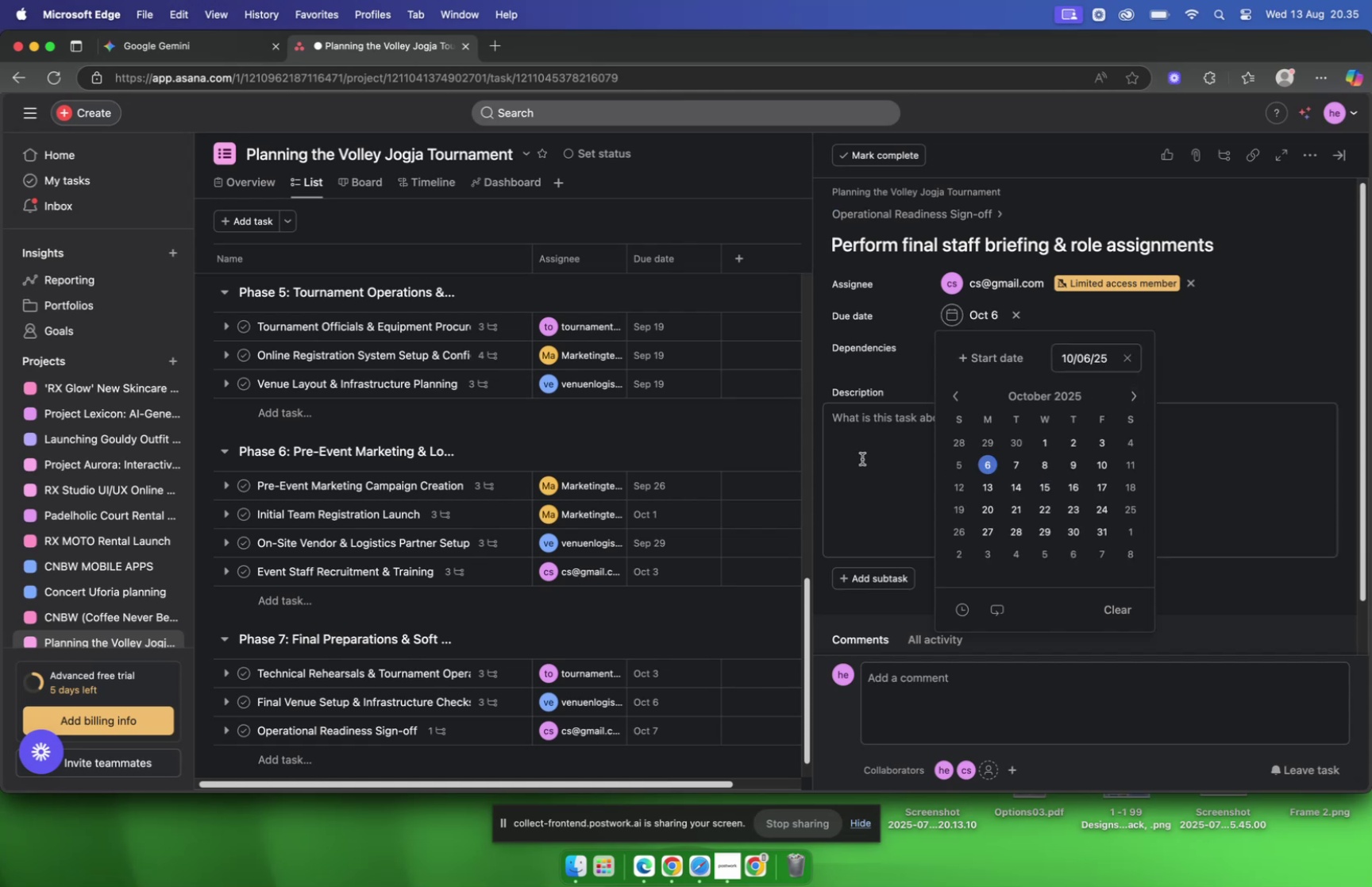 
left_click([862, 458])
 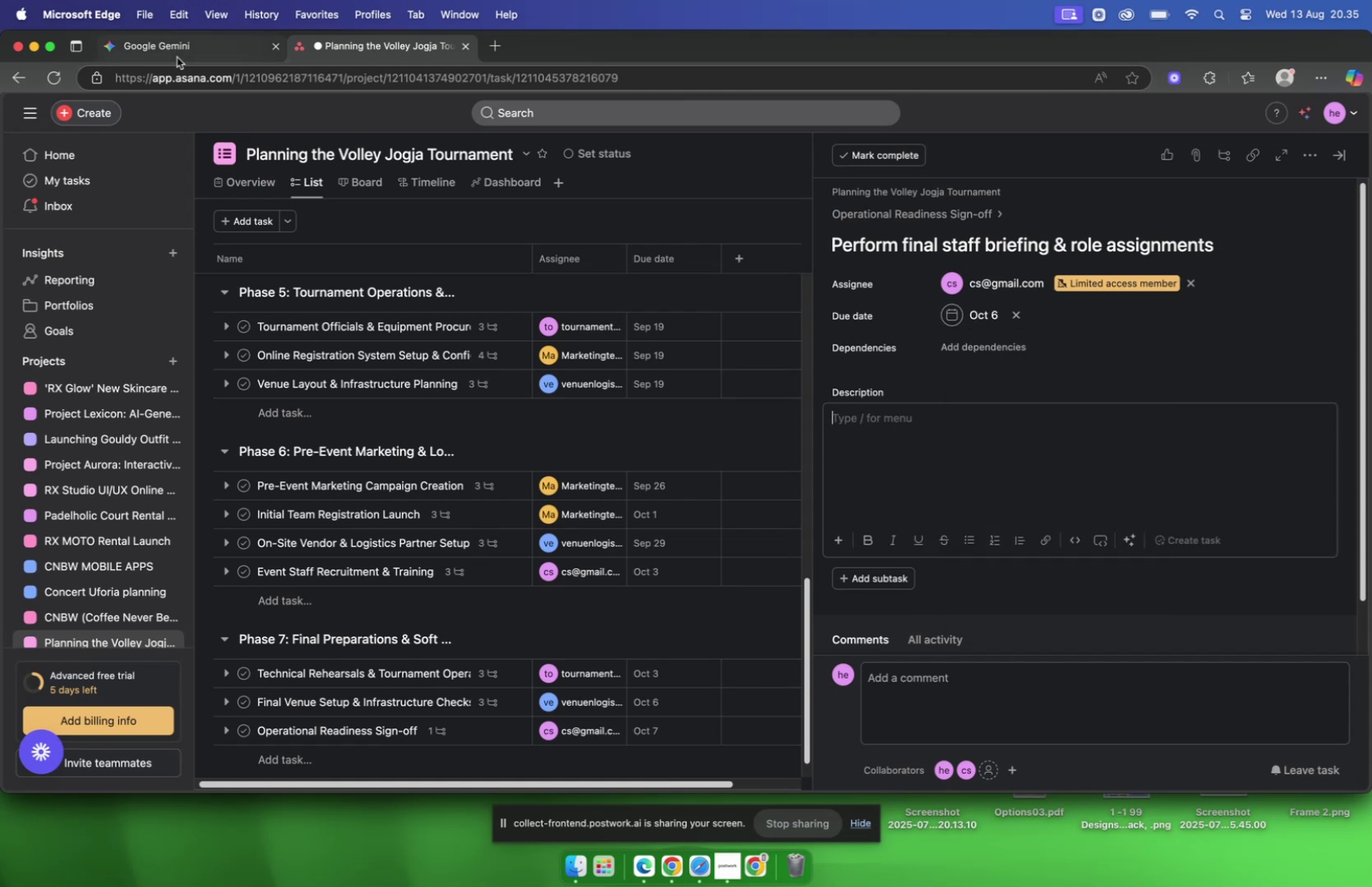 
left_click([177, 57])
 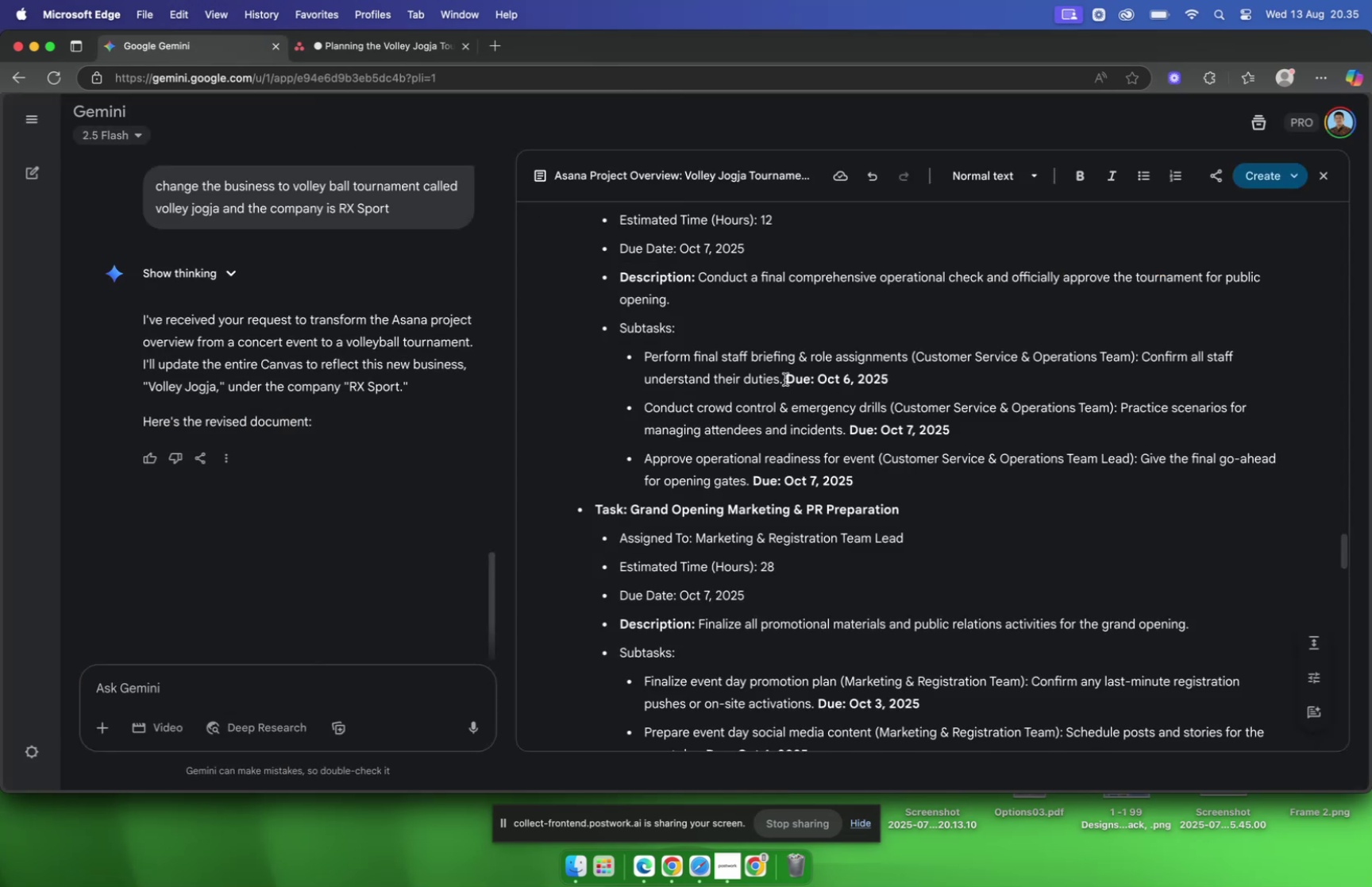 
left_click_drag(start_coordinate=[784, 380], to_coordinate=[1144, 365])
 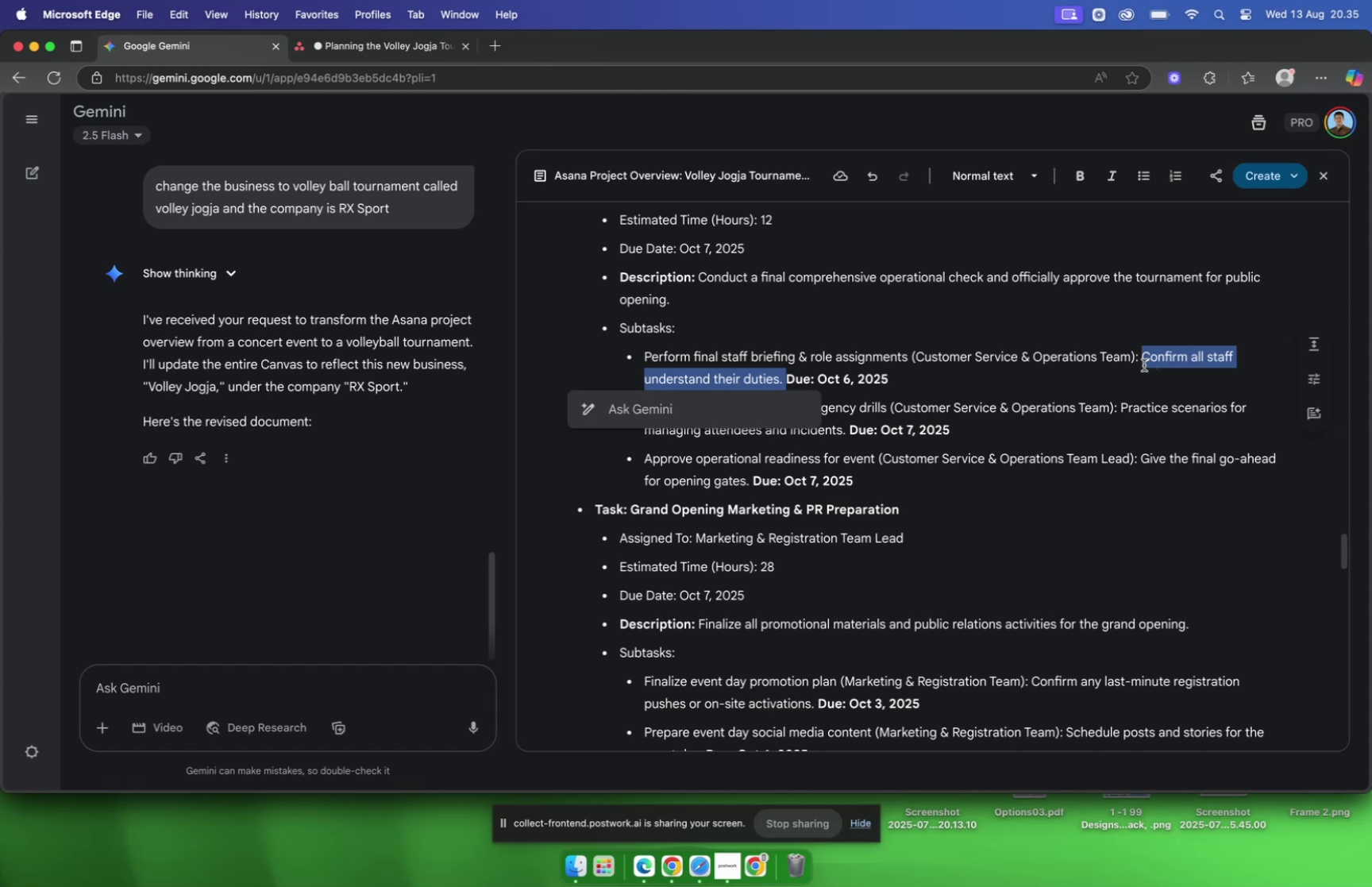 
key(Meta+C)
 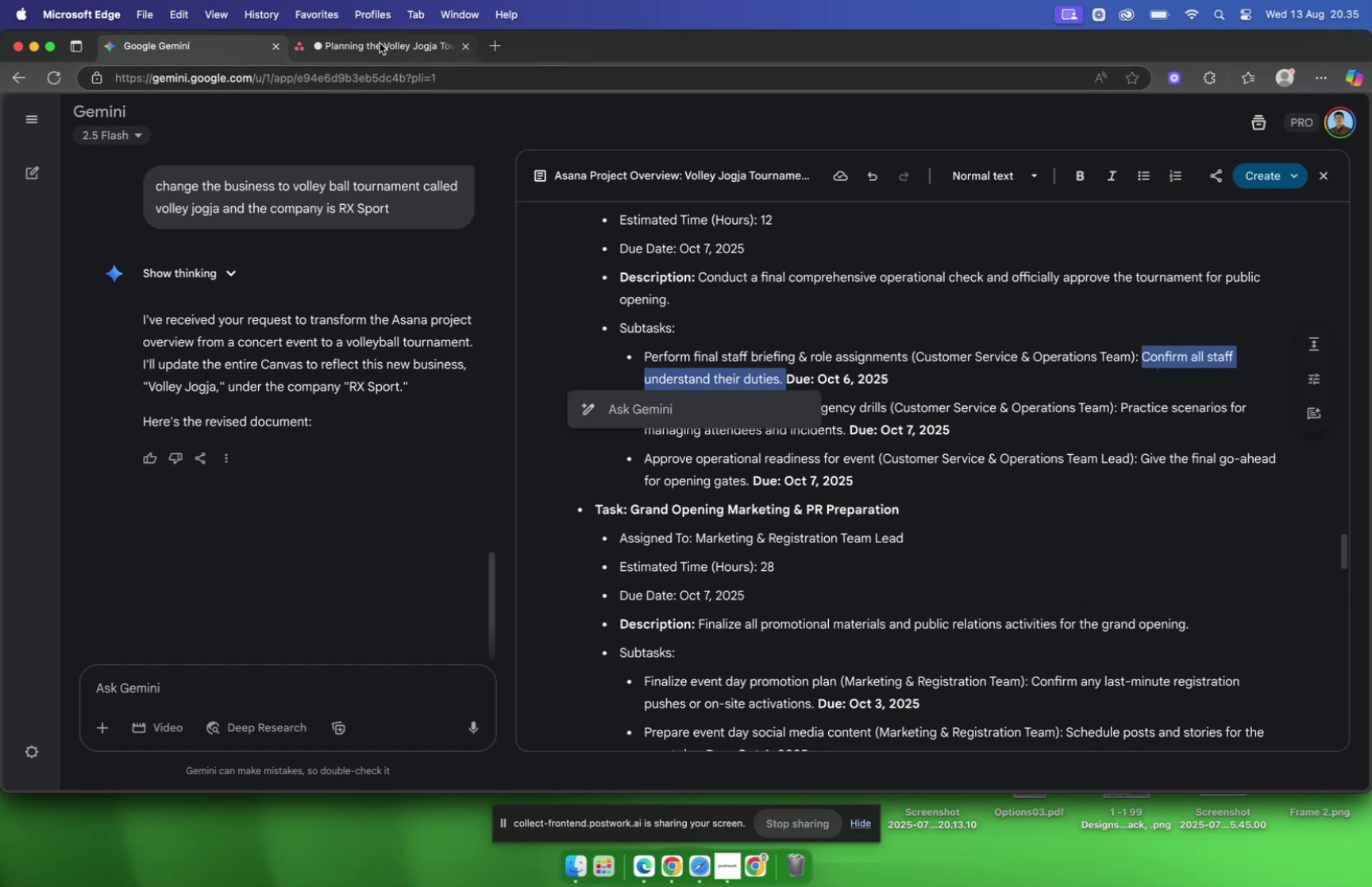 
left_click([380, 43])
 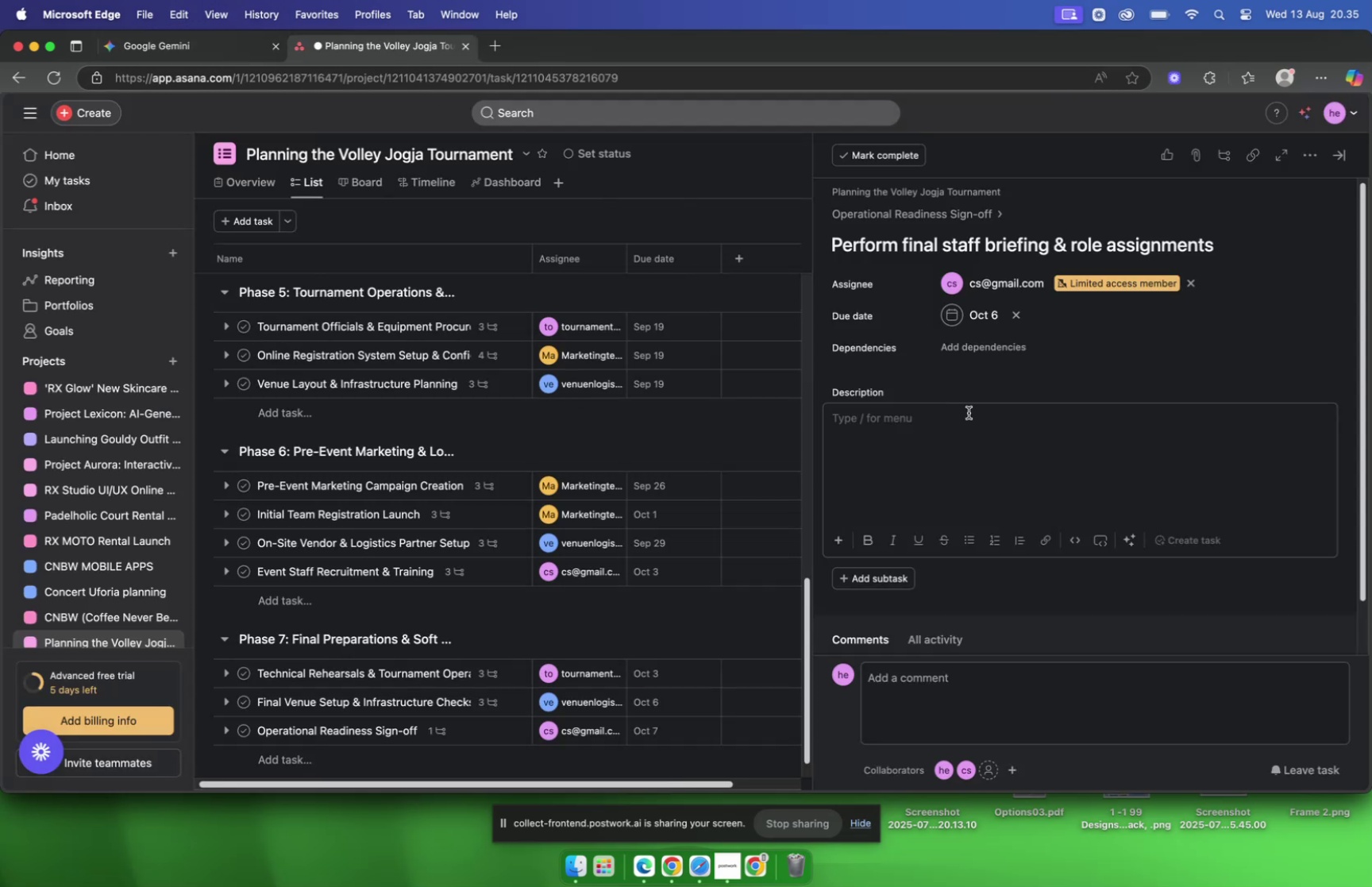 
key(Meta+CommandLeft)
 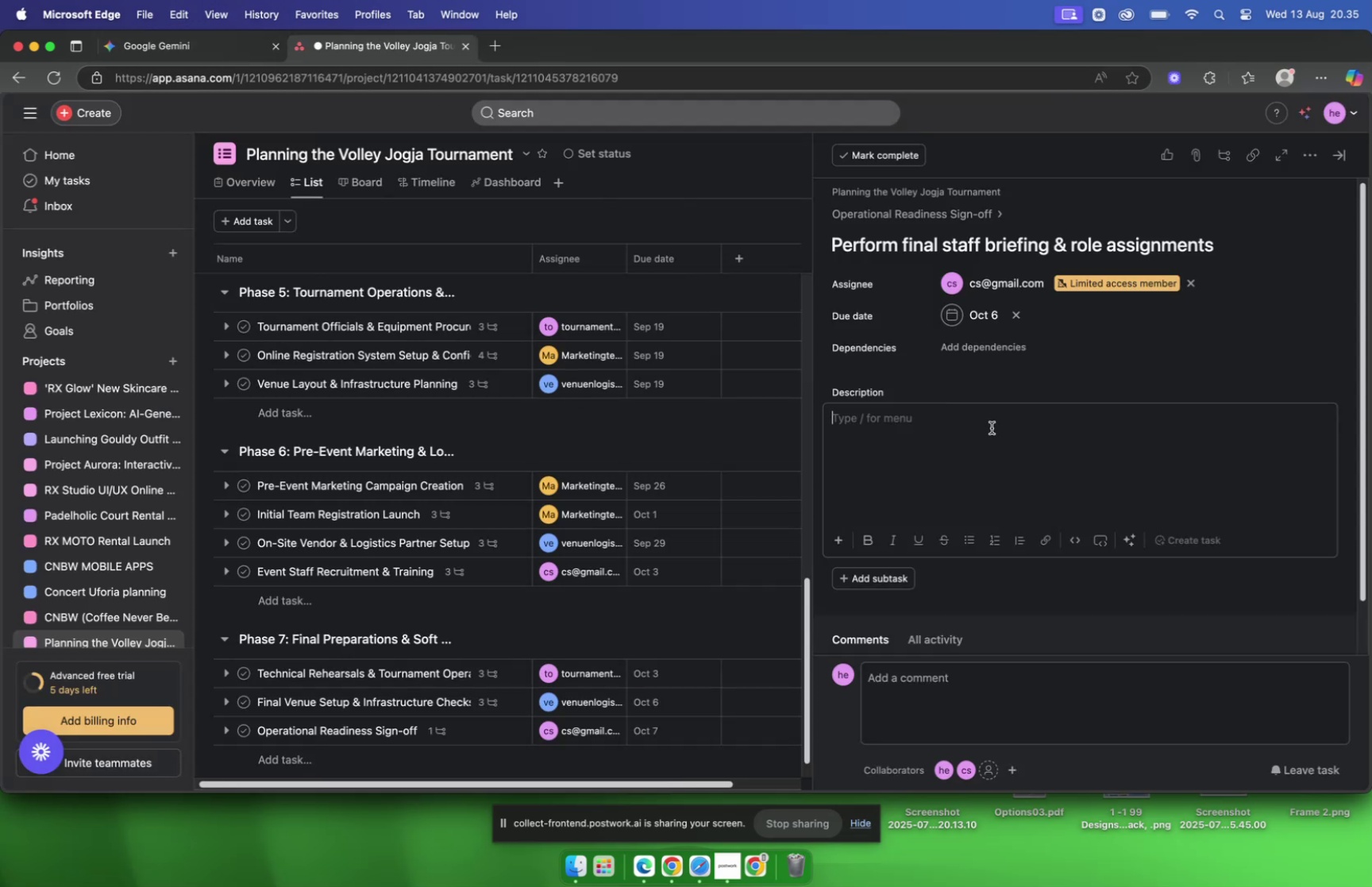 
key(Meta+V)
 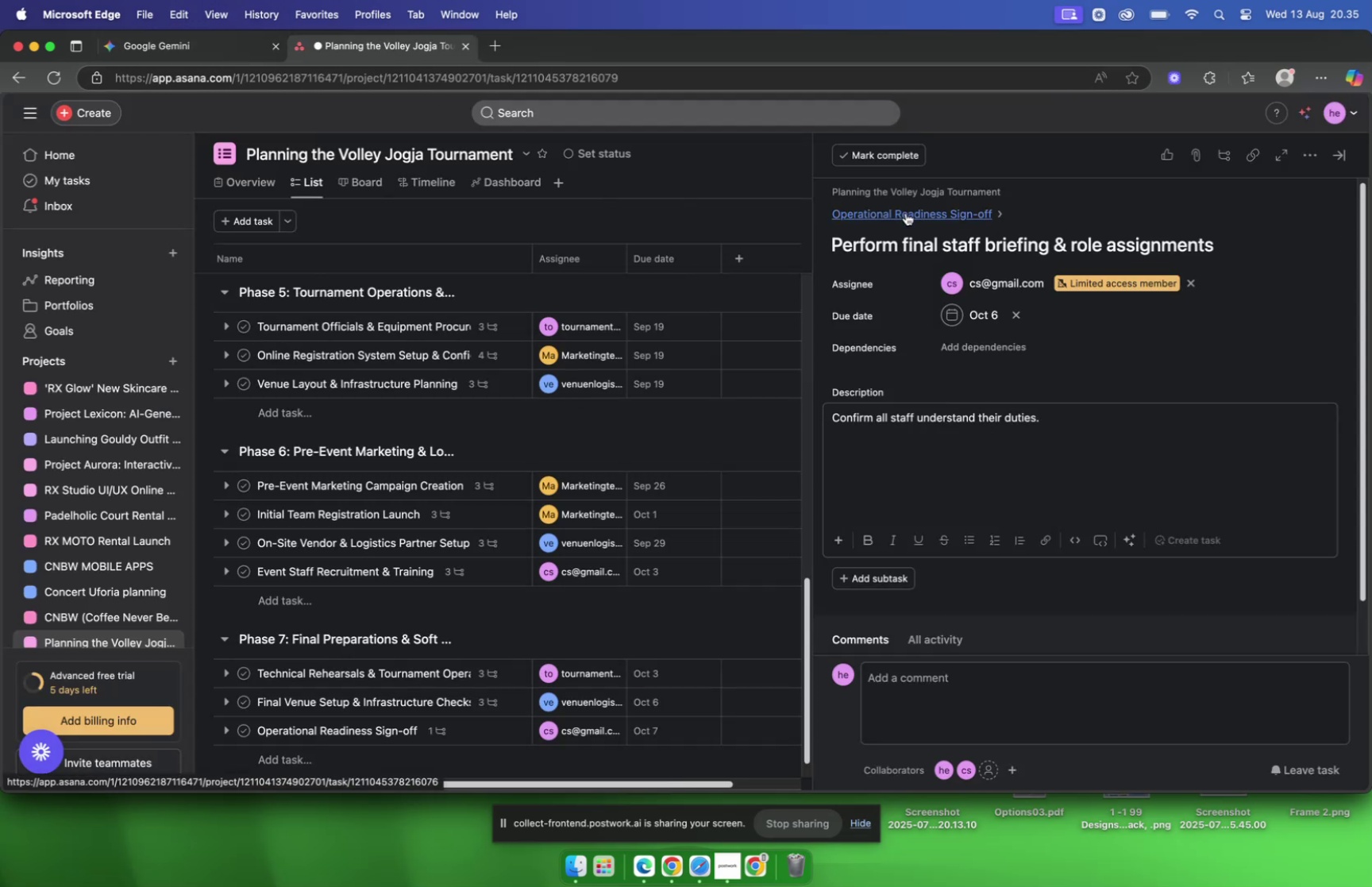 
left_click([906, 213])
 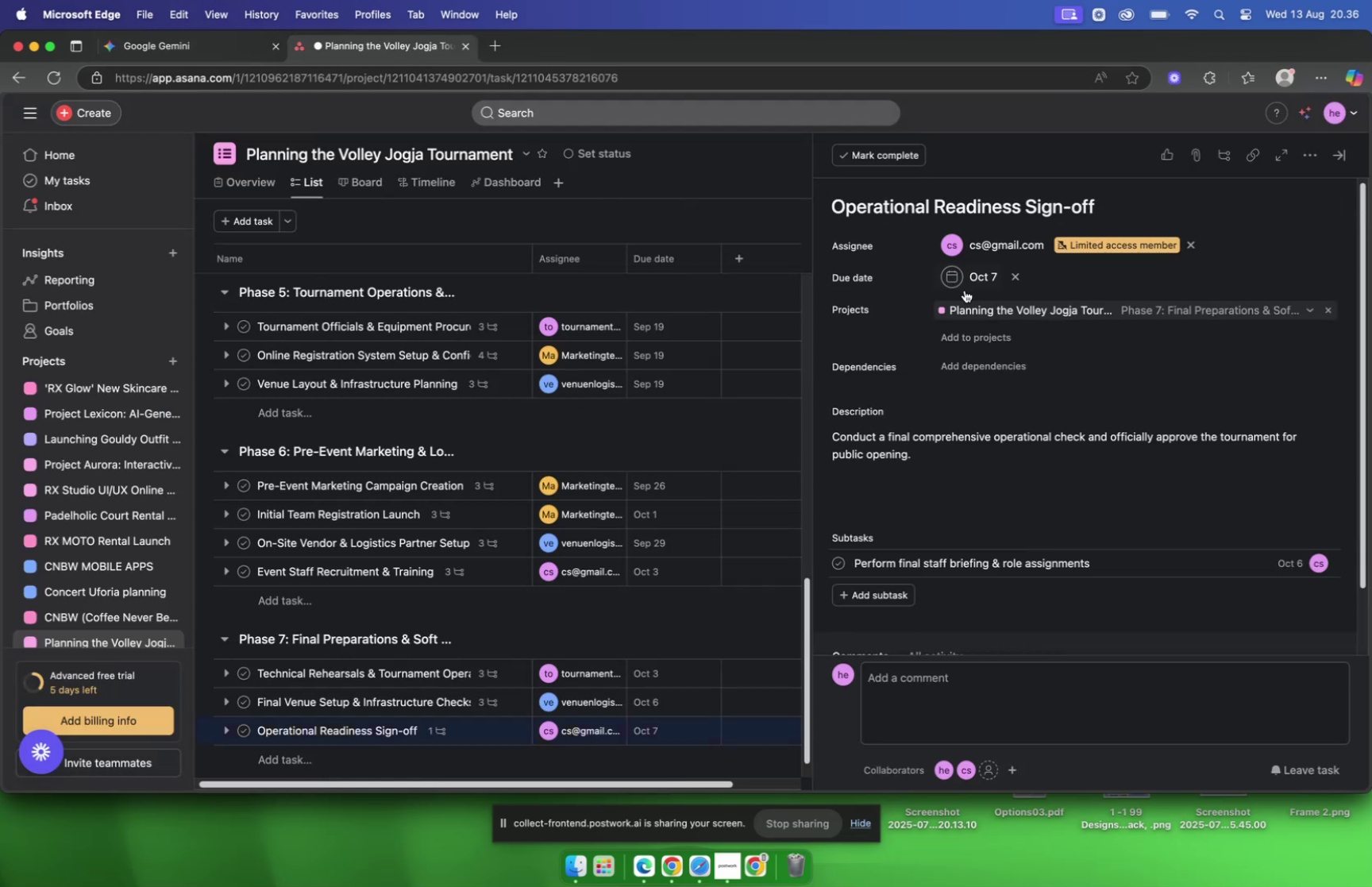 
scroll: coordinate [965, 432], scroll_direction: down, amount: 6.0
 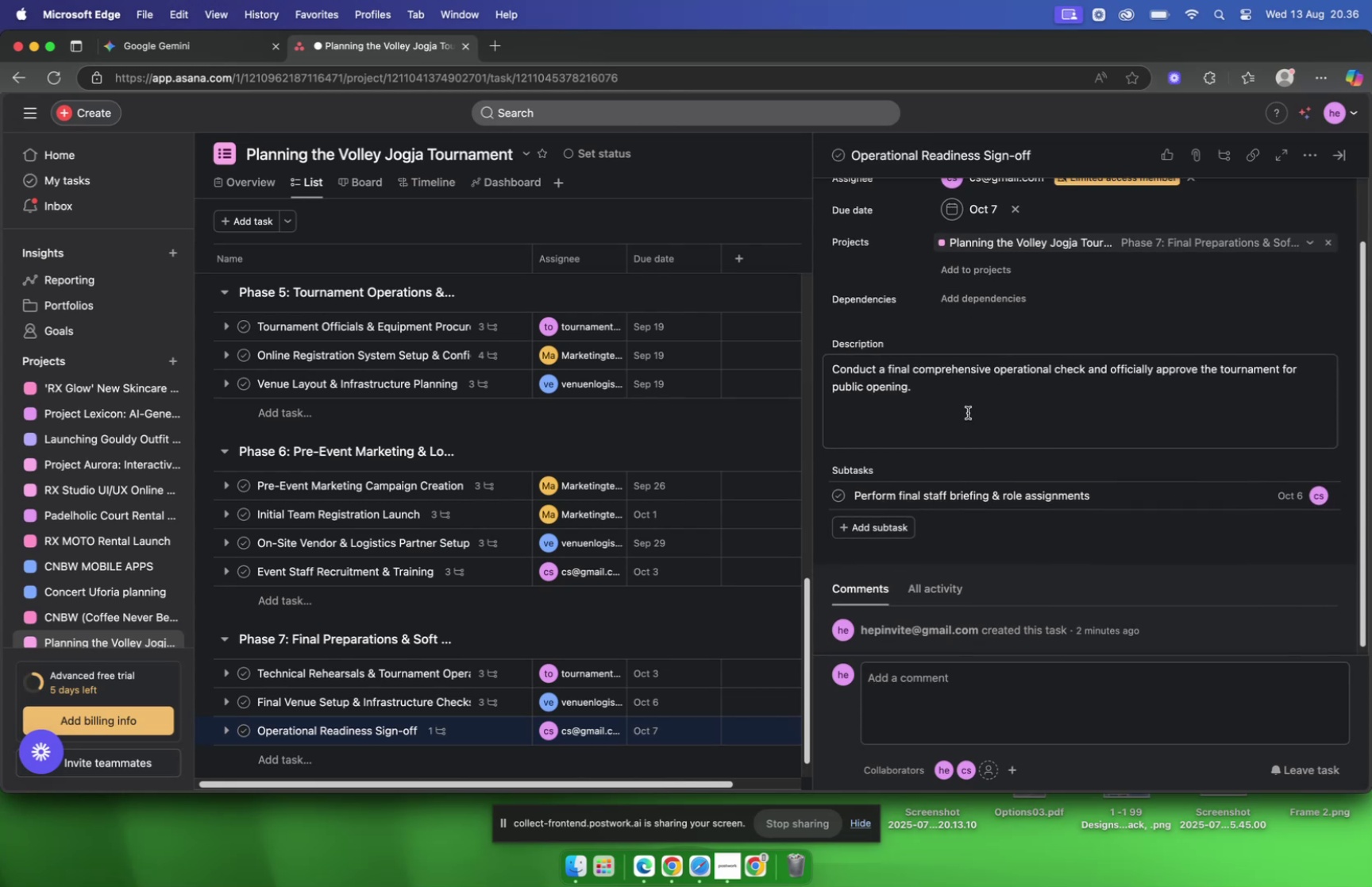 
wait(6.4)
 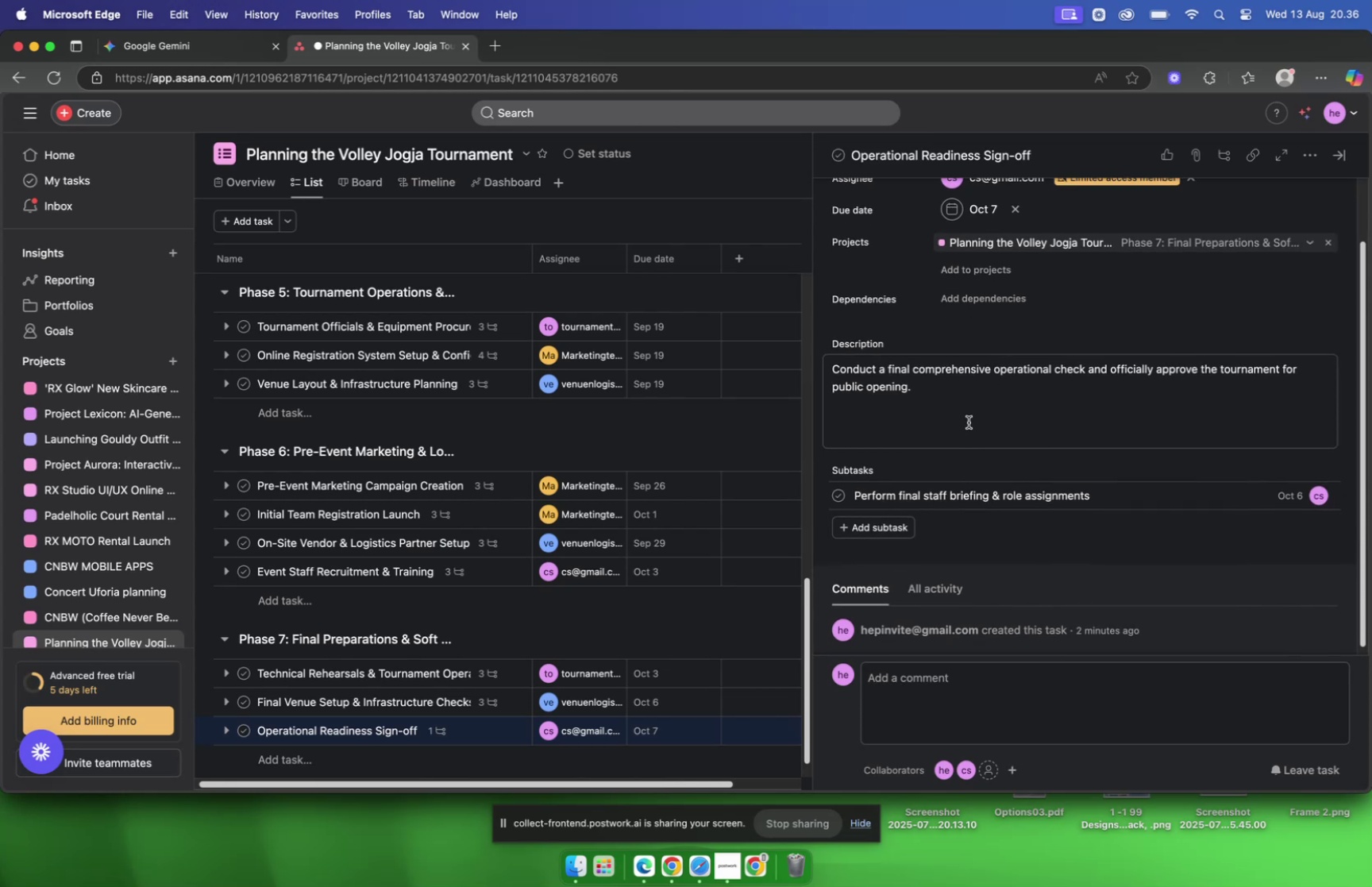 
left_click([896, 535])
 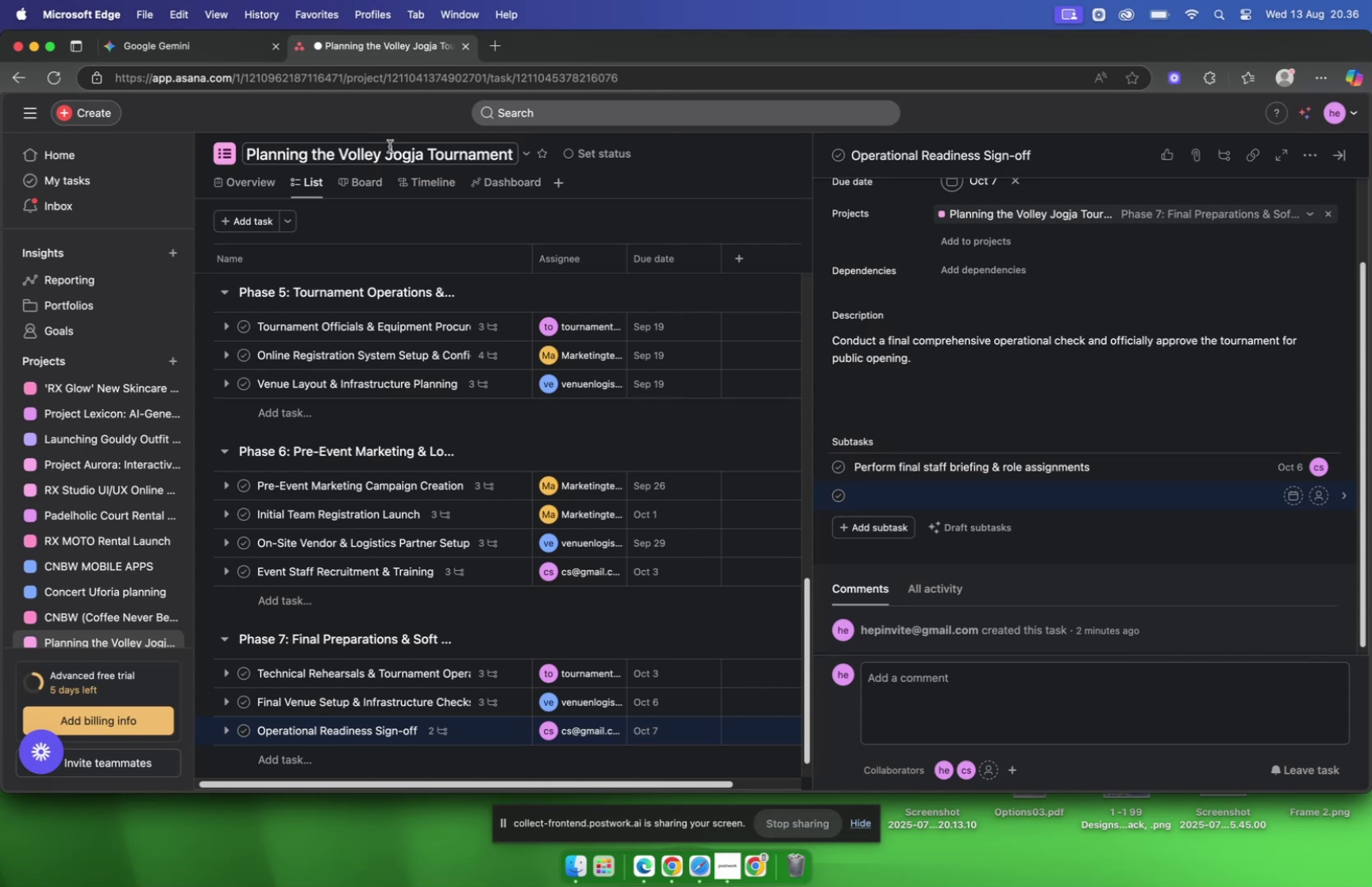 
wait(5.23)
 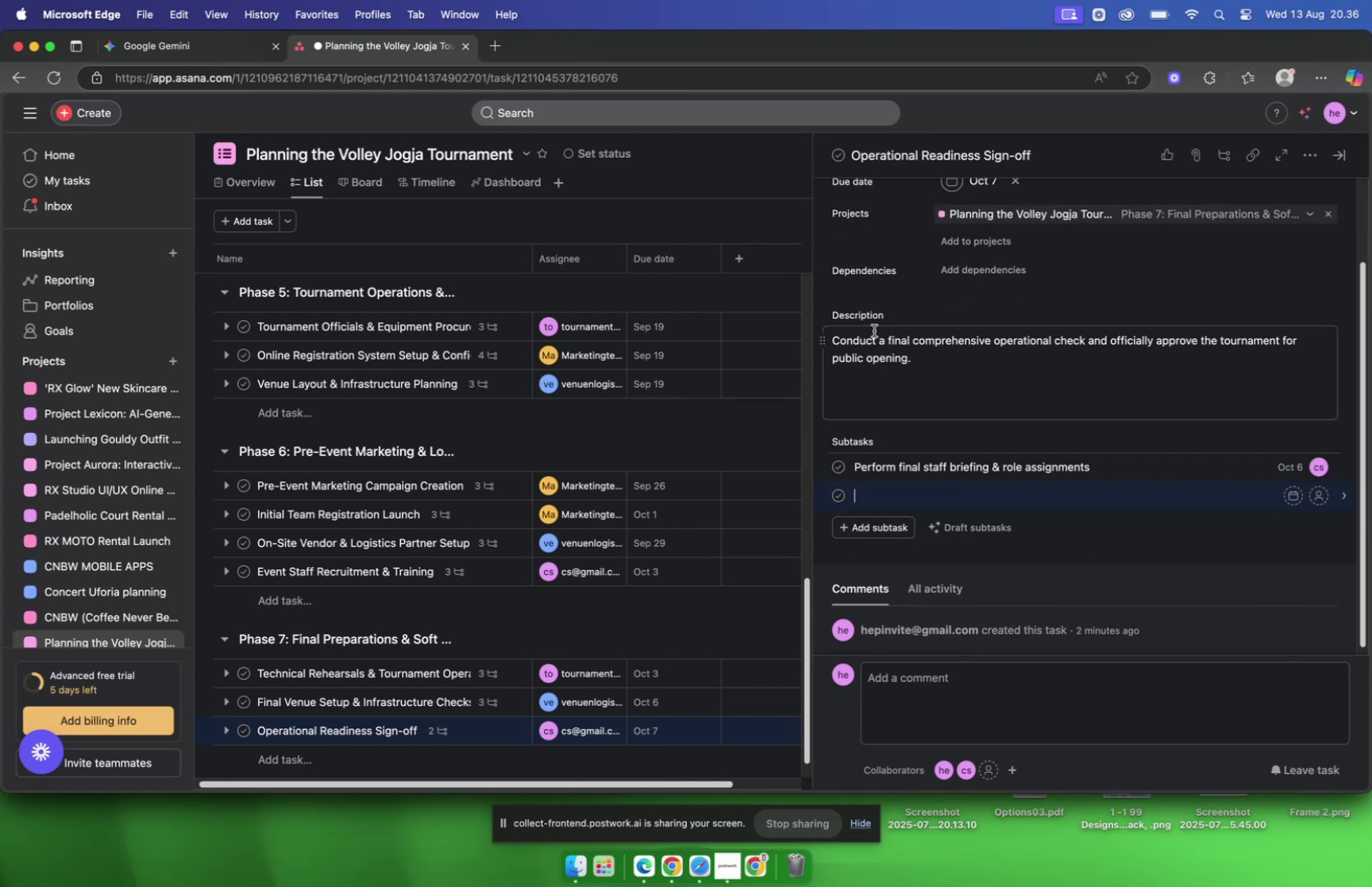 
left_click([181, 56])
 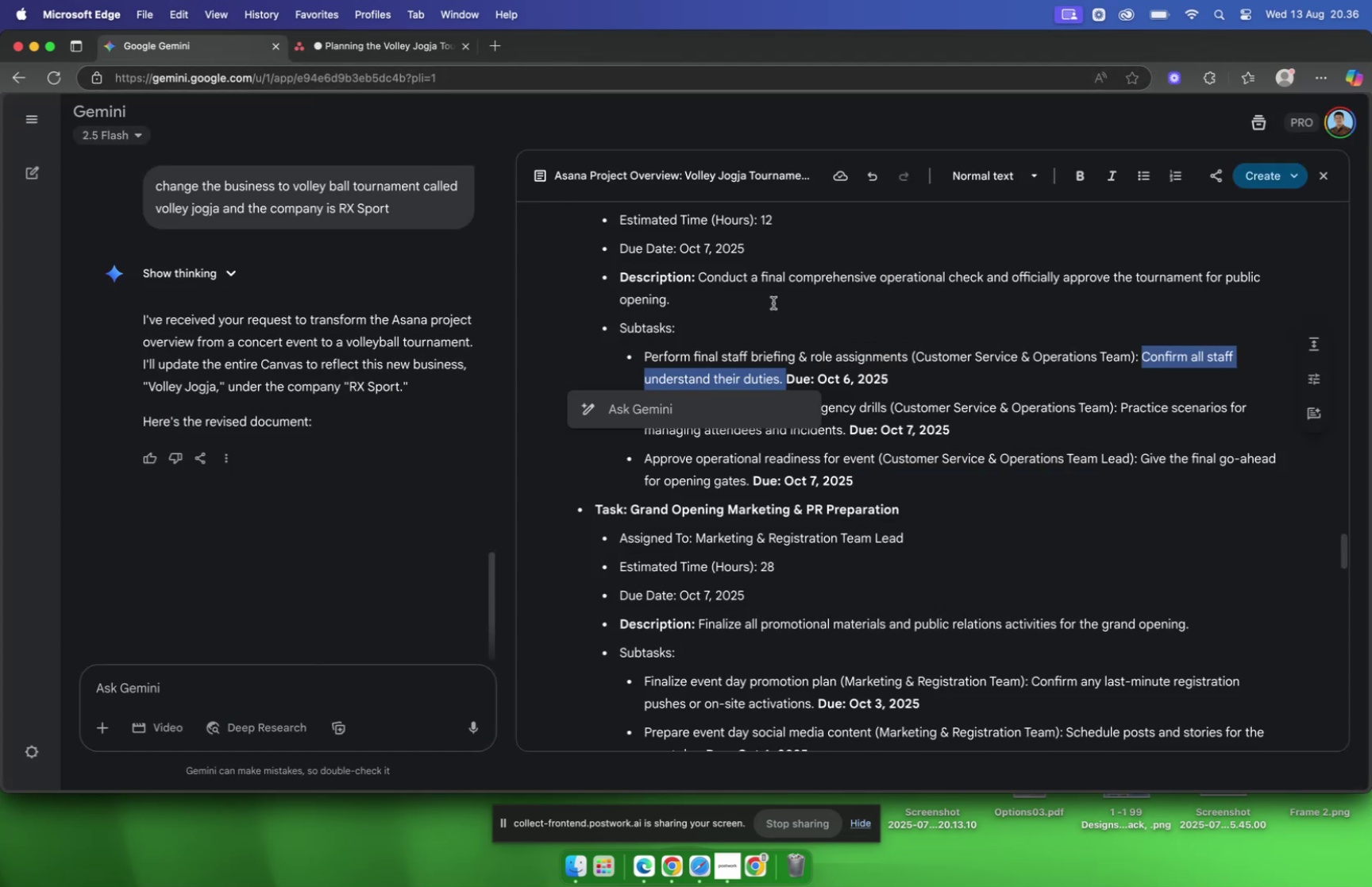 
left_click([795, 314])
 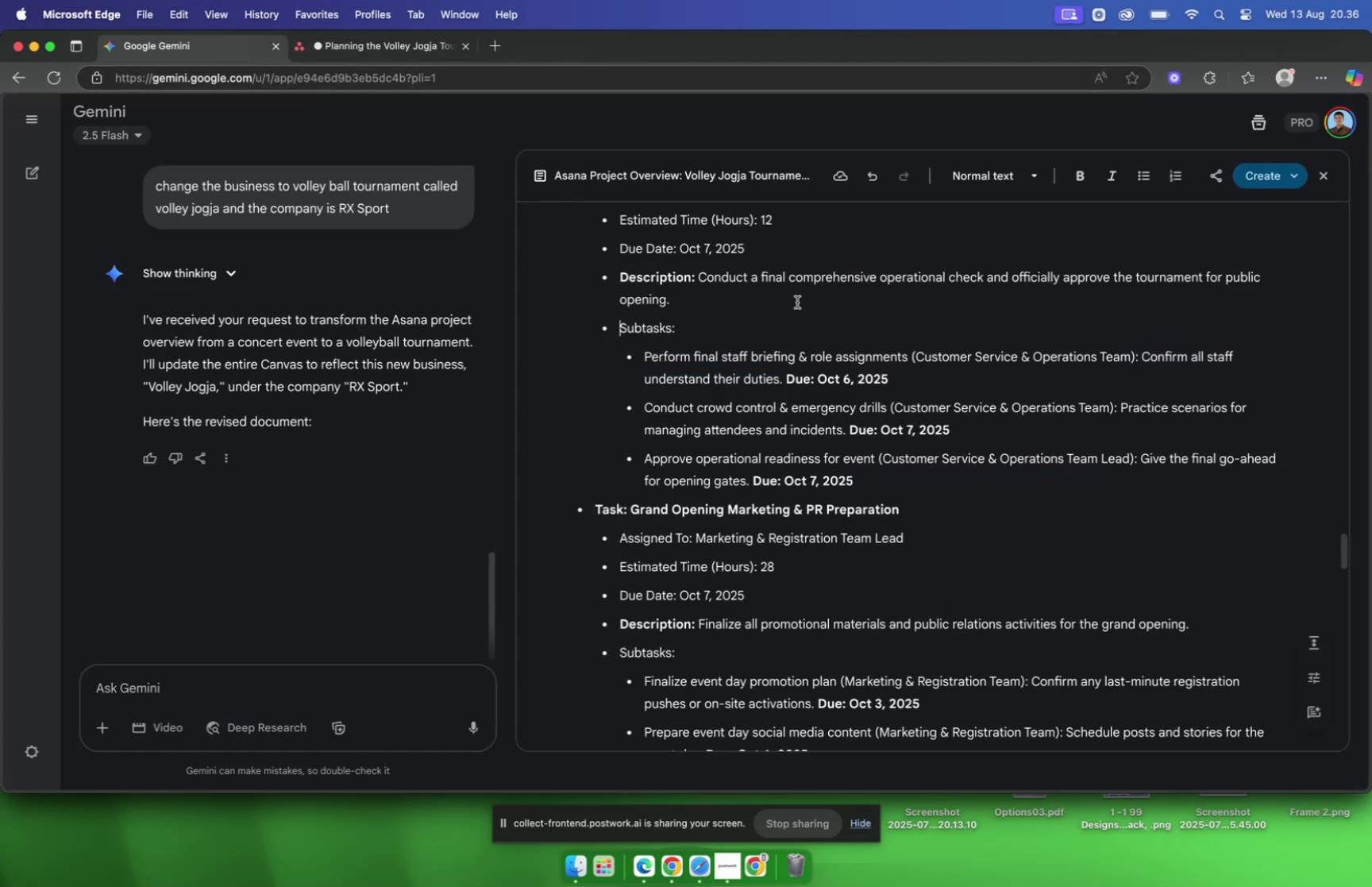 
scroll: coordinate [797, 302], scroll_direction: down, amount: 4.0
 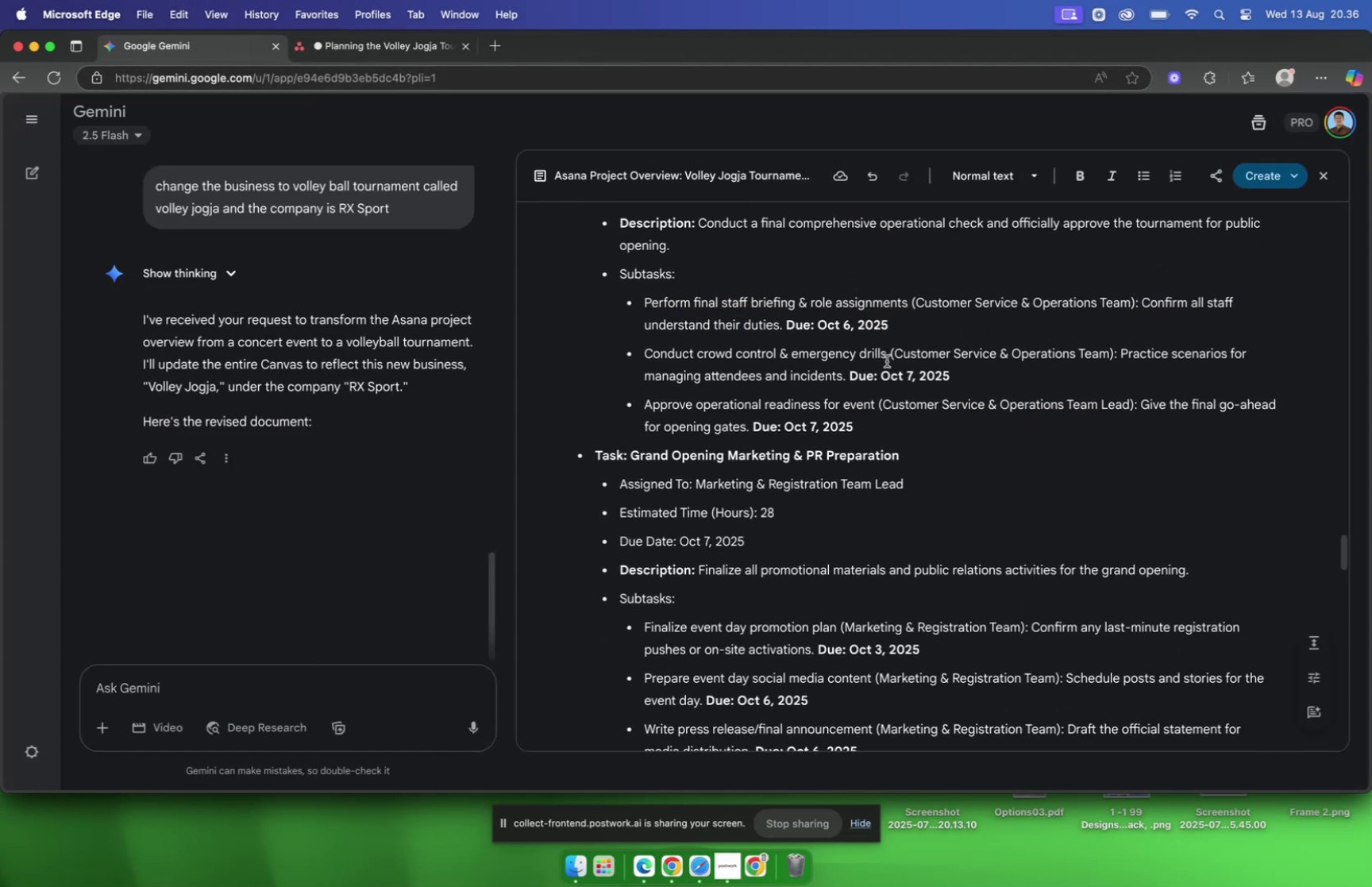 
left_click_drag(start_coordinate=[887, 361], to_coordinate=[646, 363])
 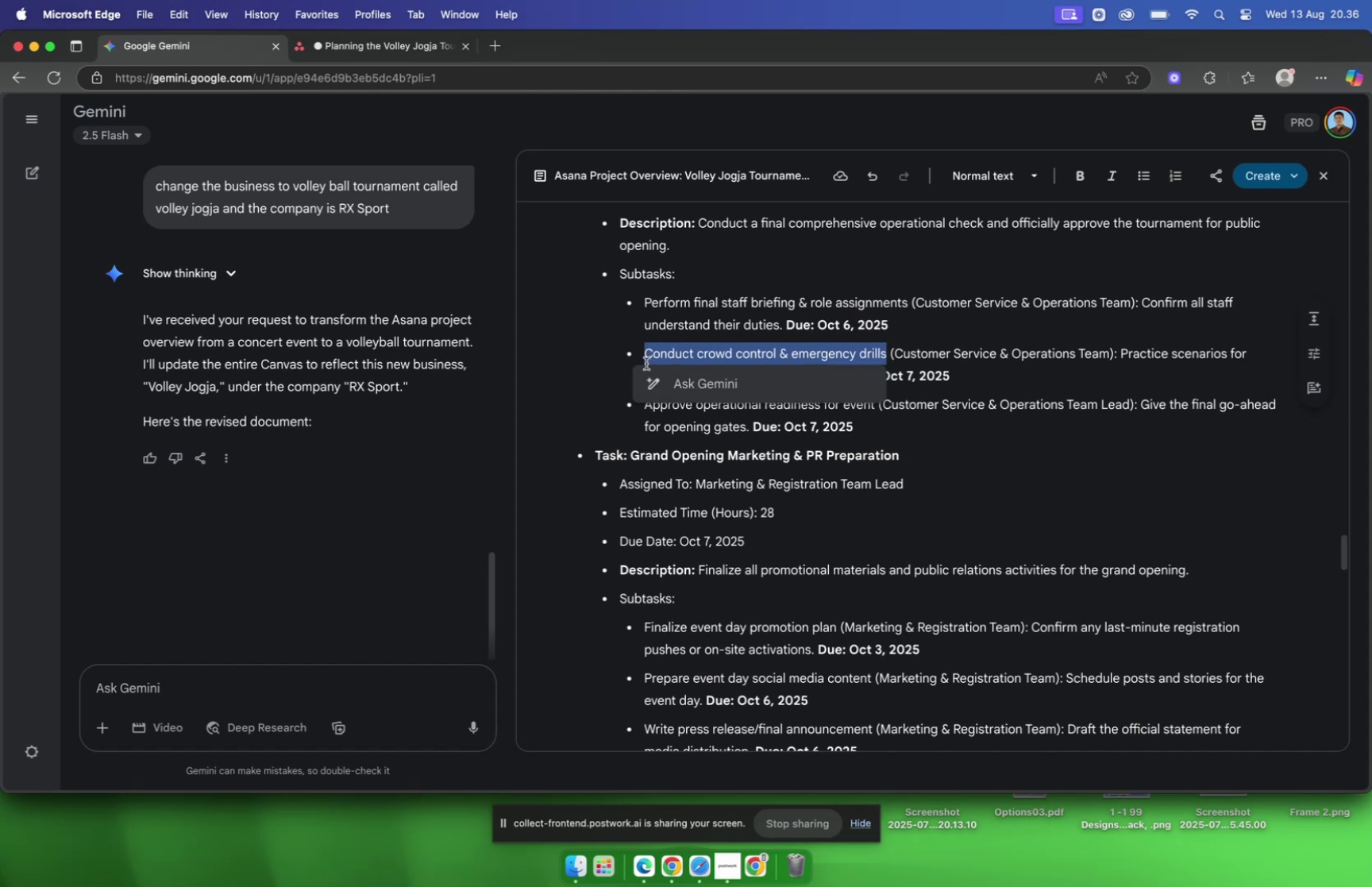 
key(Meta+C)
 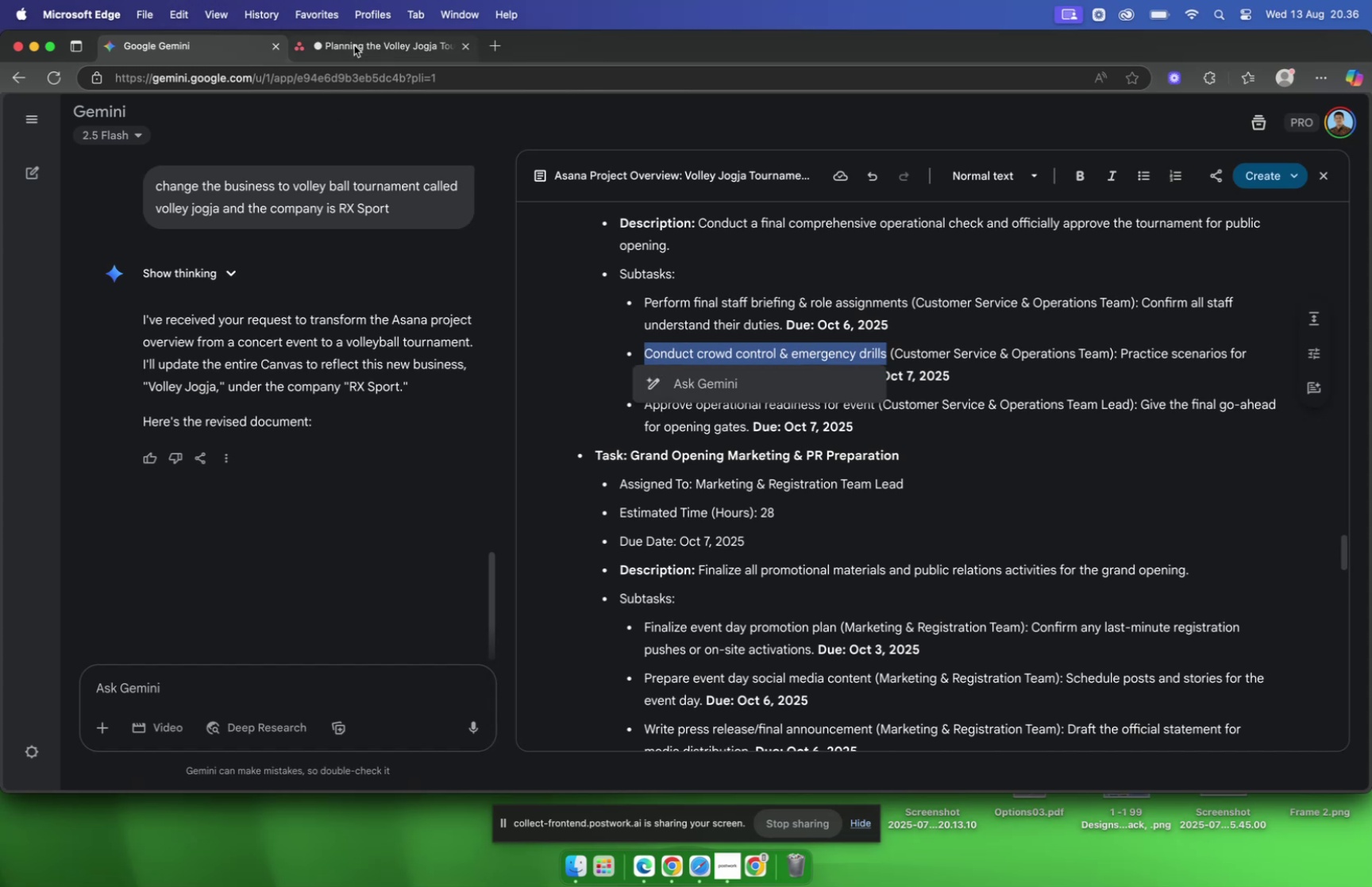 
left_click([354, 44])
 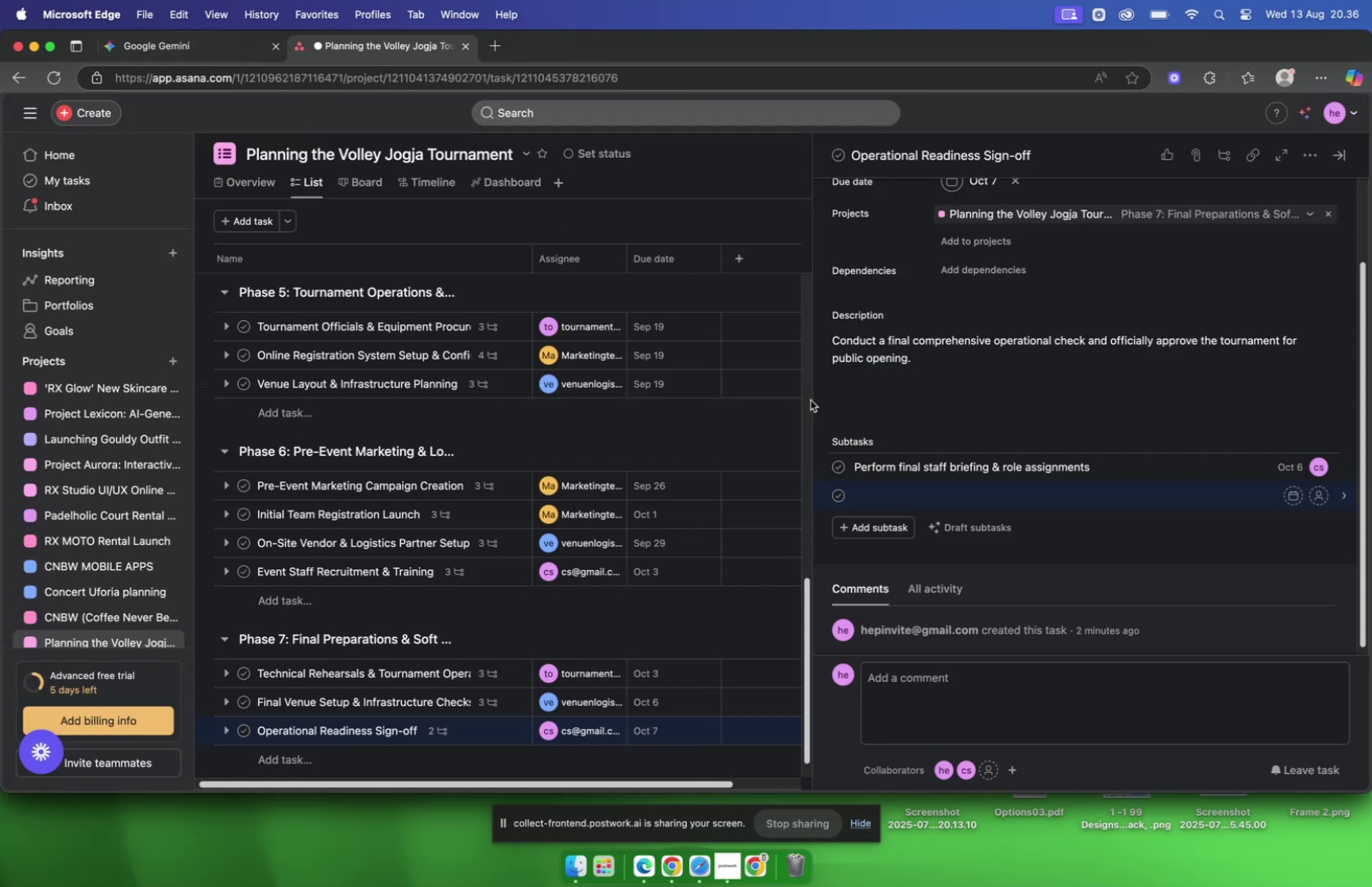 
key(Meta+V)
 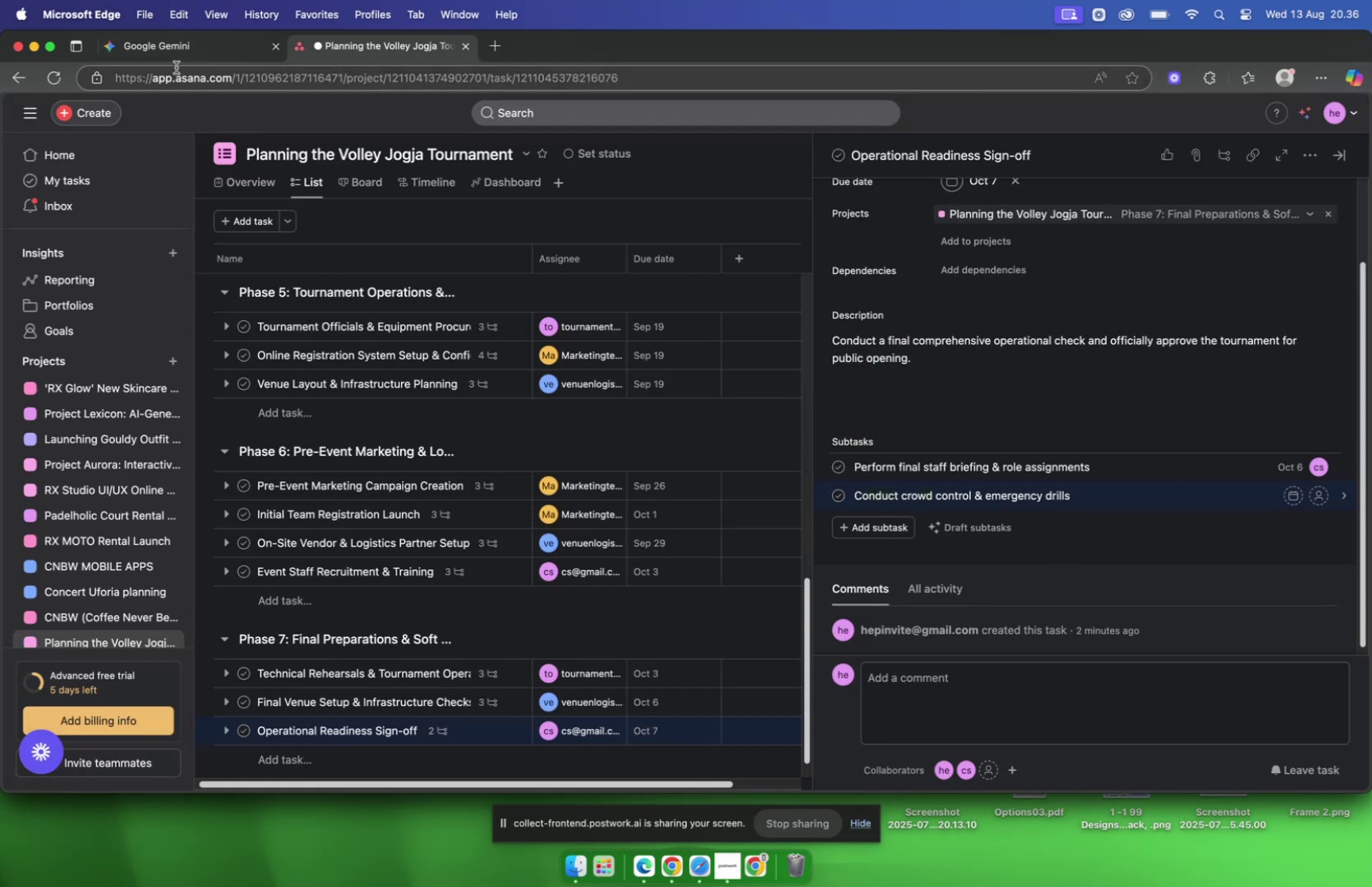 
left_click([173, 59])
 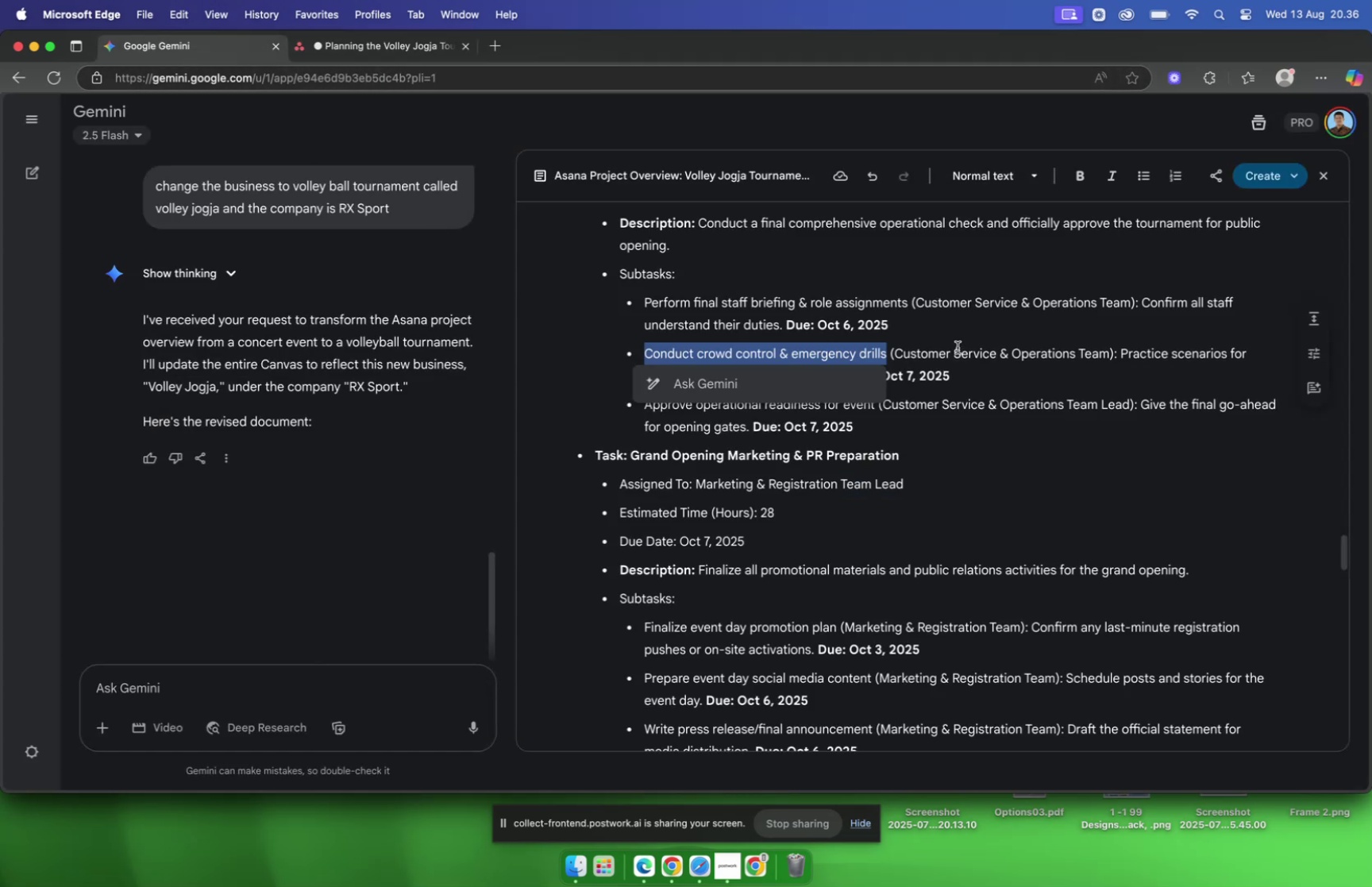 
left_click([966, 347])
 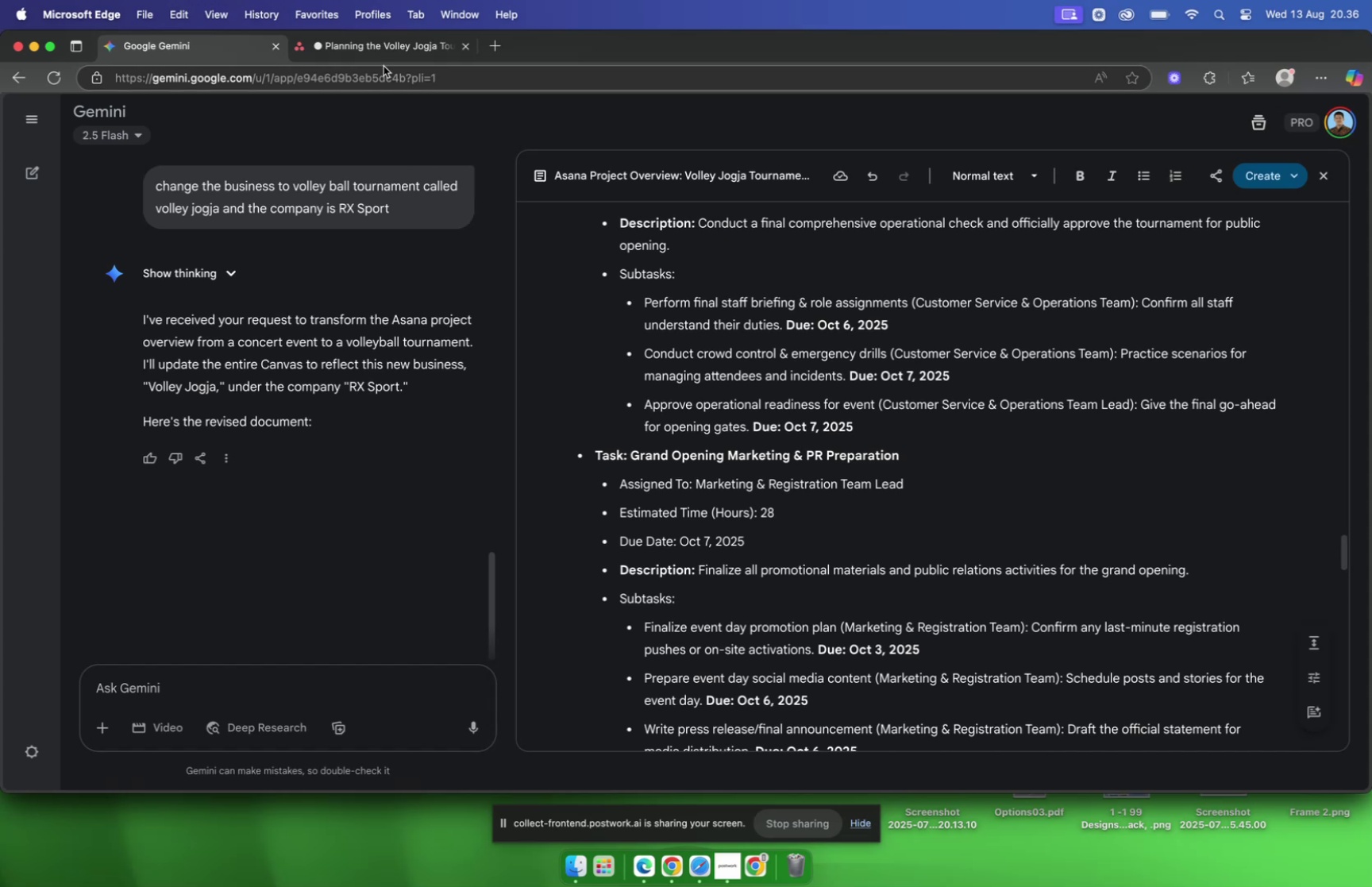 
left_click_drag(start_coordinate=[965, 379], to_coordinate=[844, 373])
 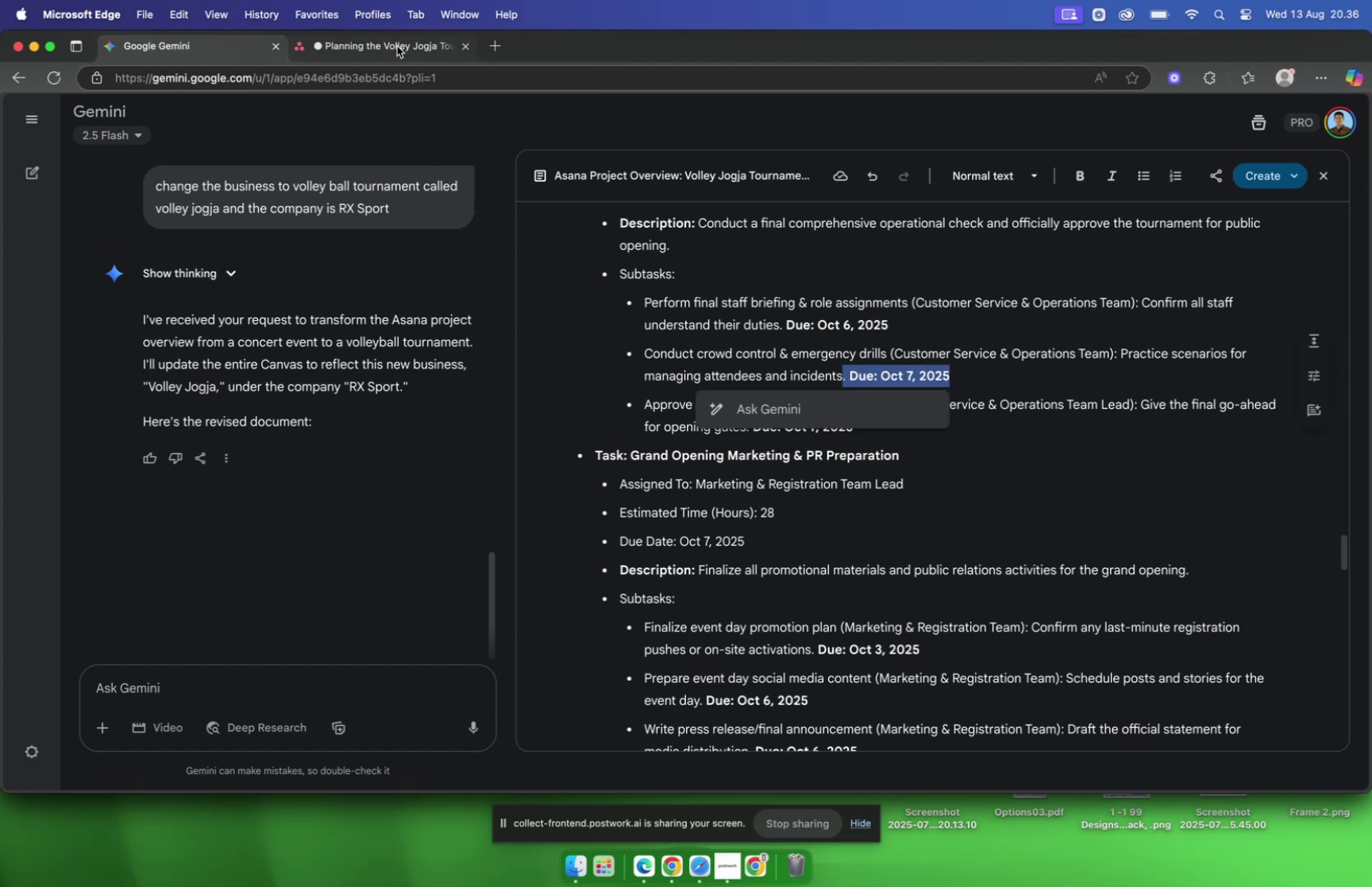 
left_click([397, 45])
 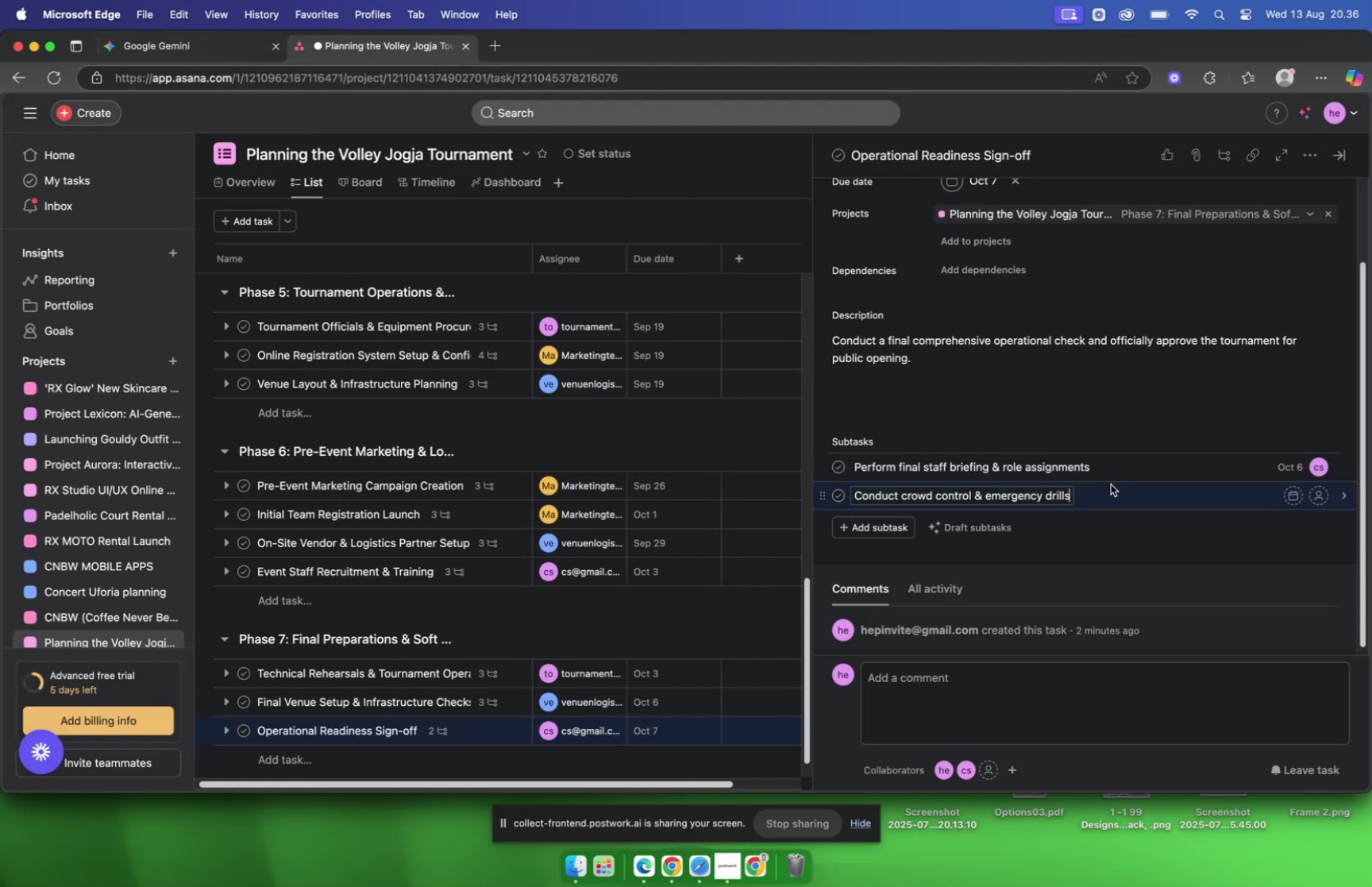 
left_click([1111, 487])
 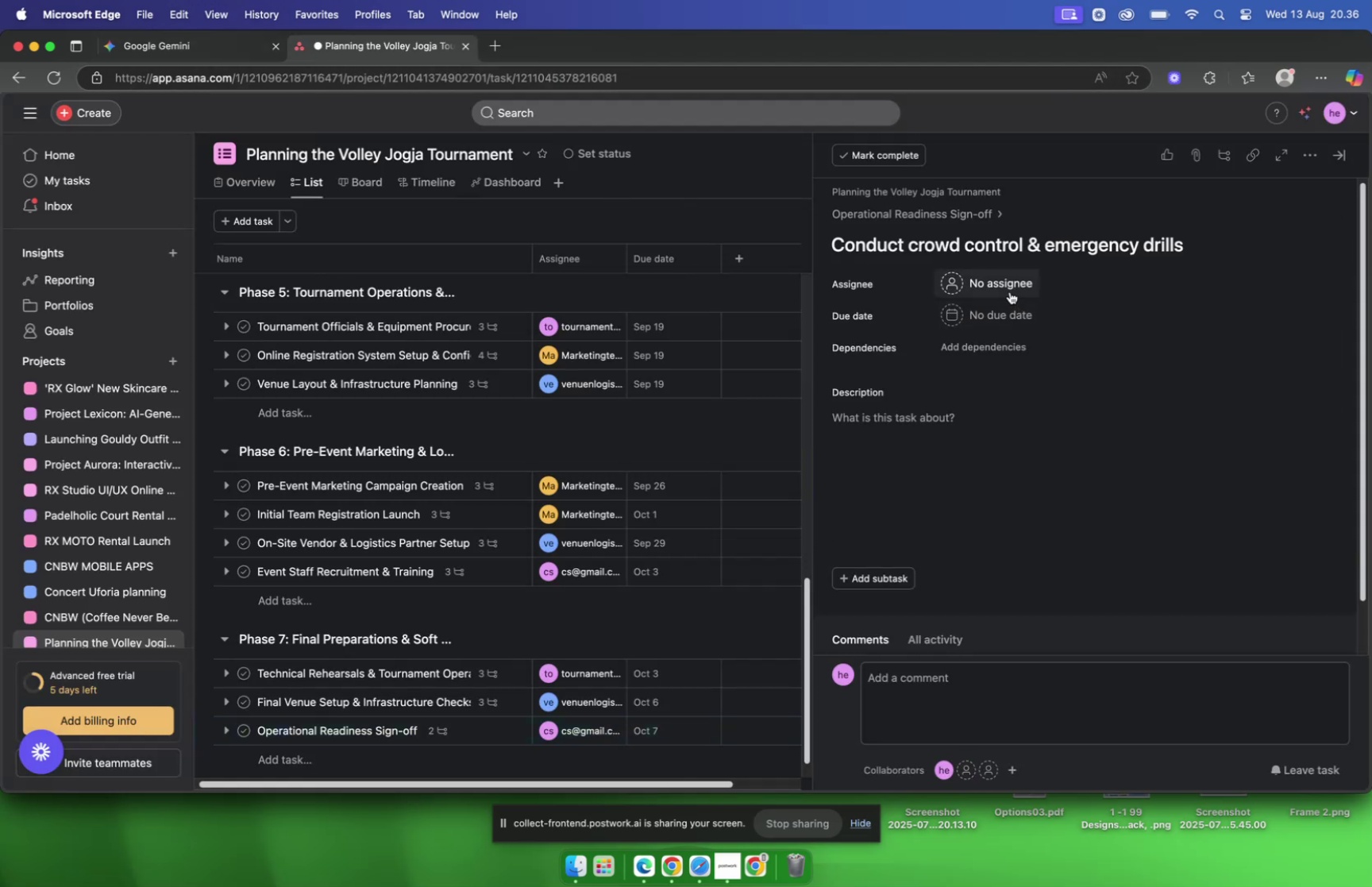 
left_click([1010, 291])
 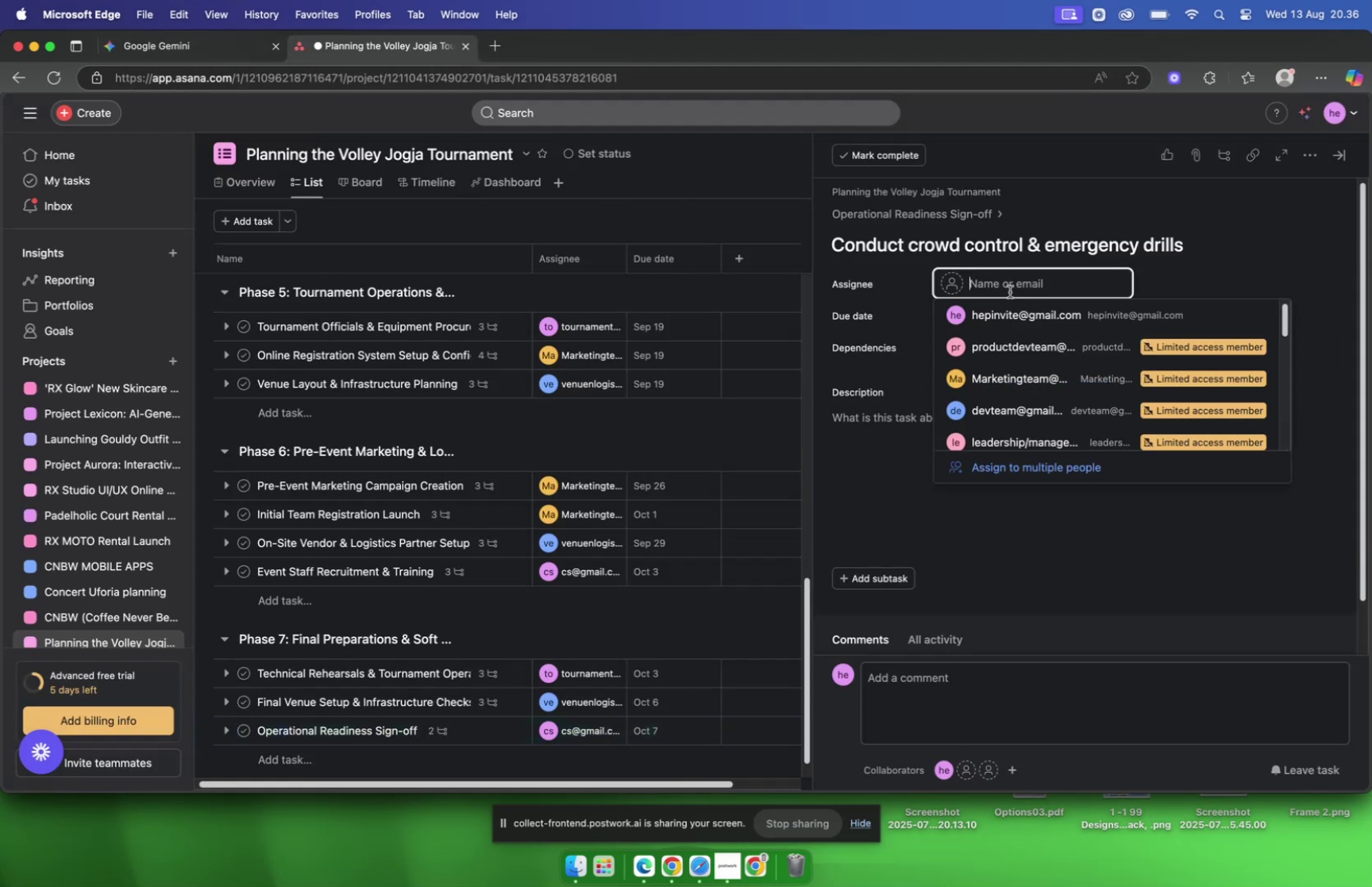 
type(cs)
 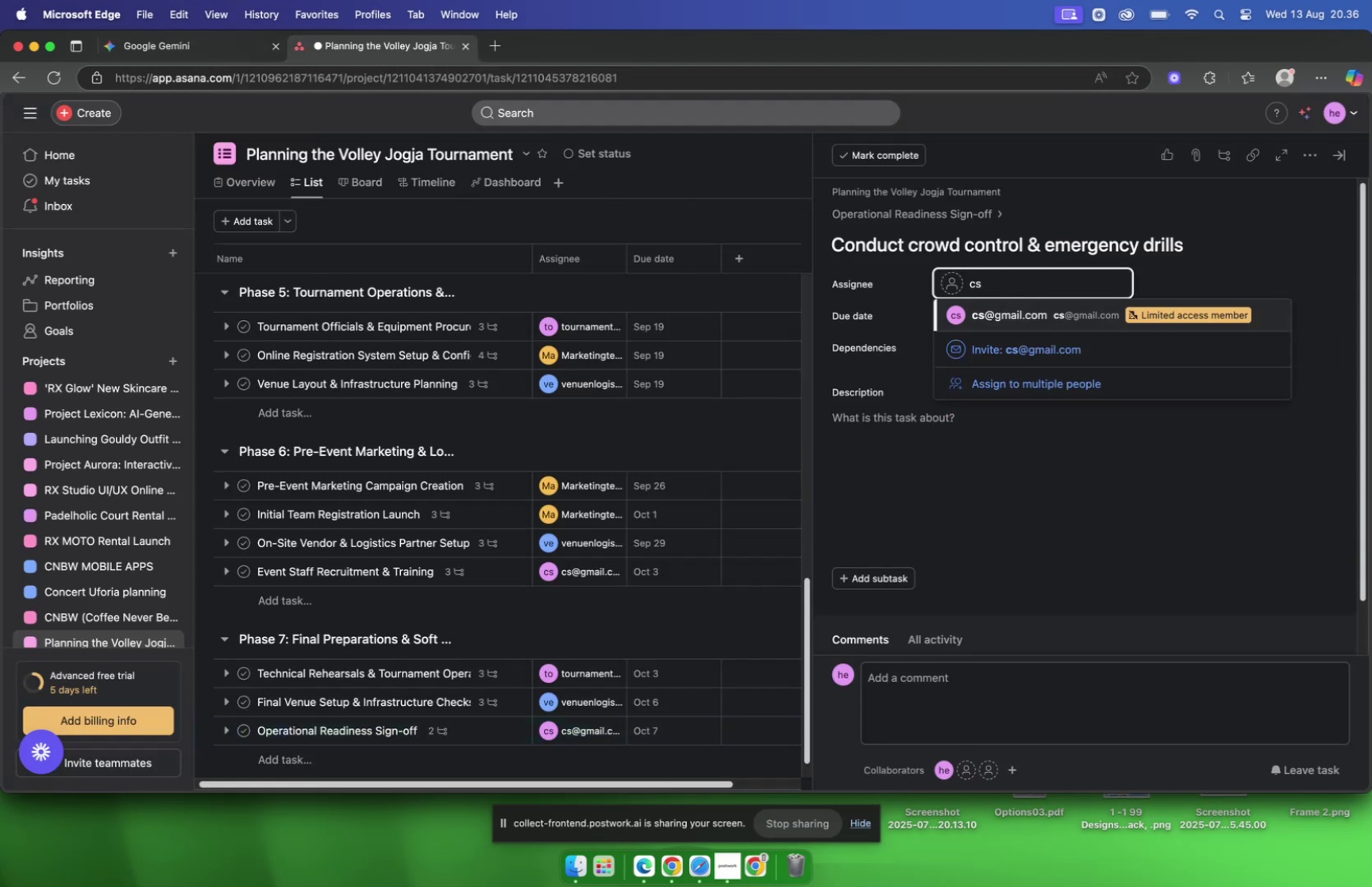 
key(Enter)
 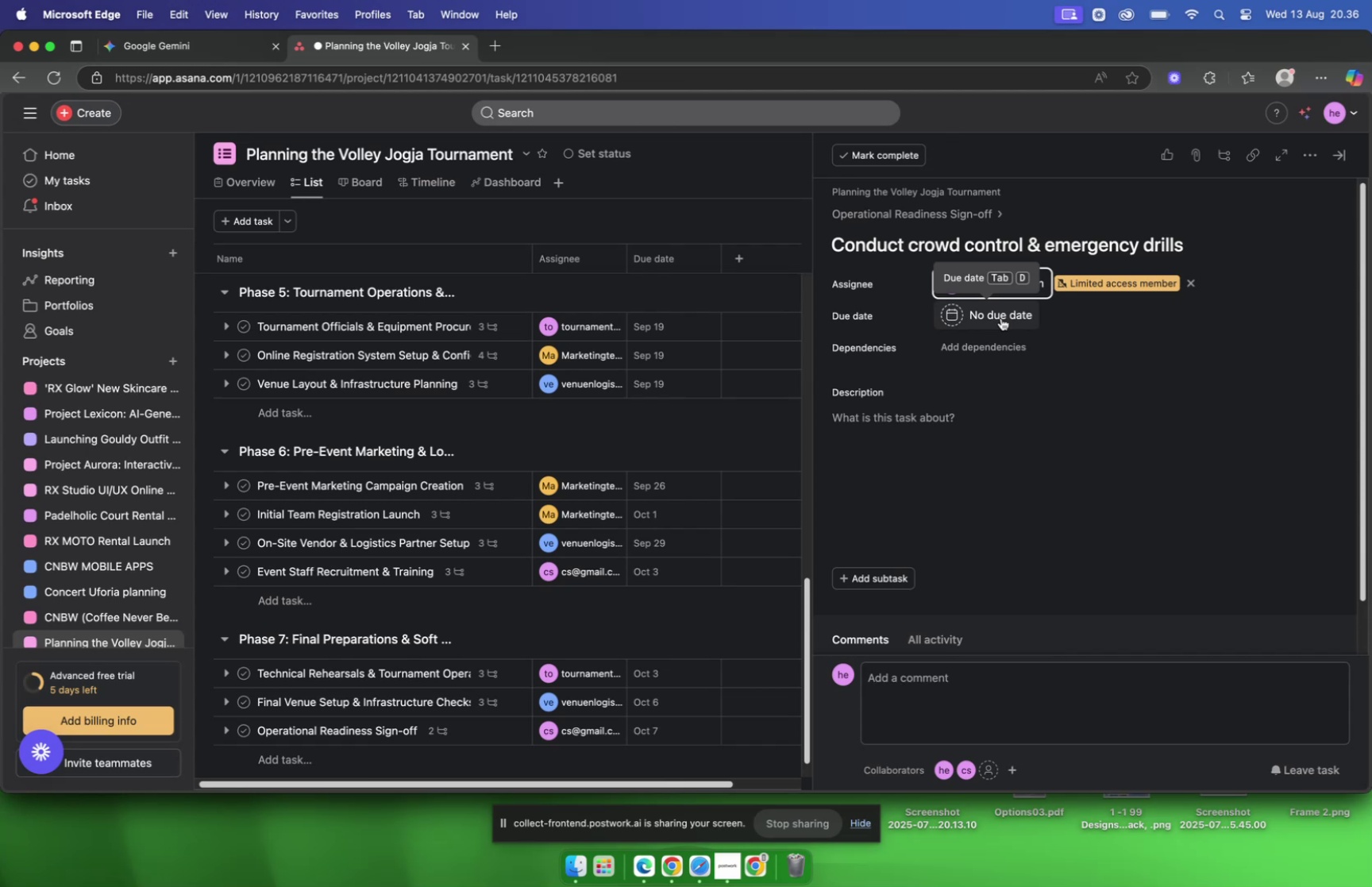 
wait(5.58)
 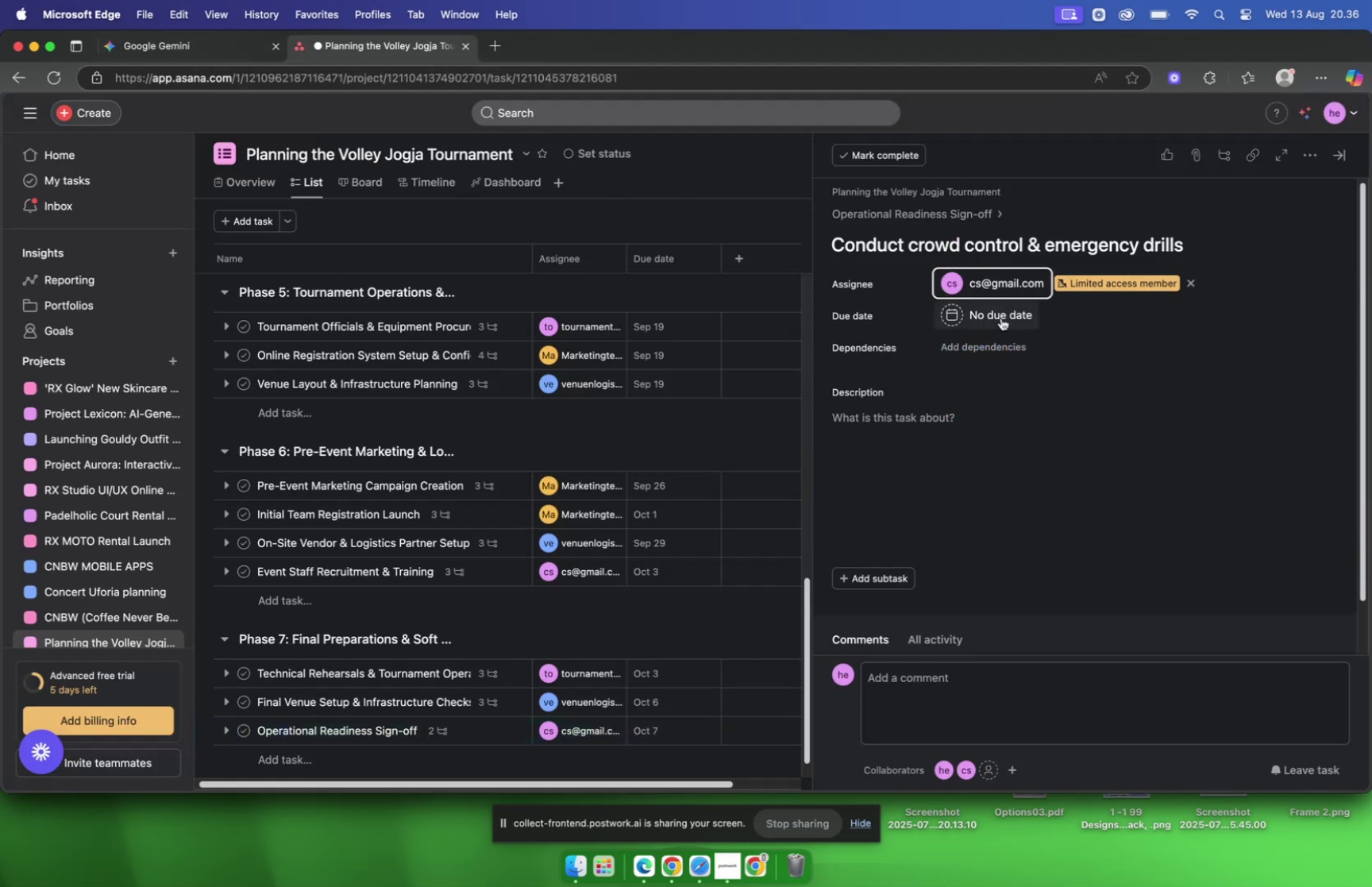 
left_click([1001, 318])
 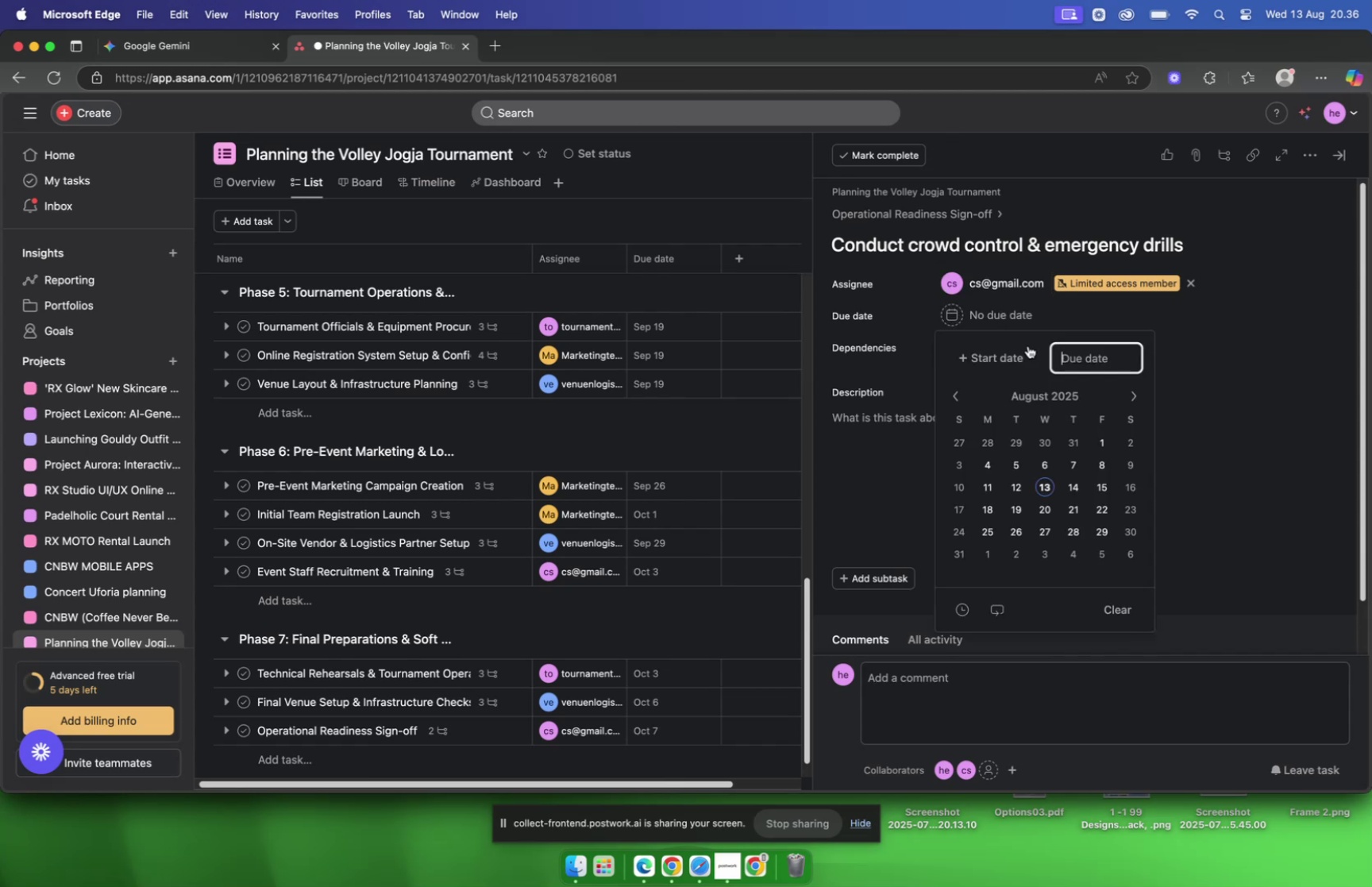 
left_click([1134, 404])
 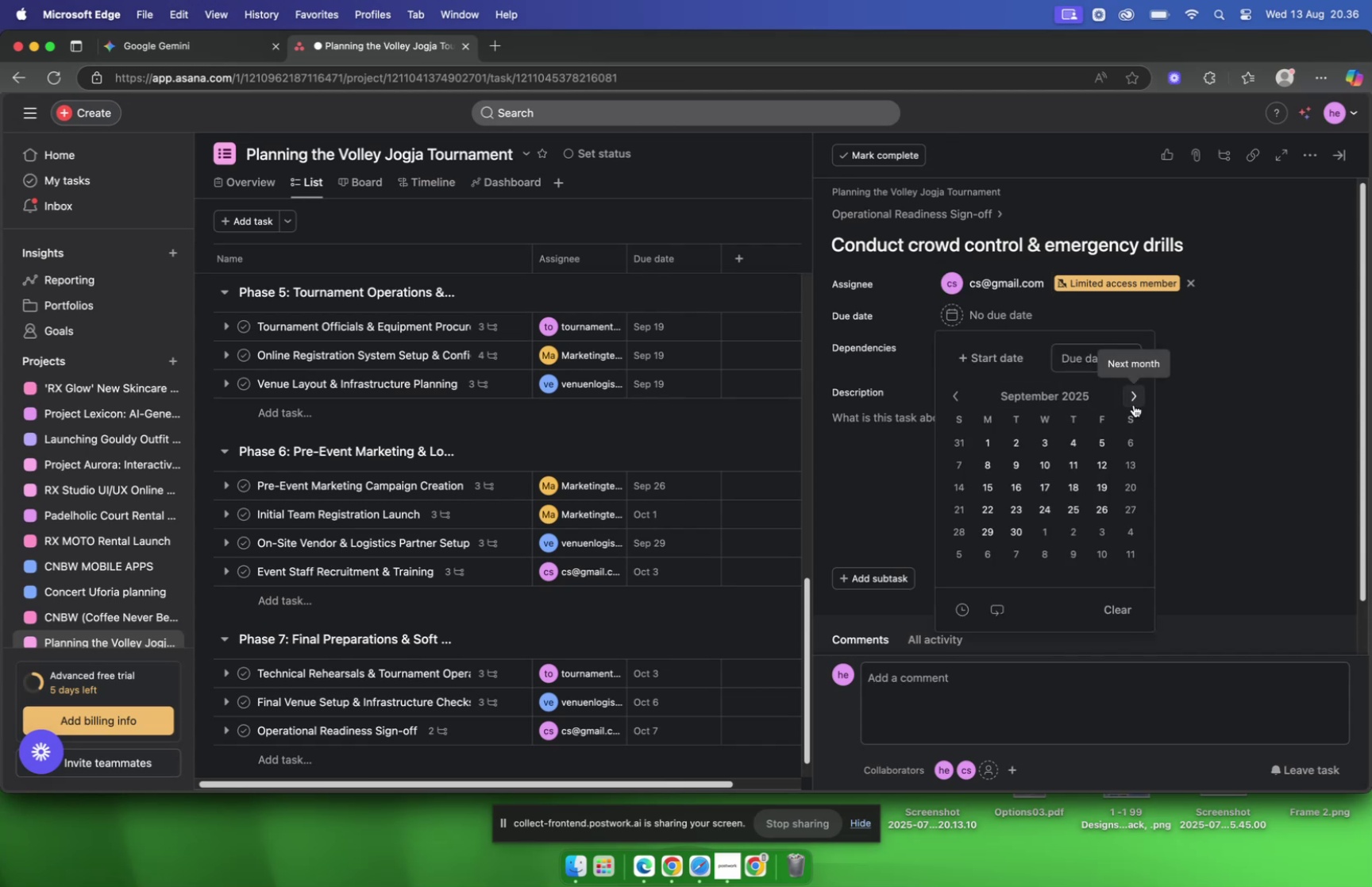 
left_click([1134, 404])
 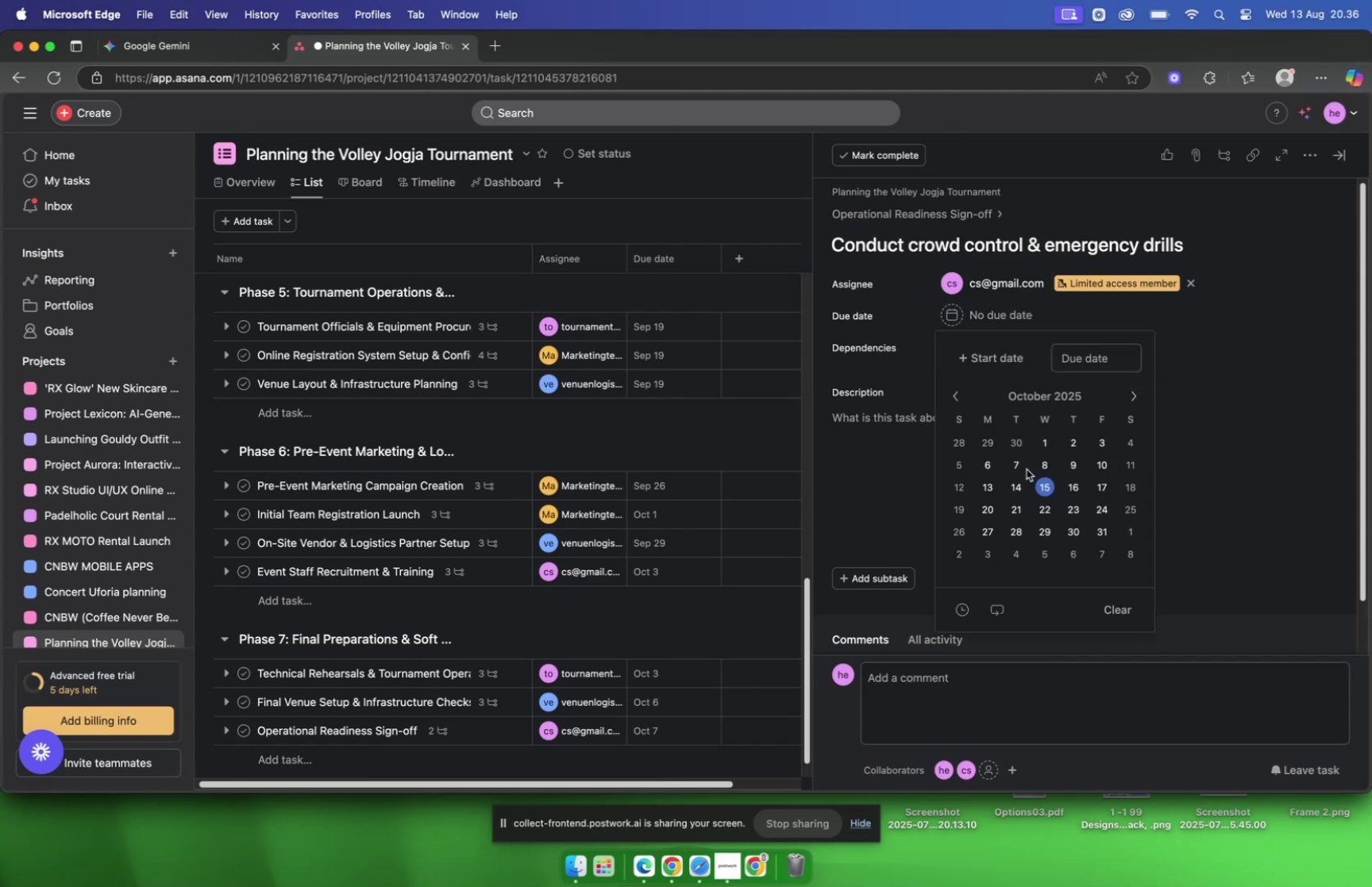 
left_click([1017, 468])
 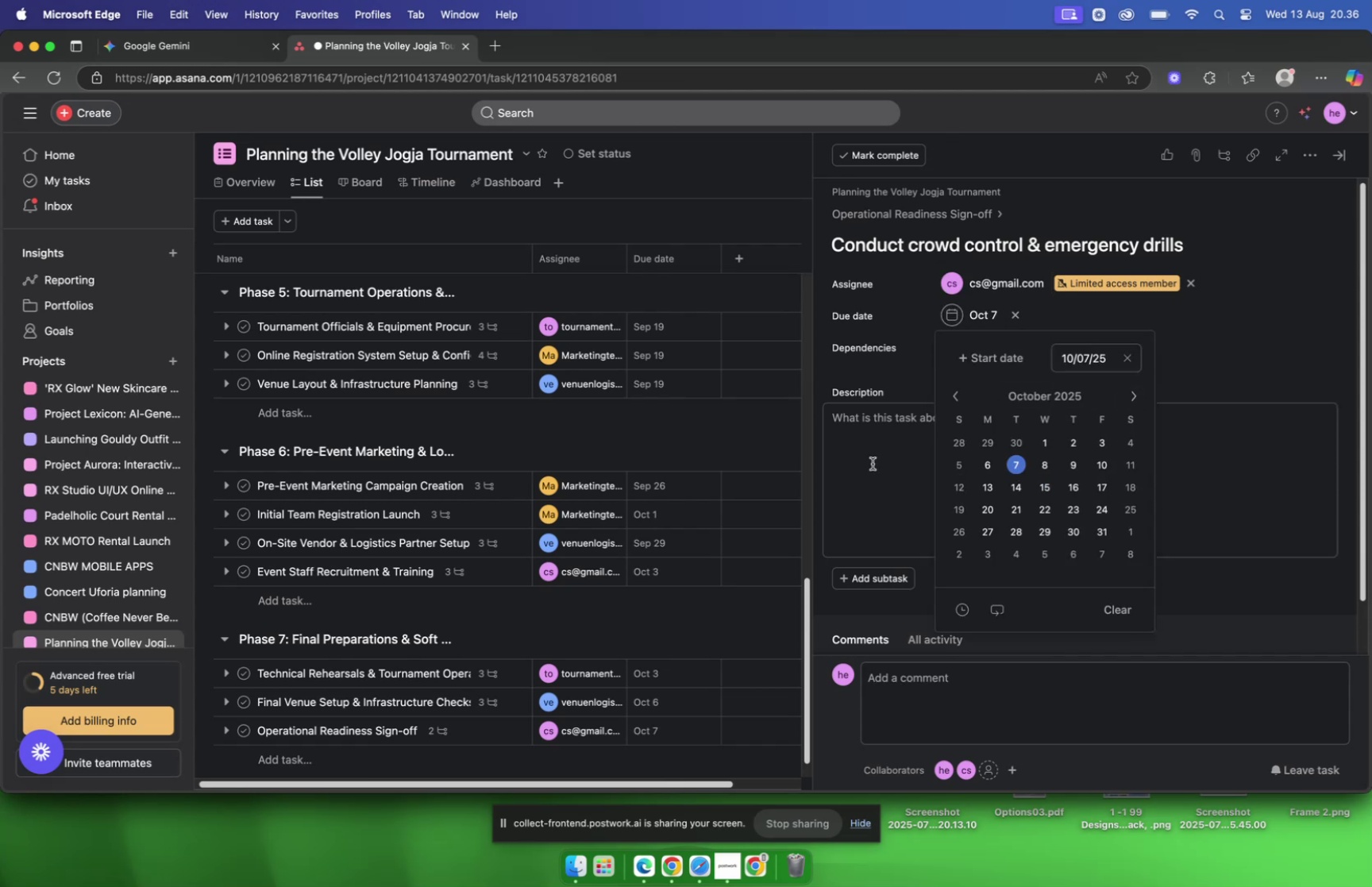 
left_click([873, 463])
 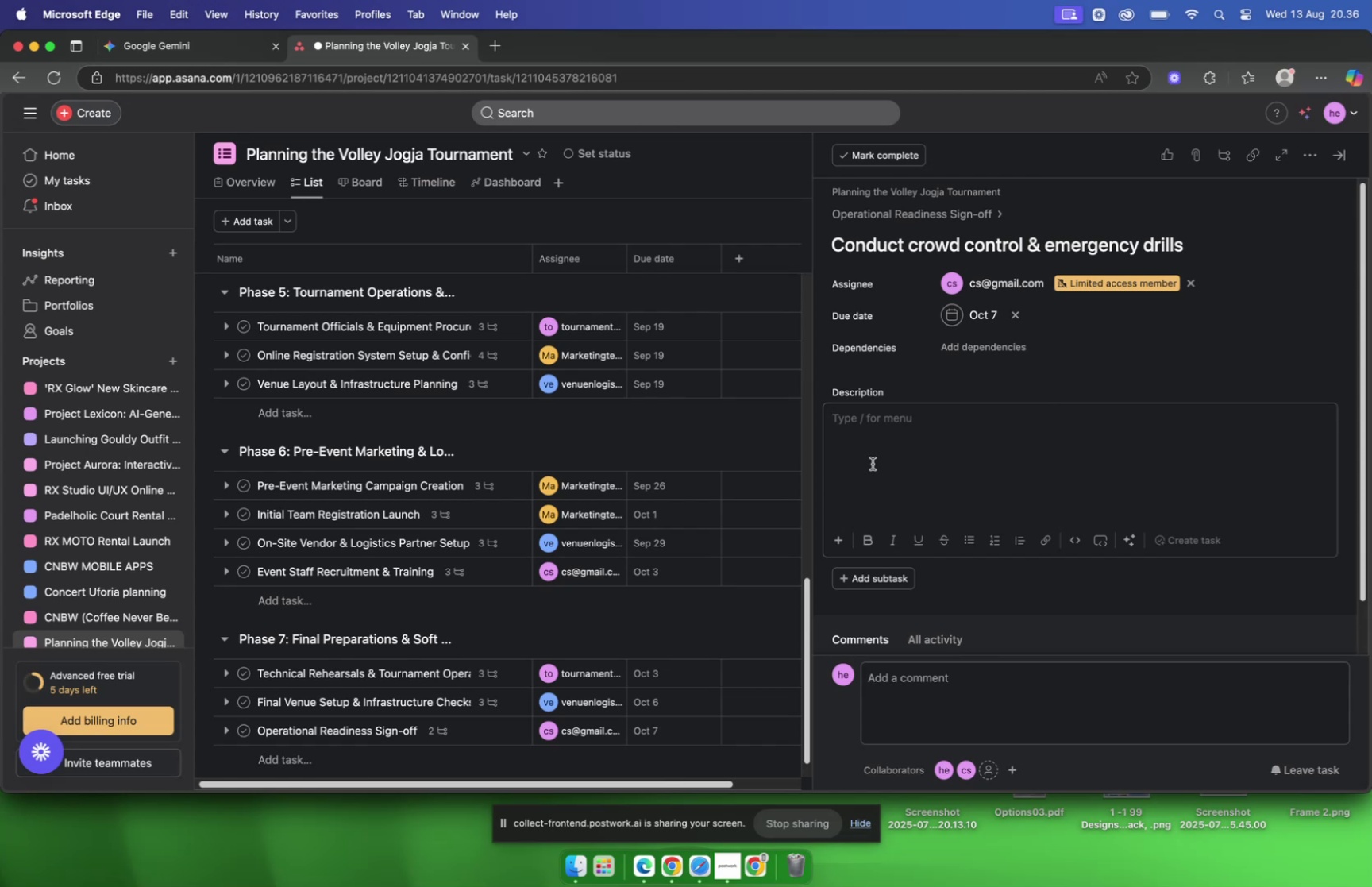 
wait(7.81)
 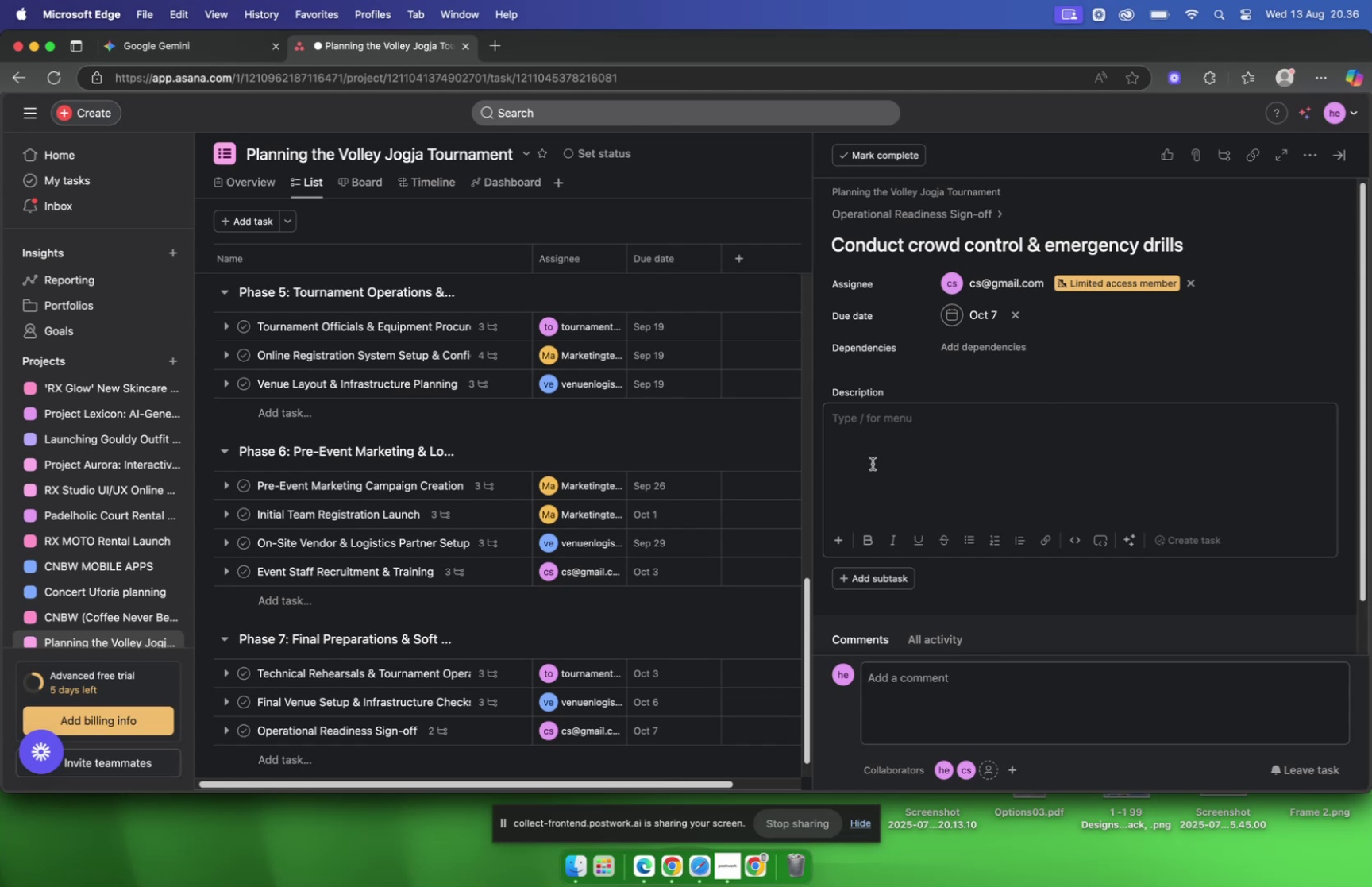 
left_click([198, 50])
 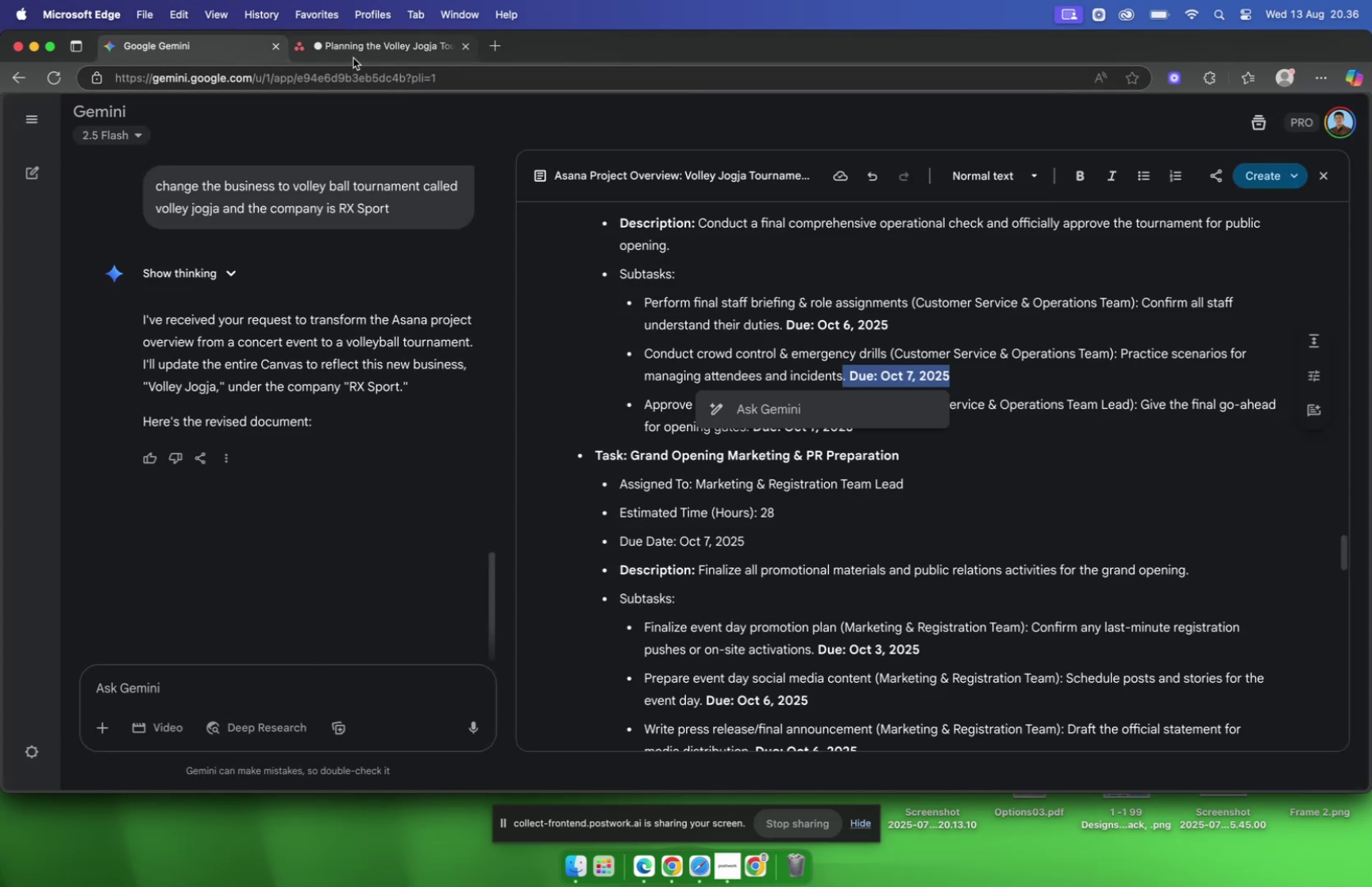 
left_click([355, 55])
 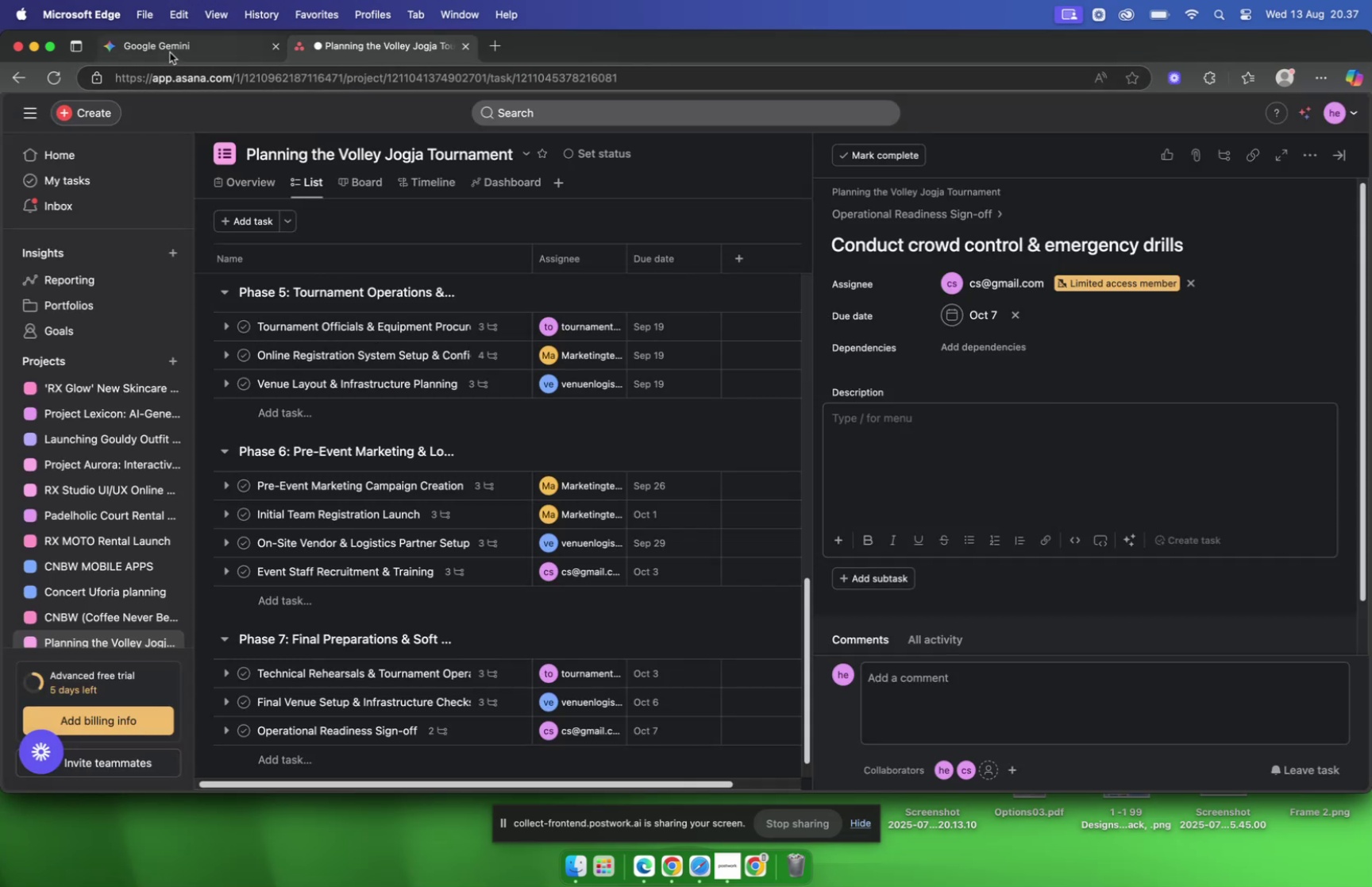 
left_click([168, 48])
 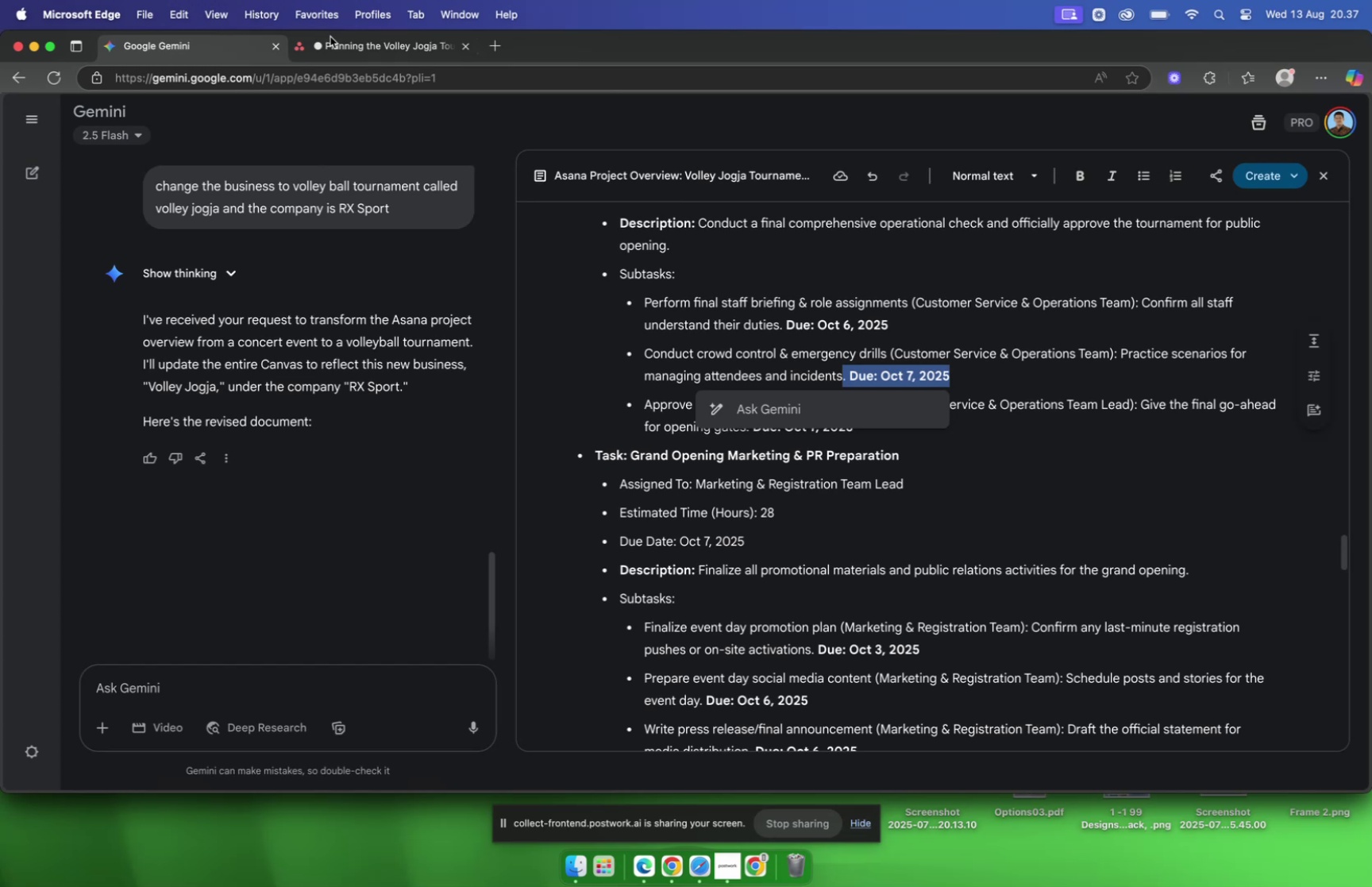 
left_click([334, 44])
 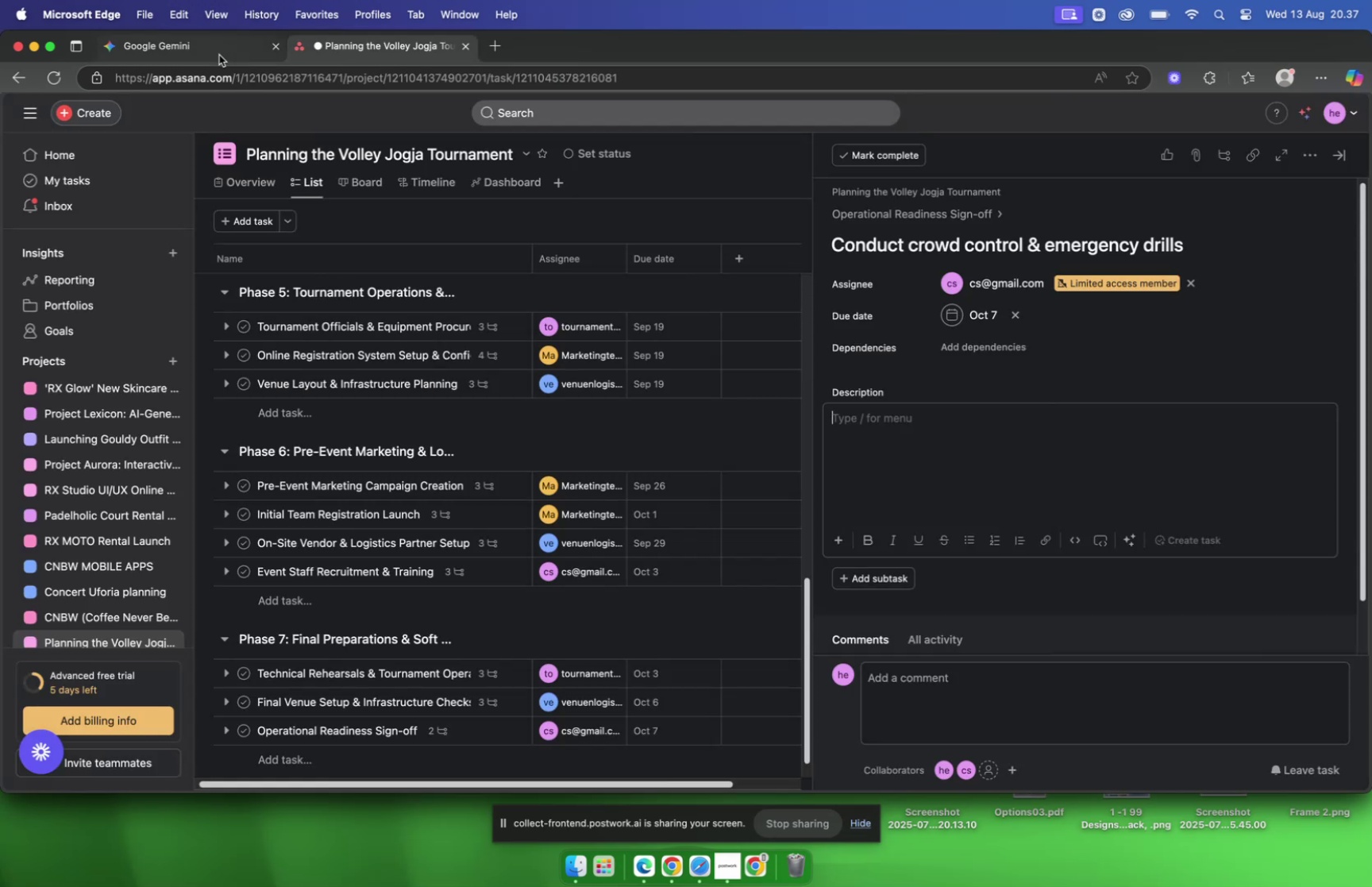 
left_click([189, 53])
 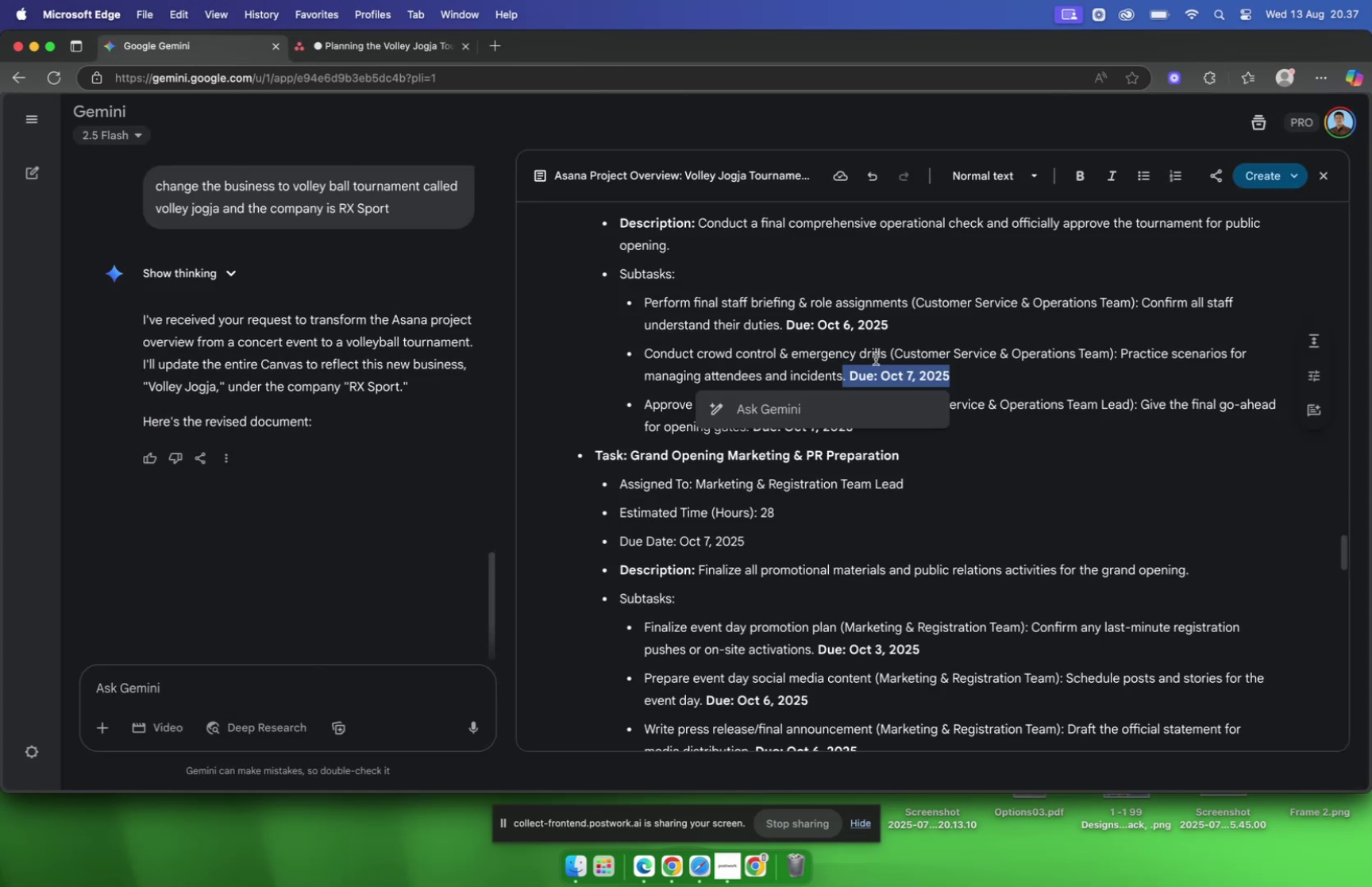 
left_click([858, 369])
 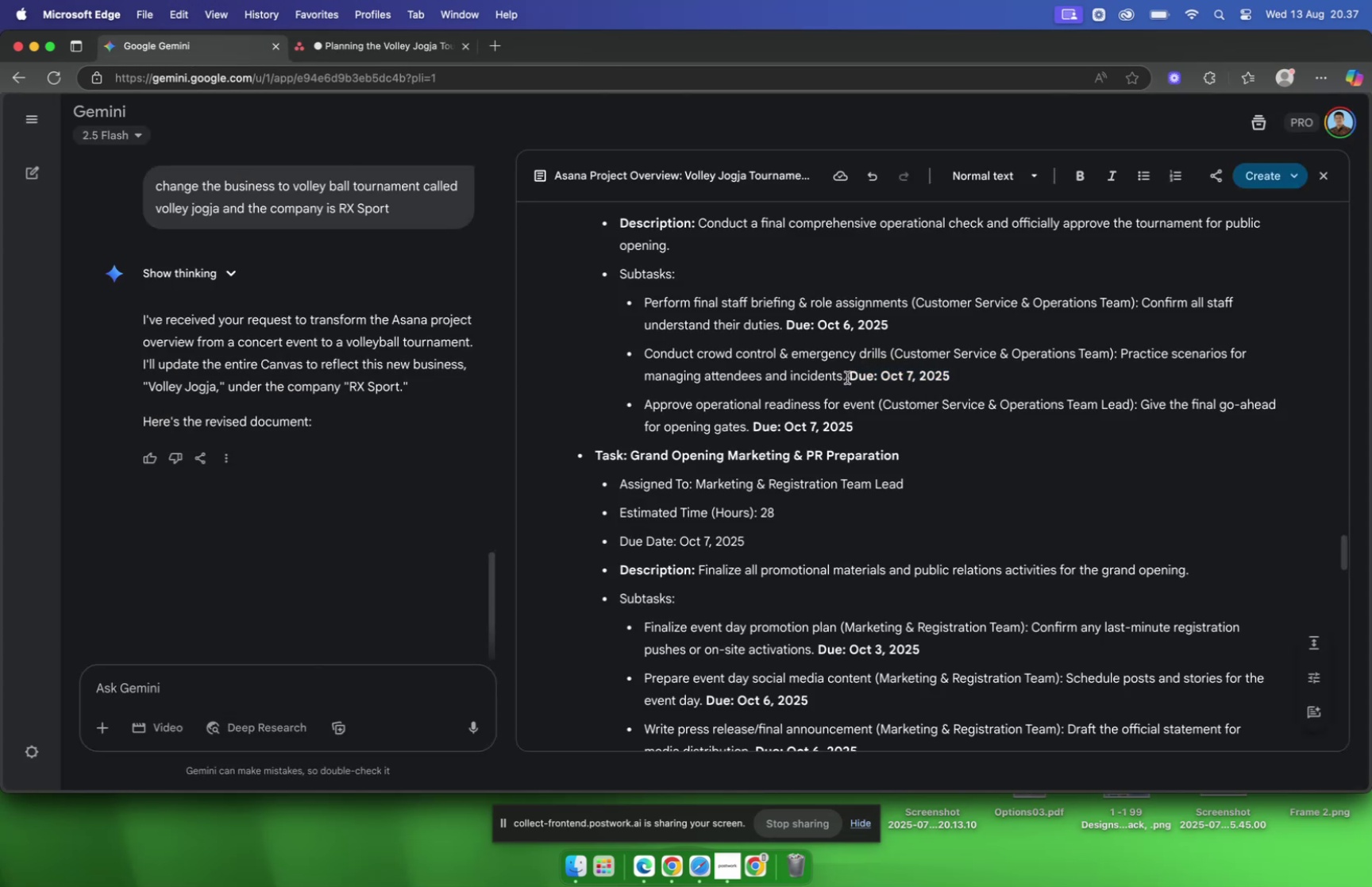 
left_click_drag(start_coordinate=[847, 377], to_coordinate=[1123, 359])
 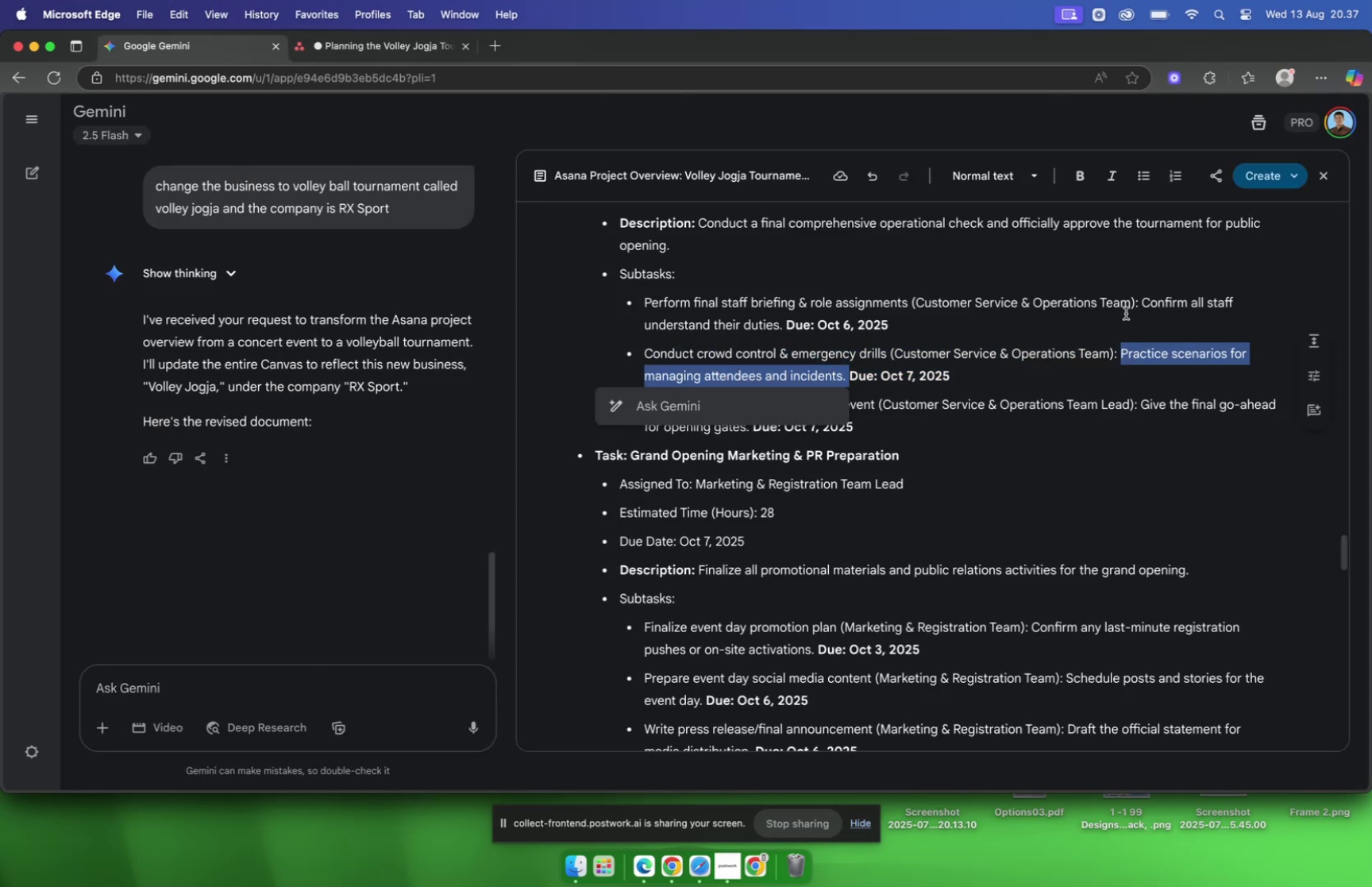 
key(Meta+C)
 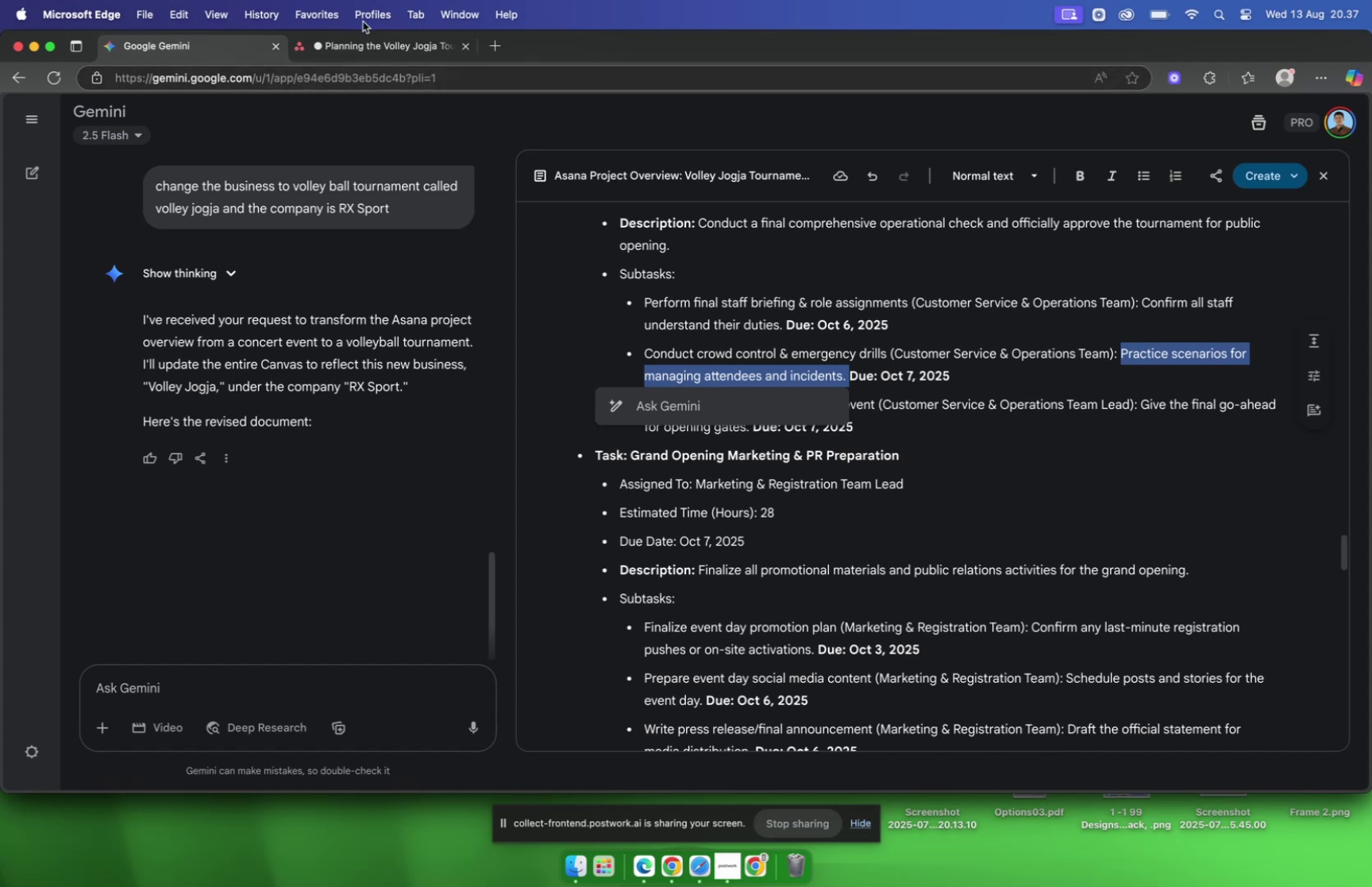 
left_click([364, 48])
 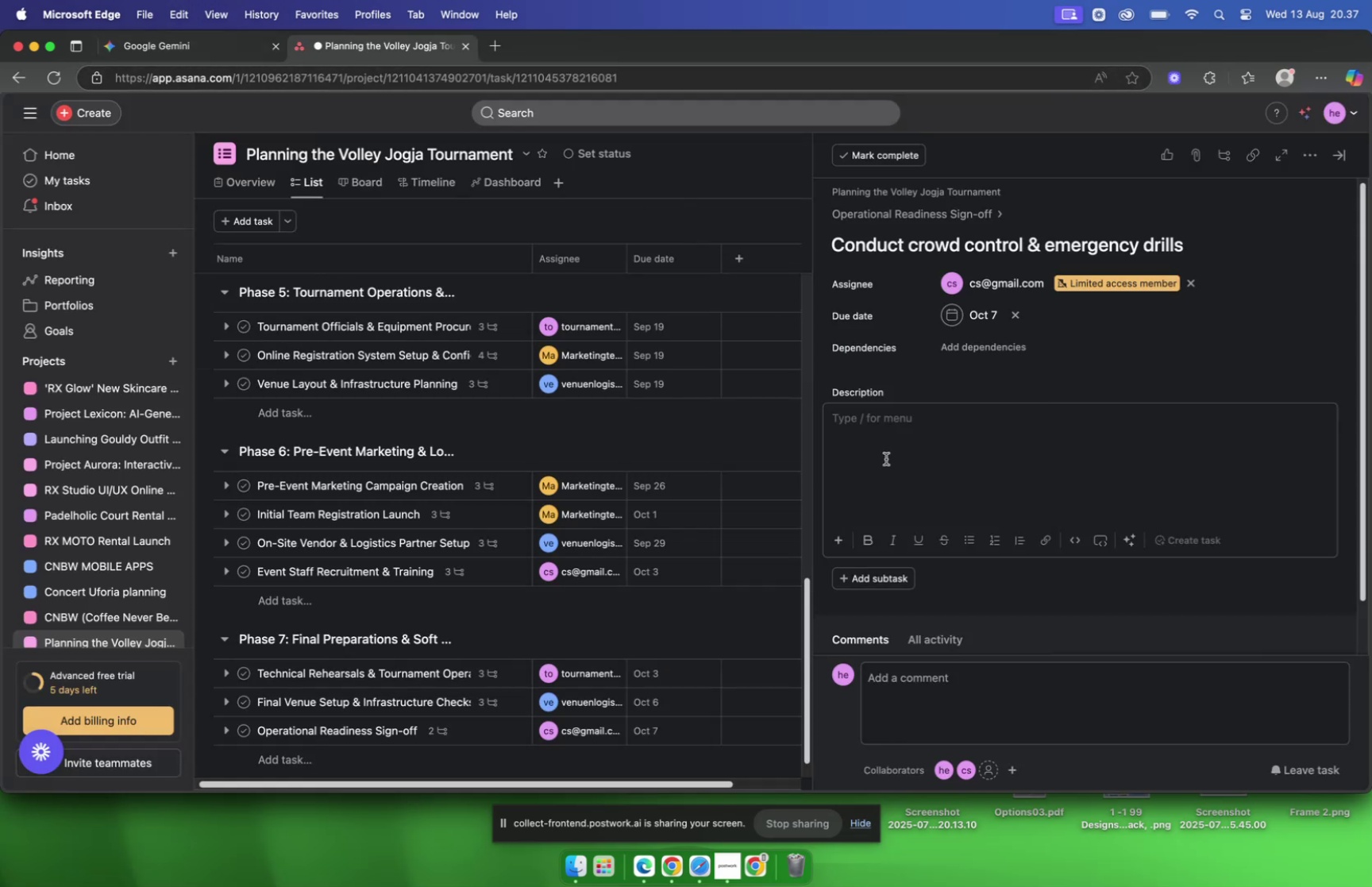 
left_click([886, 458])
 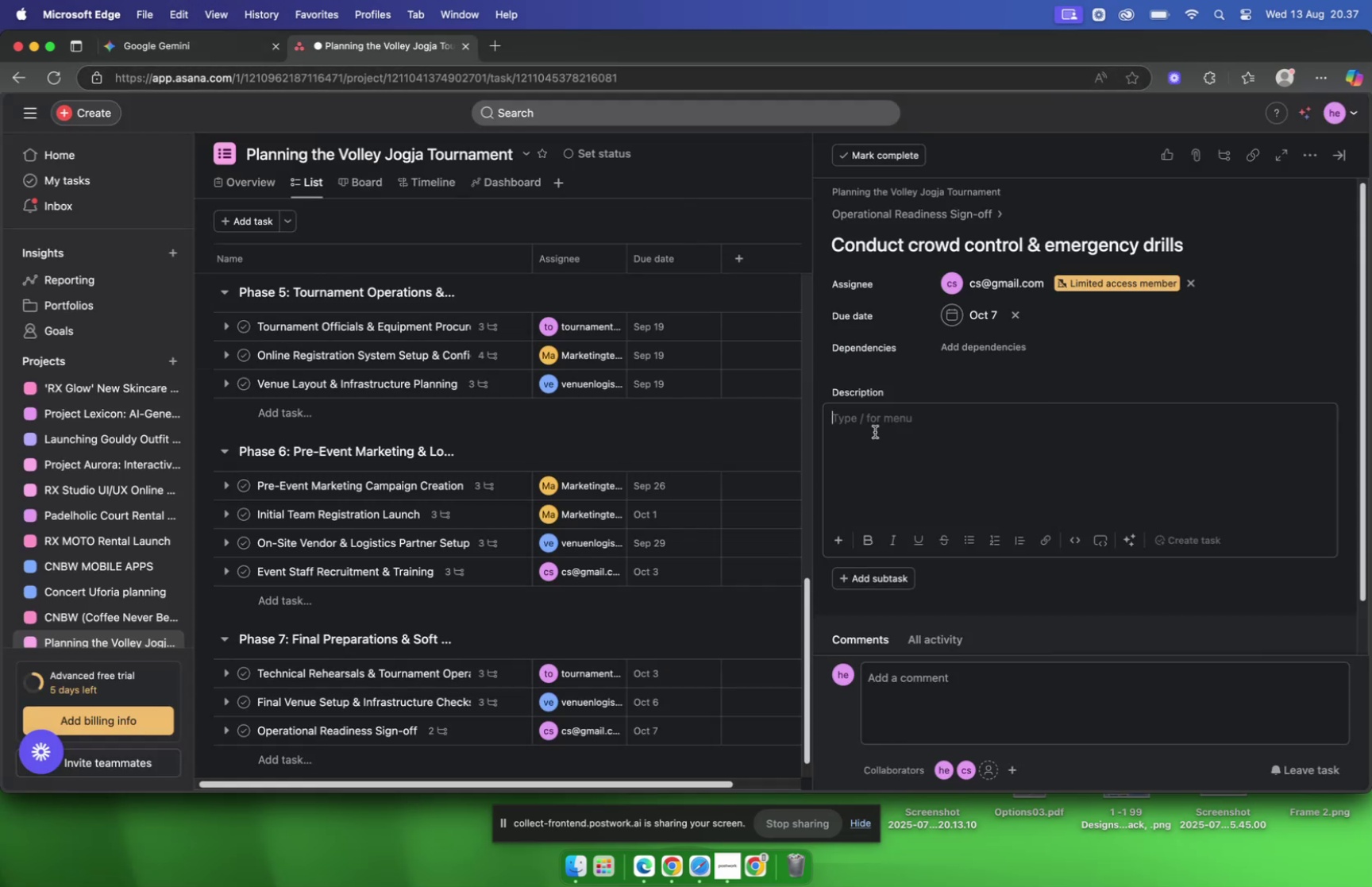 
key(Meta+V)
 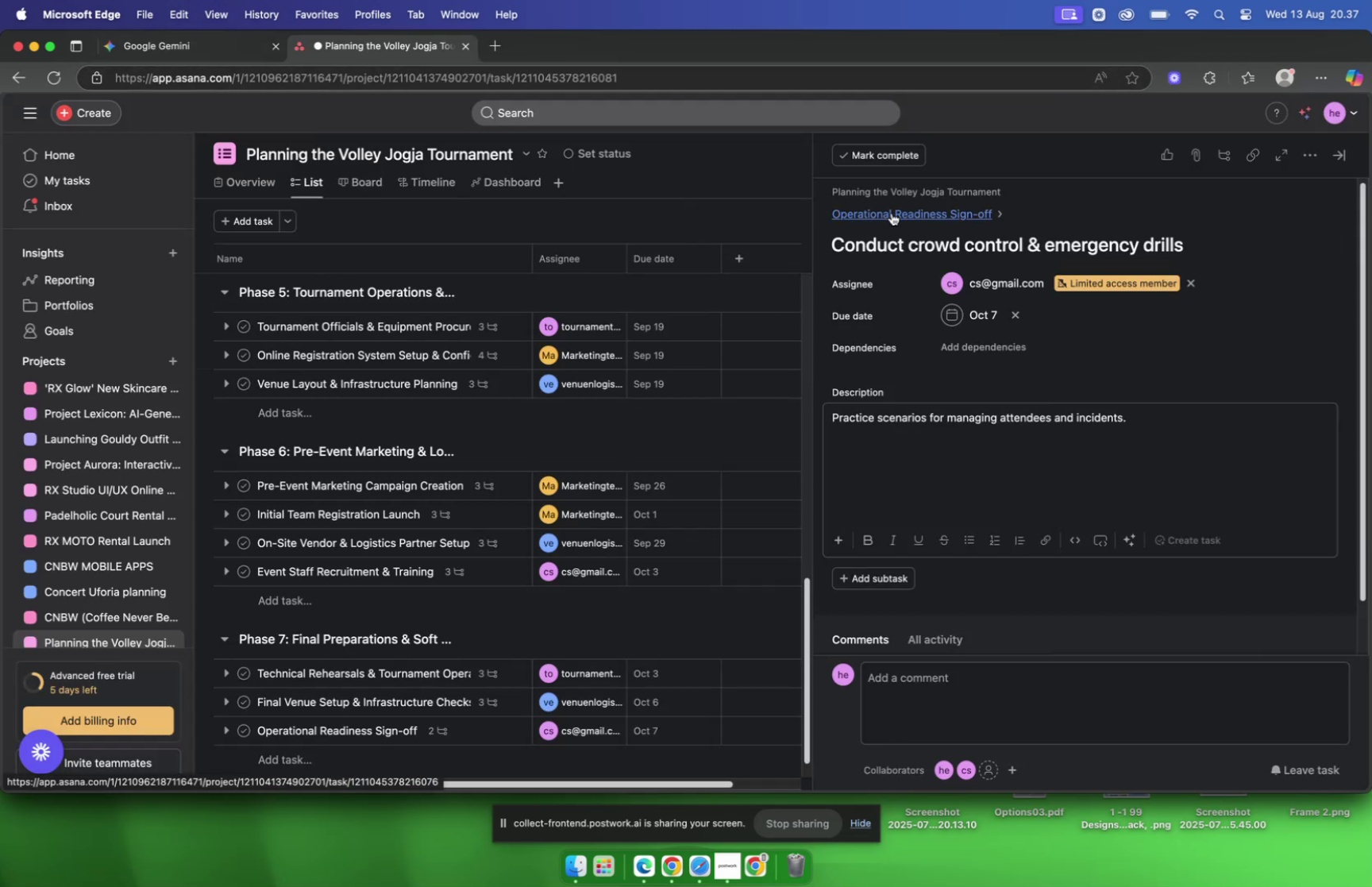 
left_click([892, 213])
 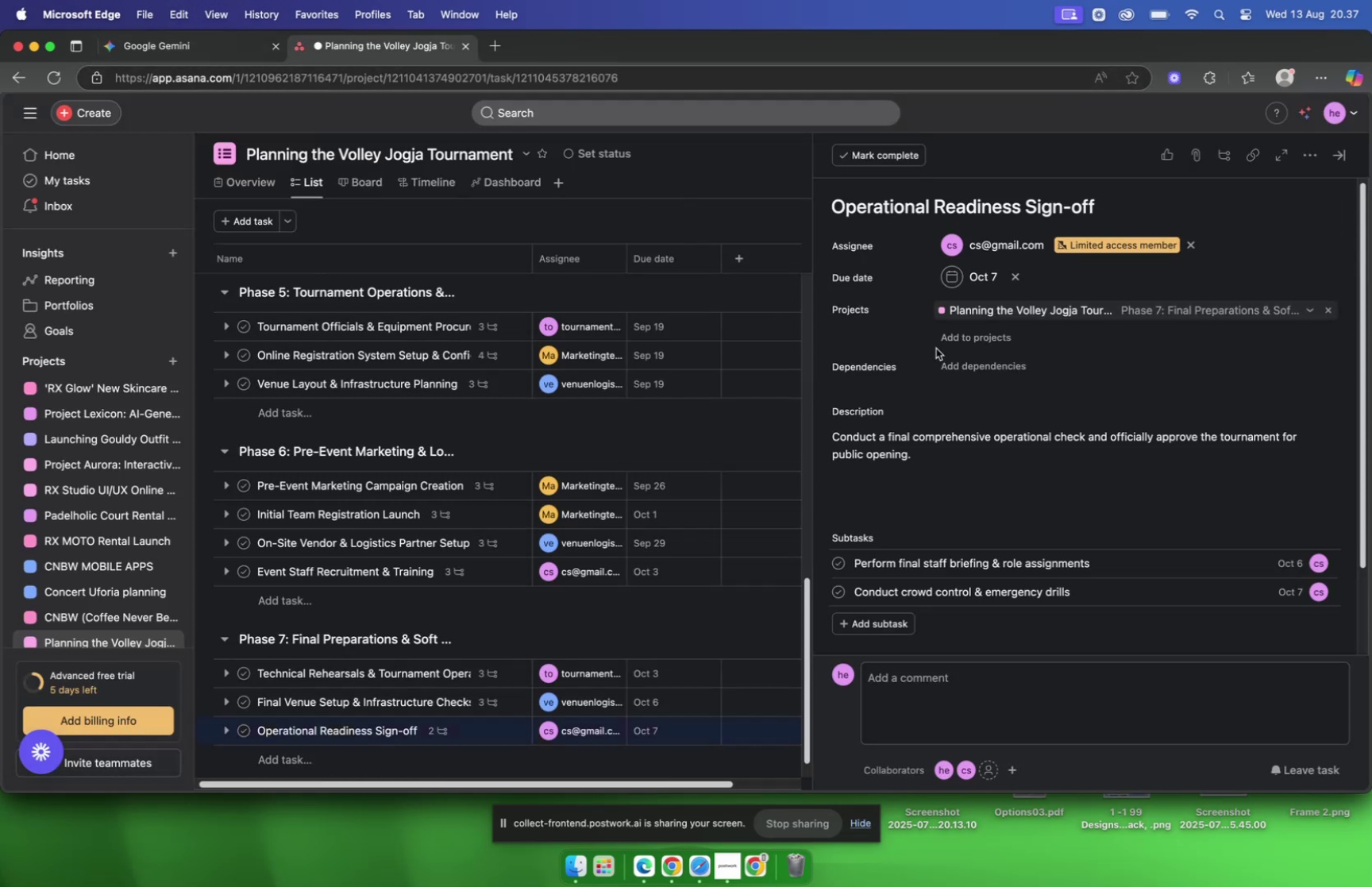 
scroll: coordinate [965, 384], scroll_direction: down, amount: 6.0
 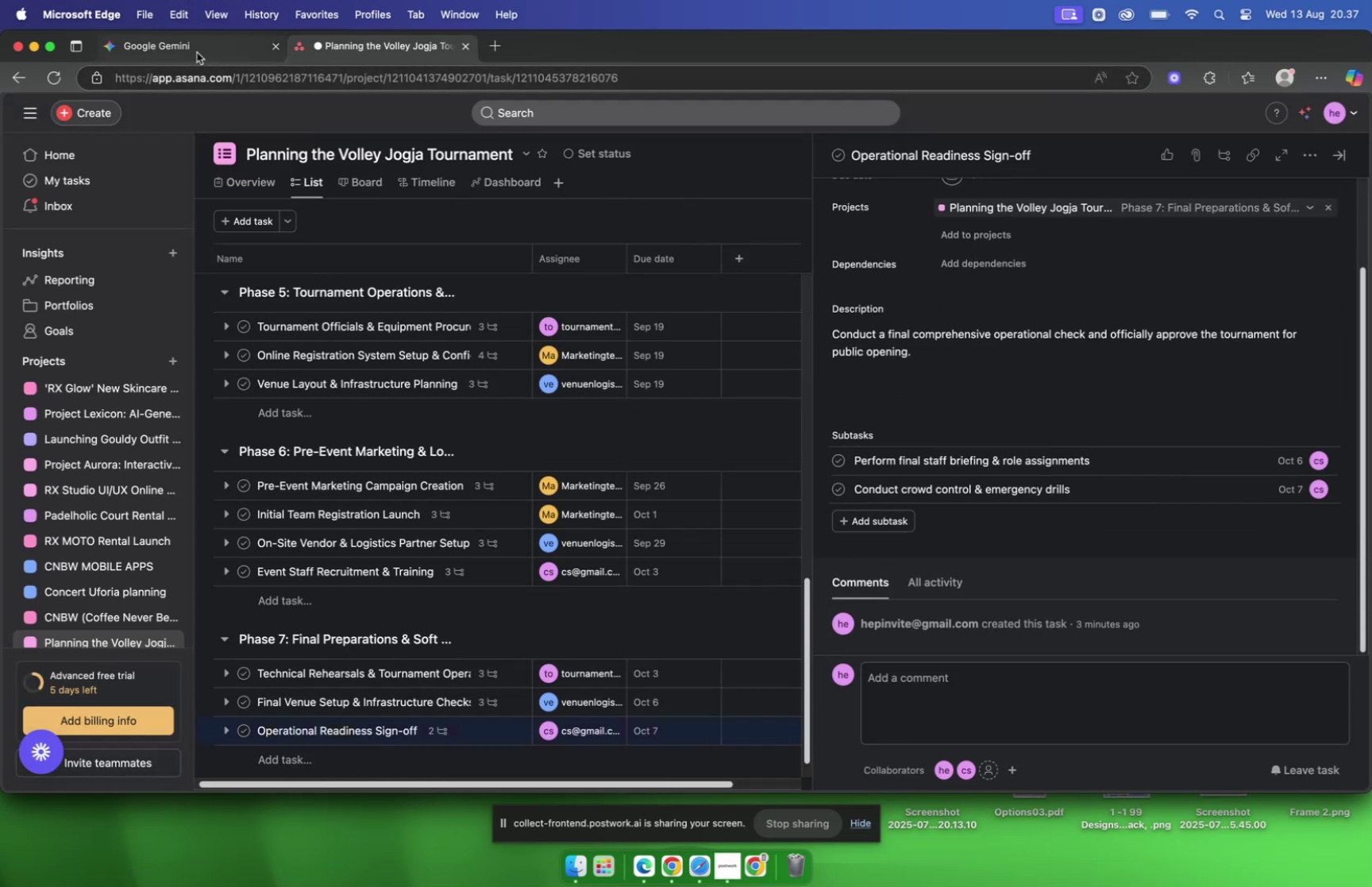 
left_click([197, 52])
 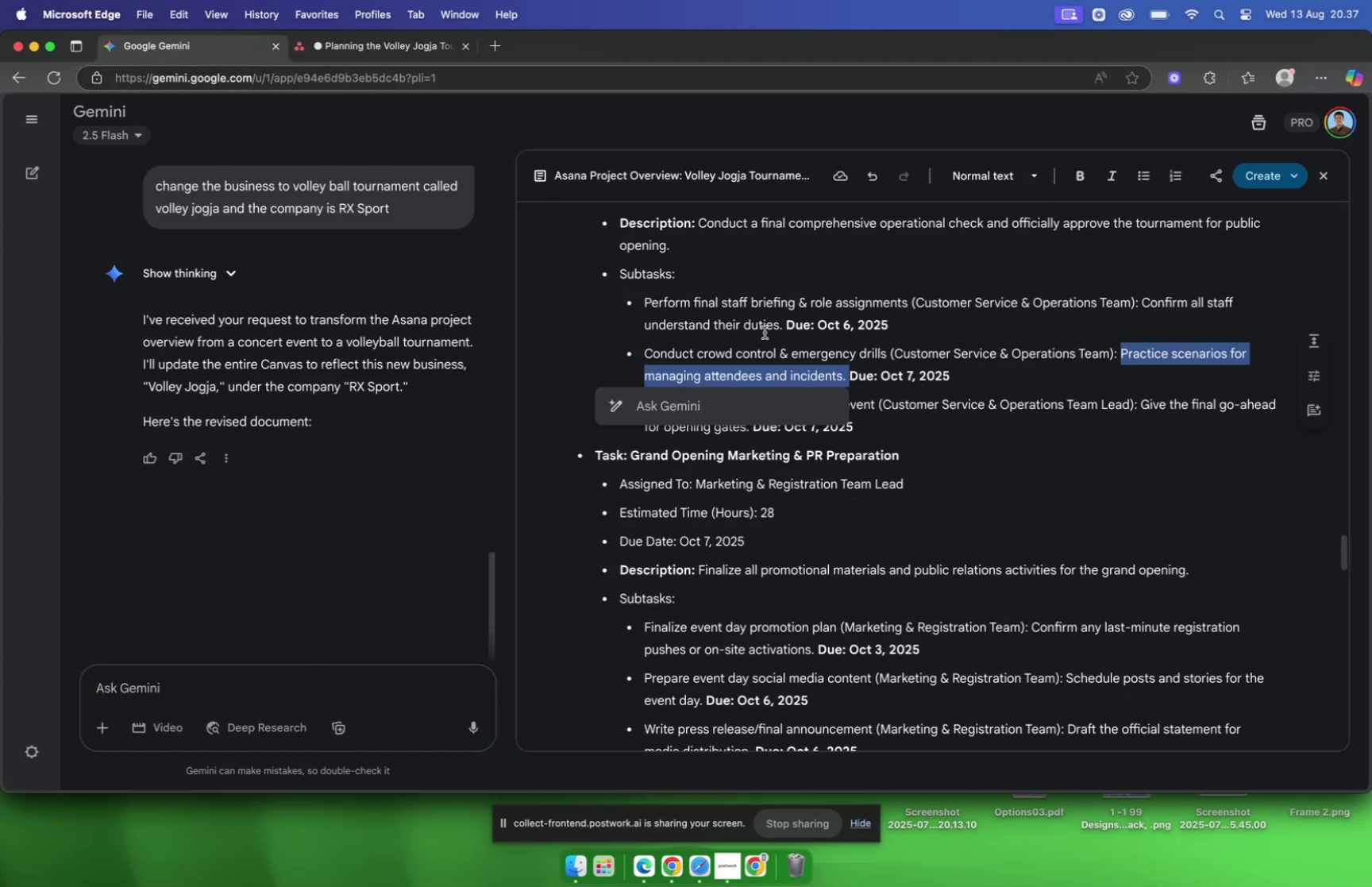 
left_click([765, 333])
 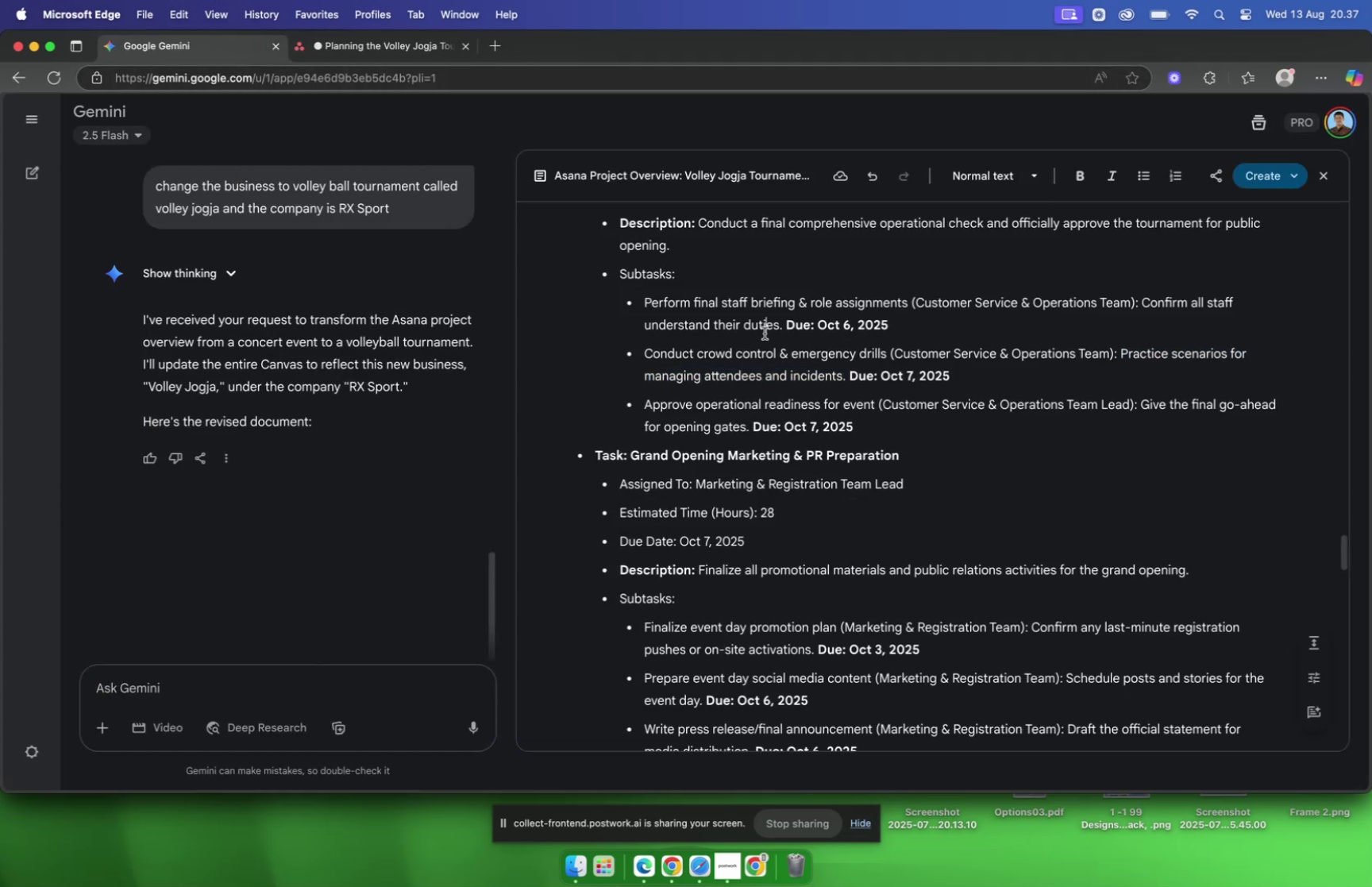 
scroll: coordinate [765, 333], scroll_direction: down, amount: 4.0
 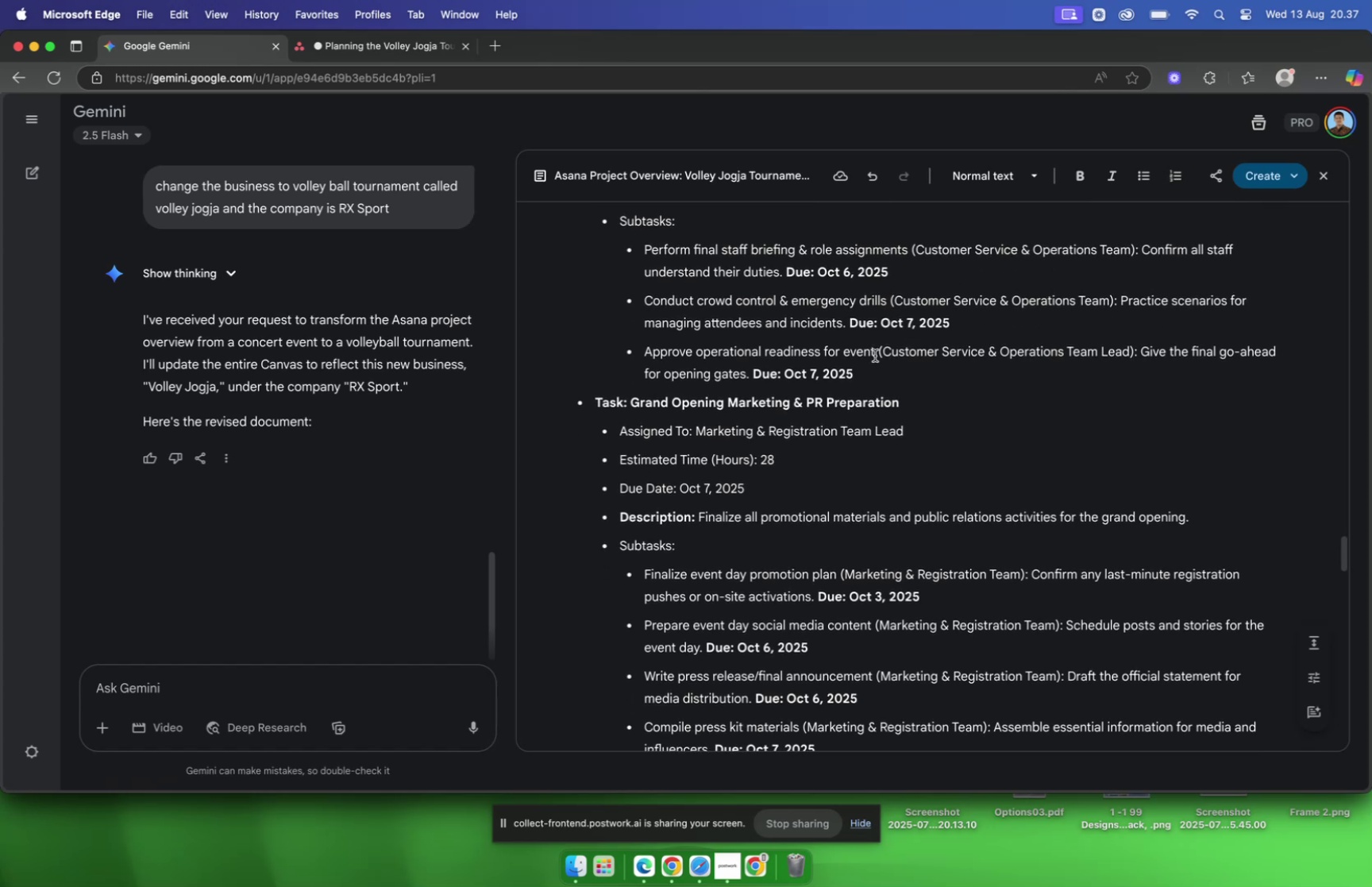 
left_click_drag(start_coordinate=[875, 355], to_coordinate=[646, 360])
 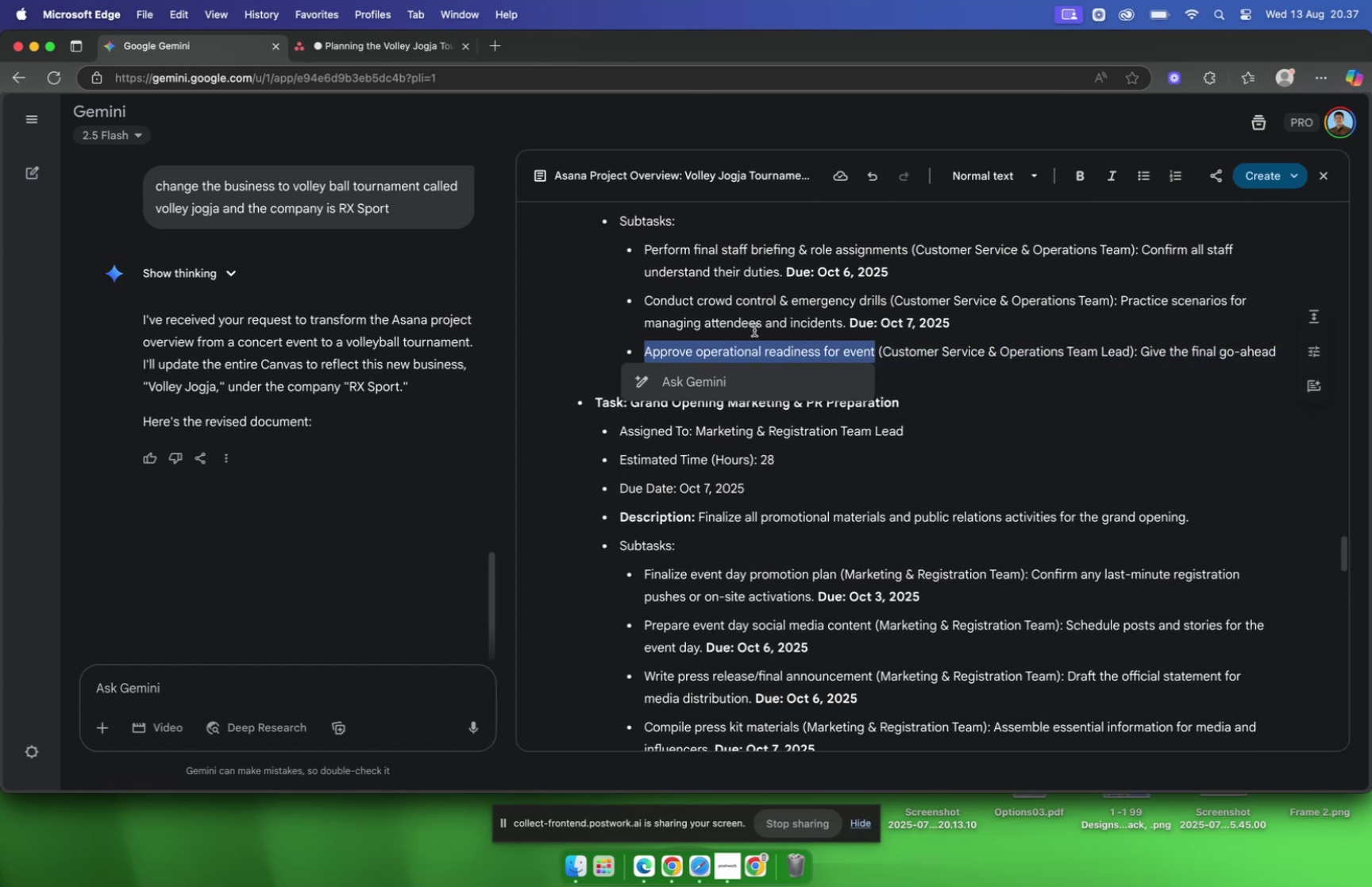 
key(Meta+C)
 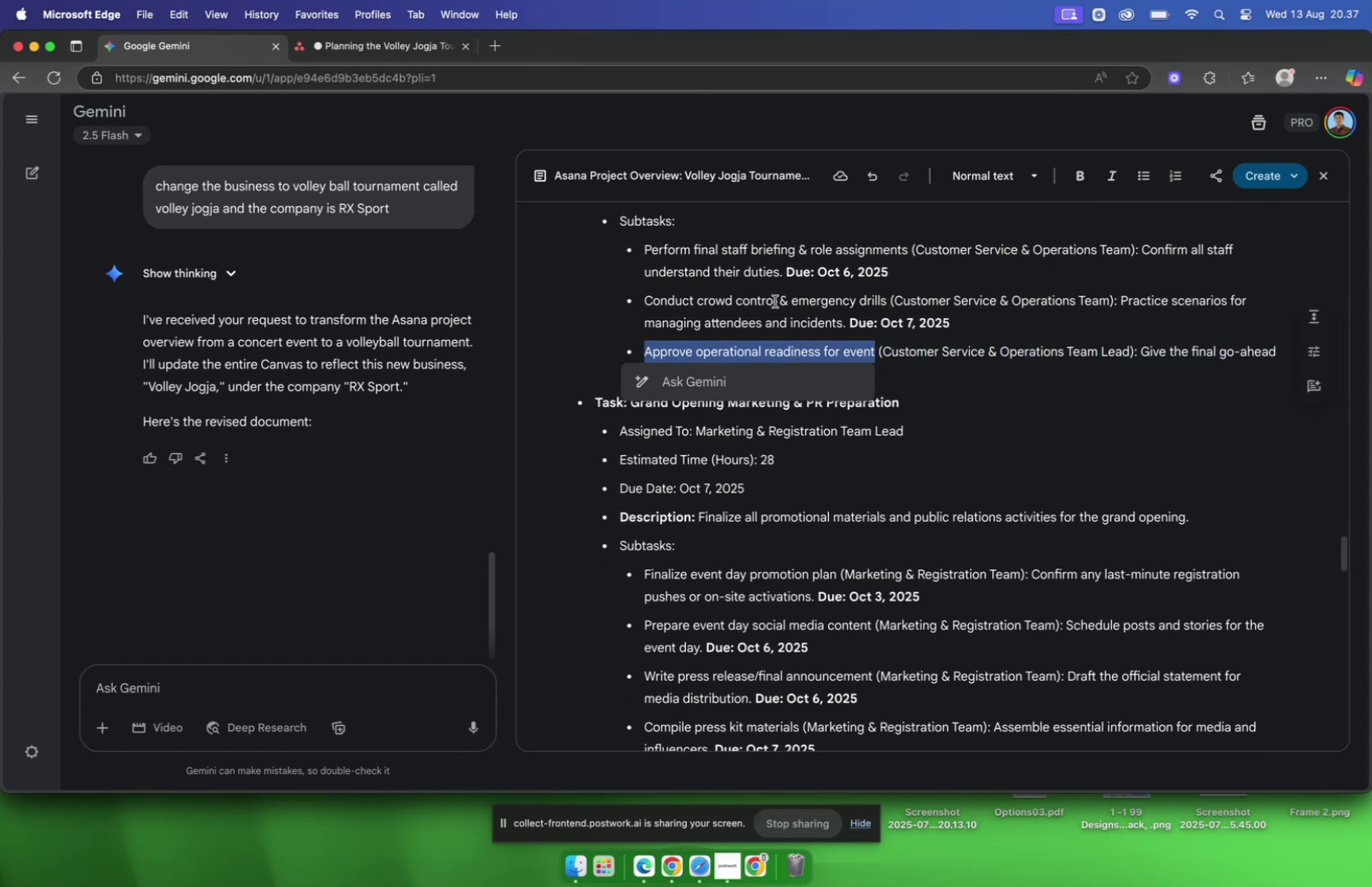 
left_click([775, 303])
 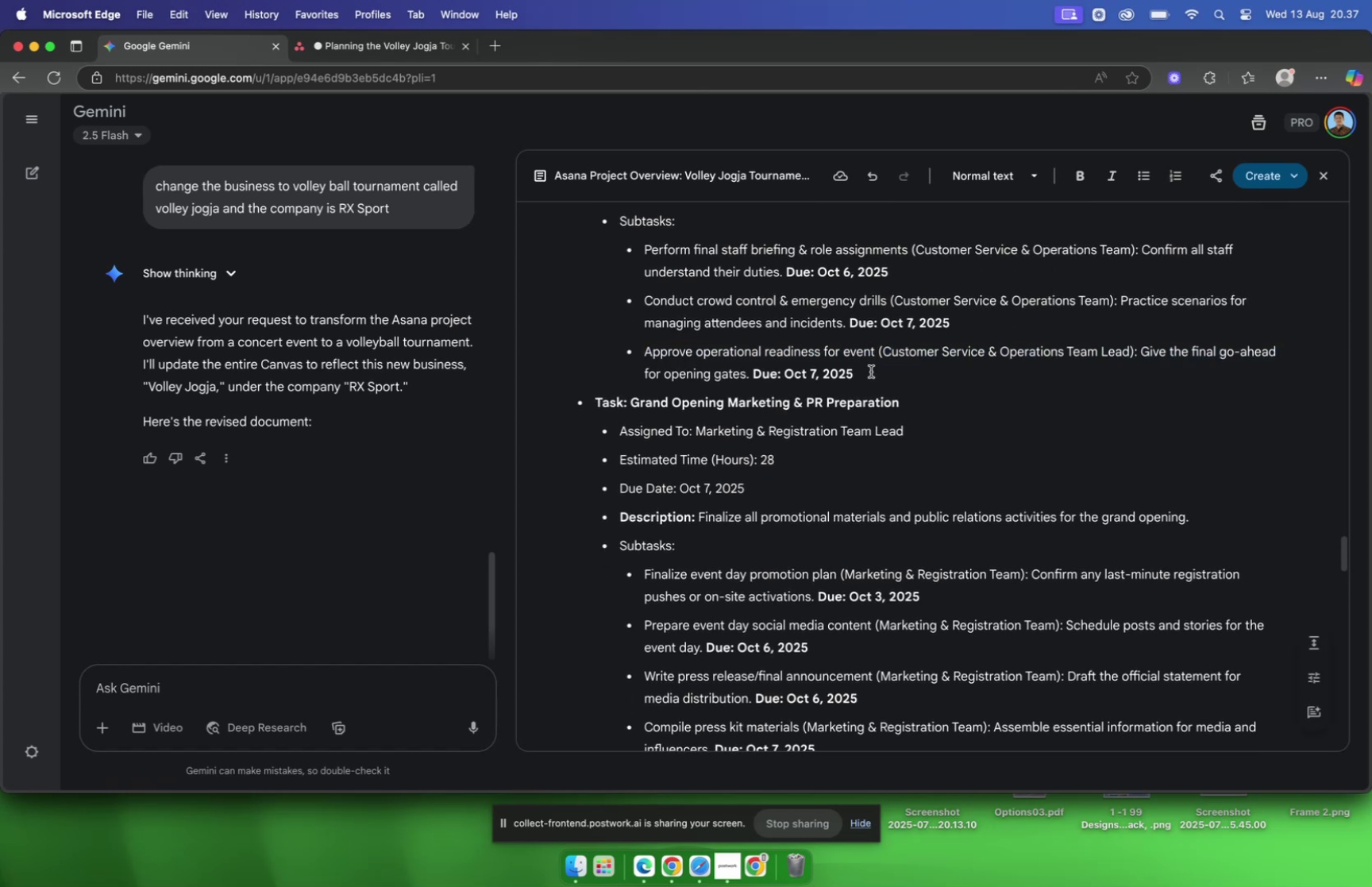 
left_click_drag(start_coordinate=[869, 372], to_coordinate=[742, 380])
 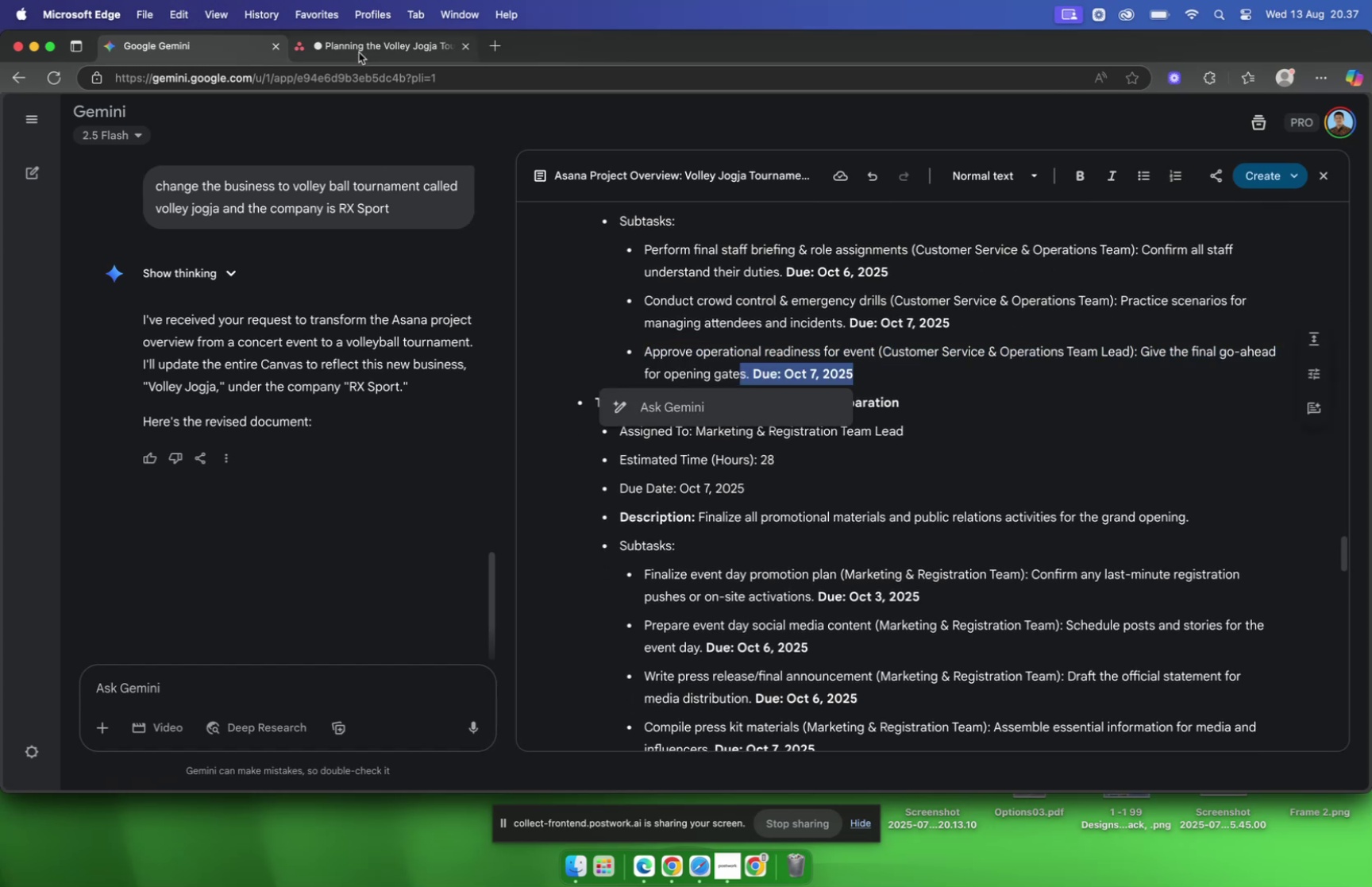 
left_click([359, 52])
 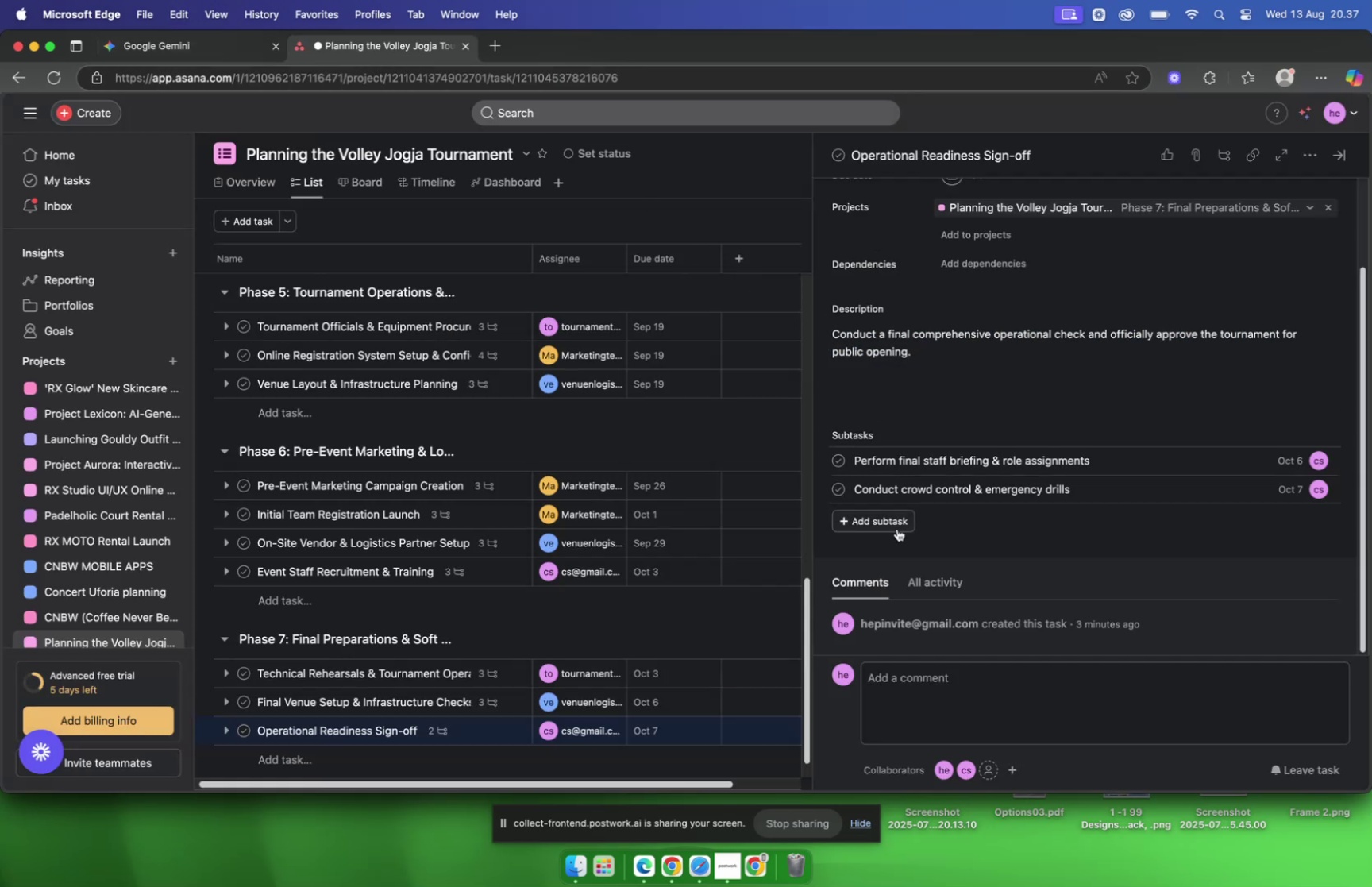 
left_click([897, 527])
 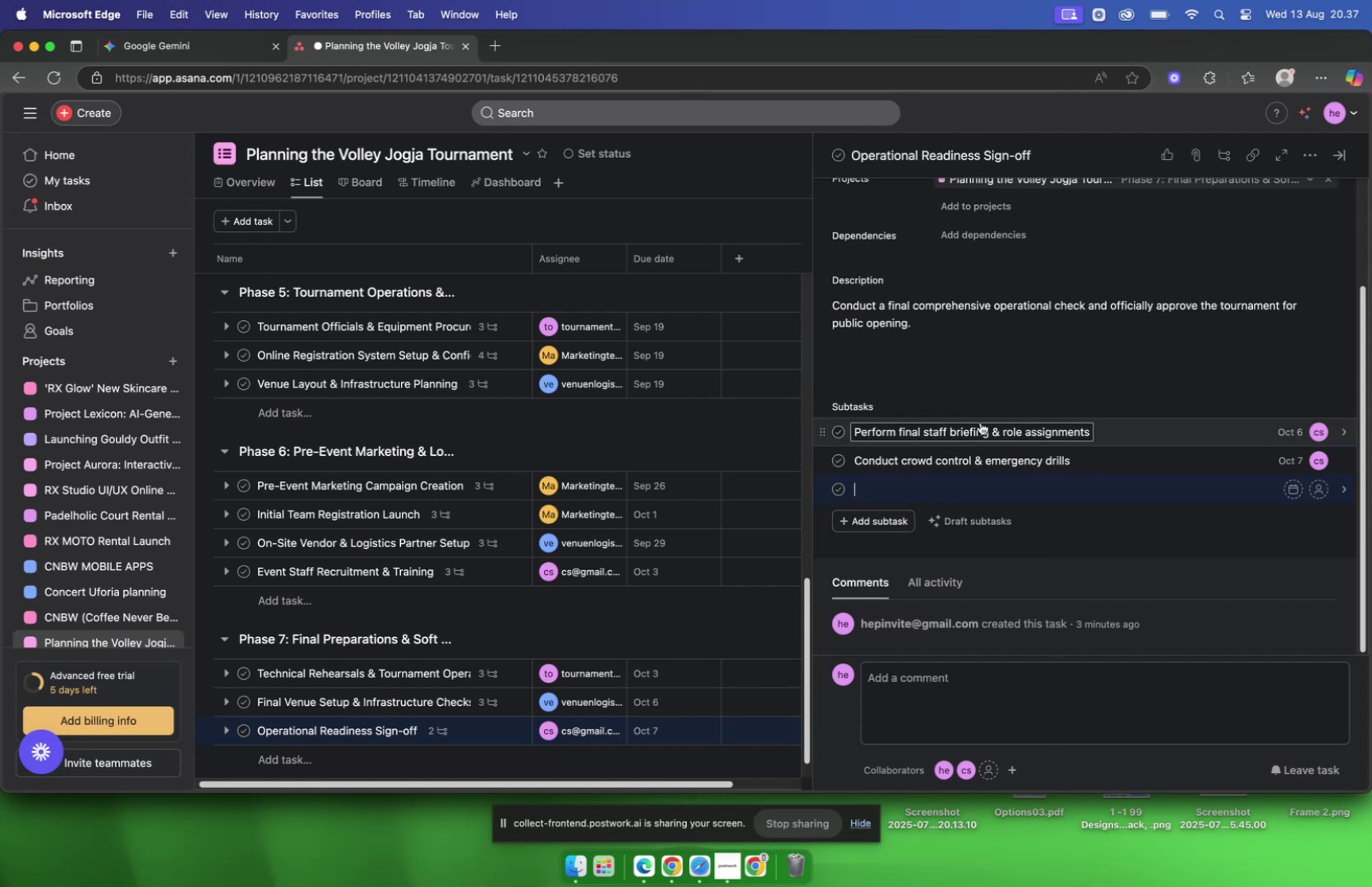 
key(Meta+V)
 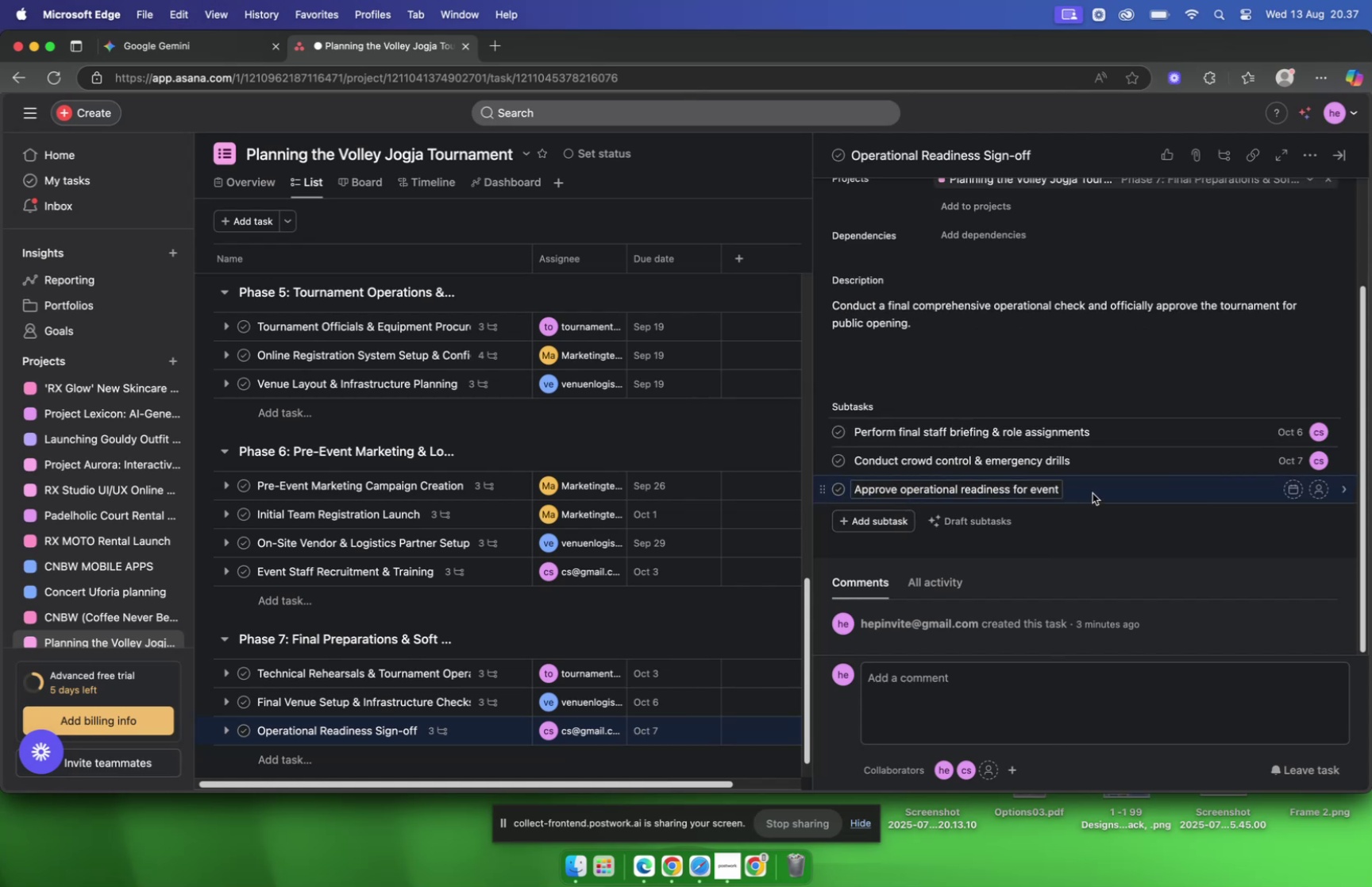 
left_click([1093, 492])
 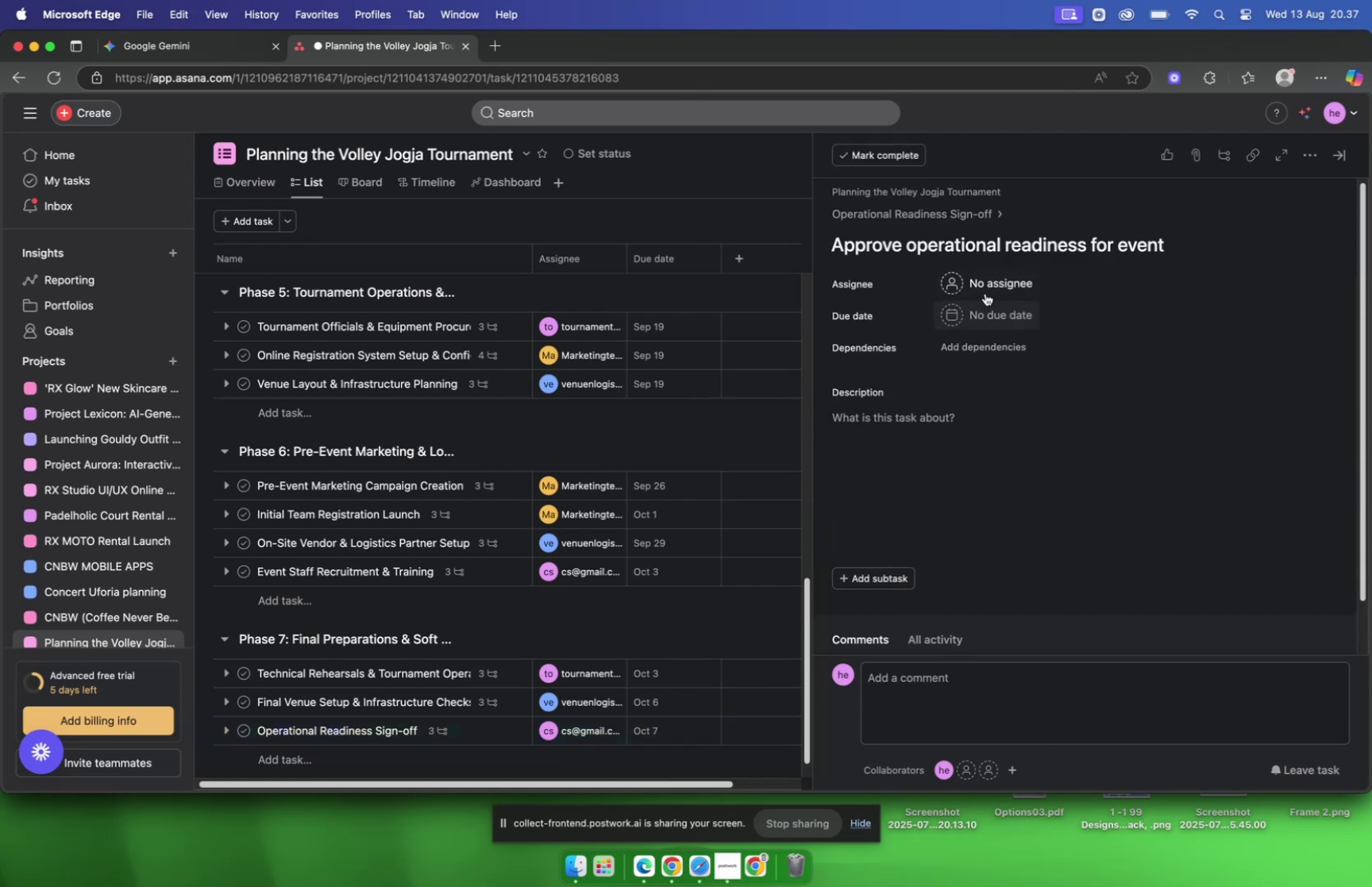 
left_click([984, 291])
 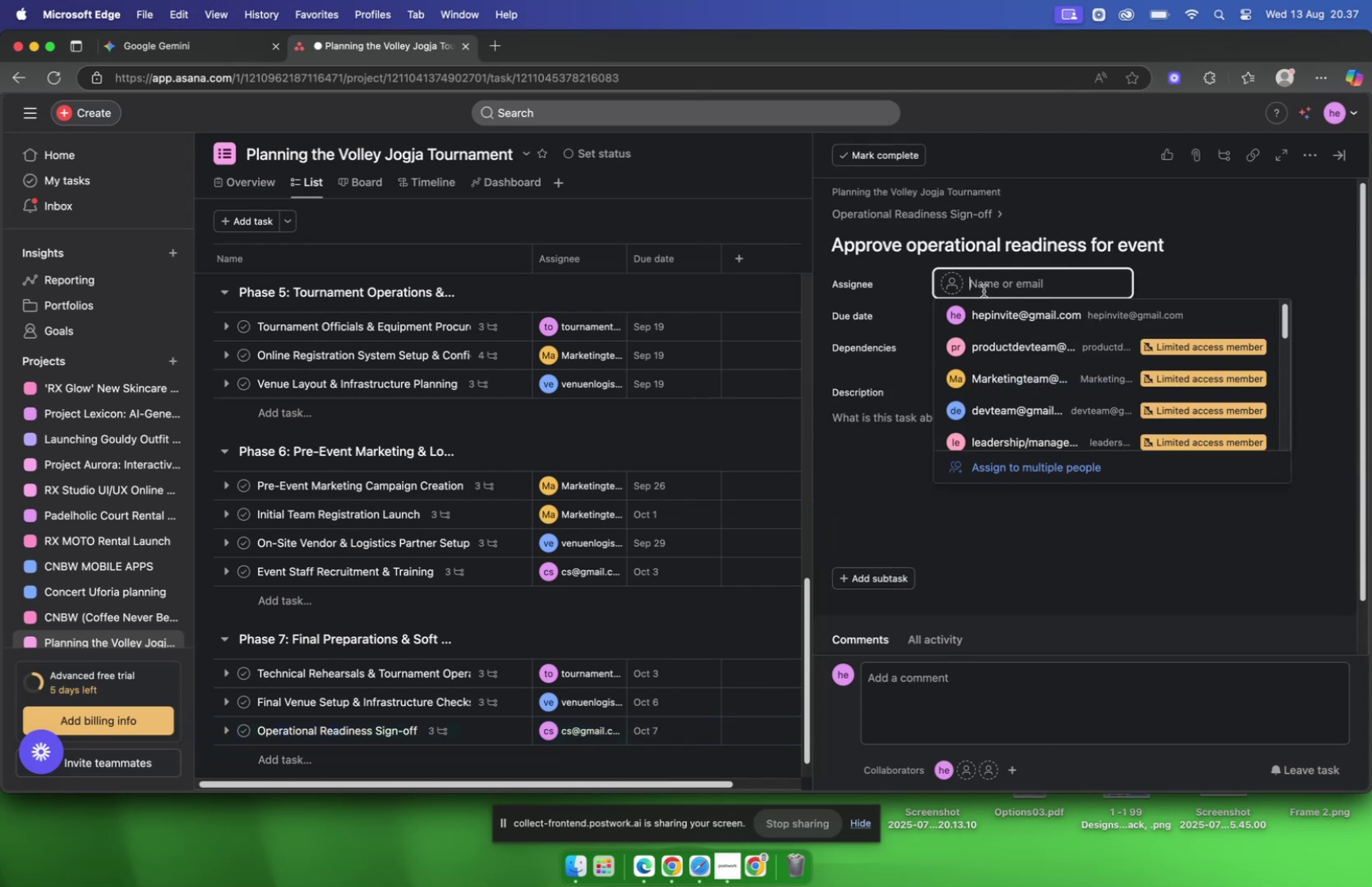 
type(cs)
 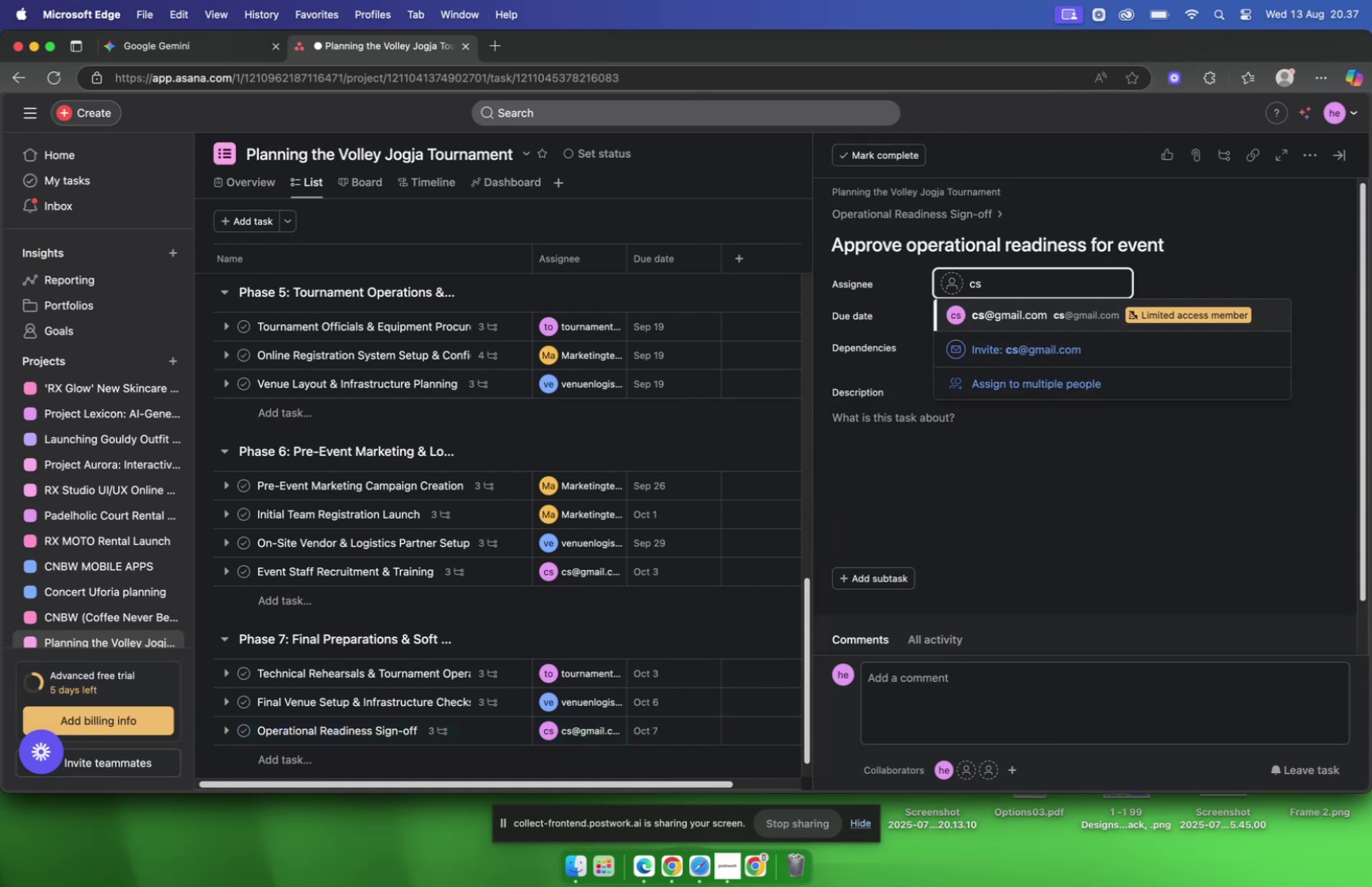 
key(Enter)
 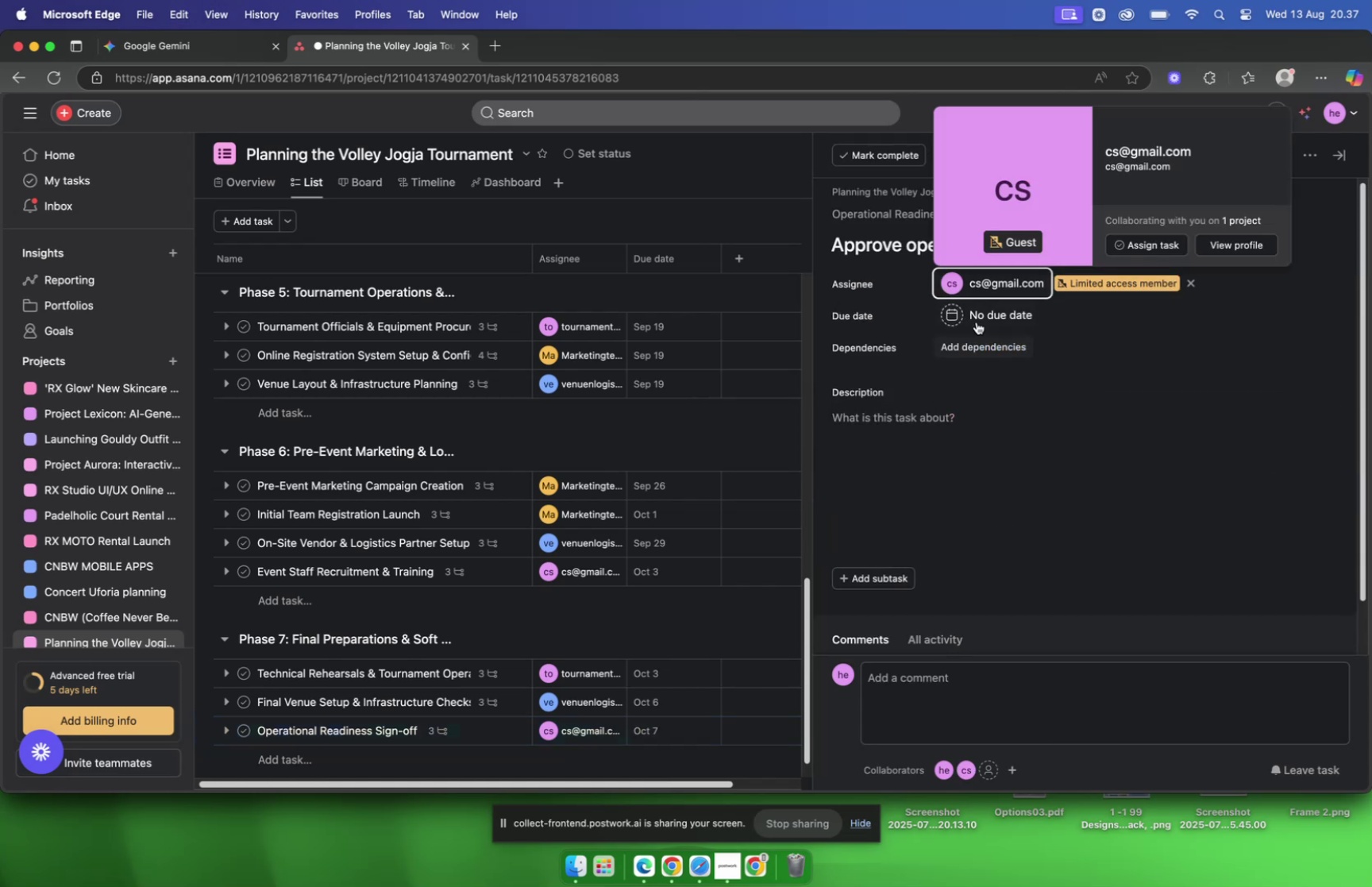 
left_click([984, 305])
 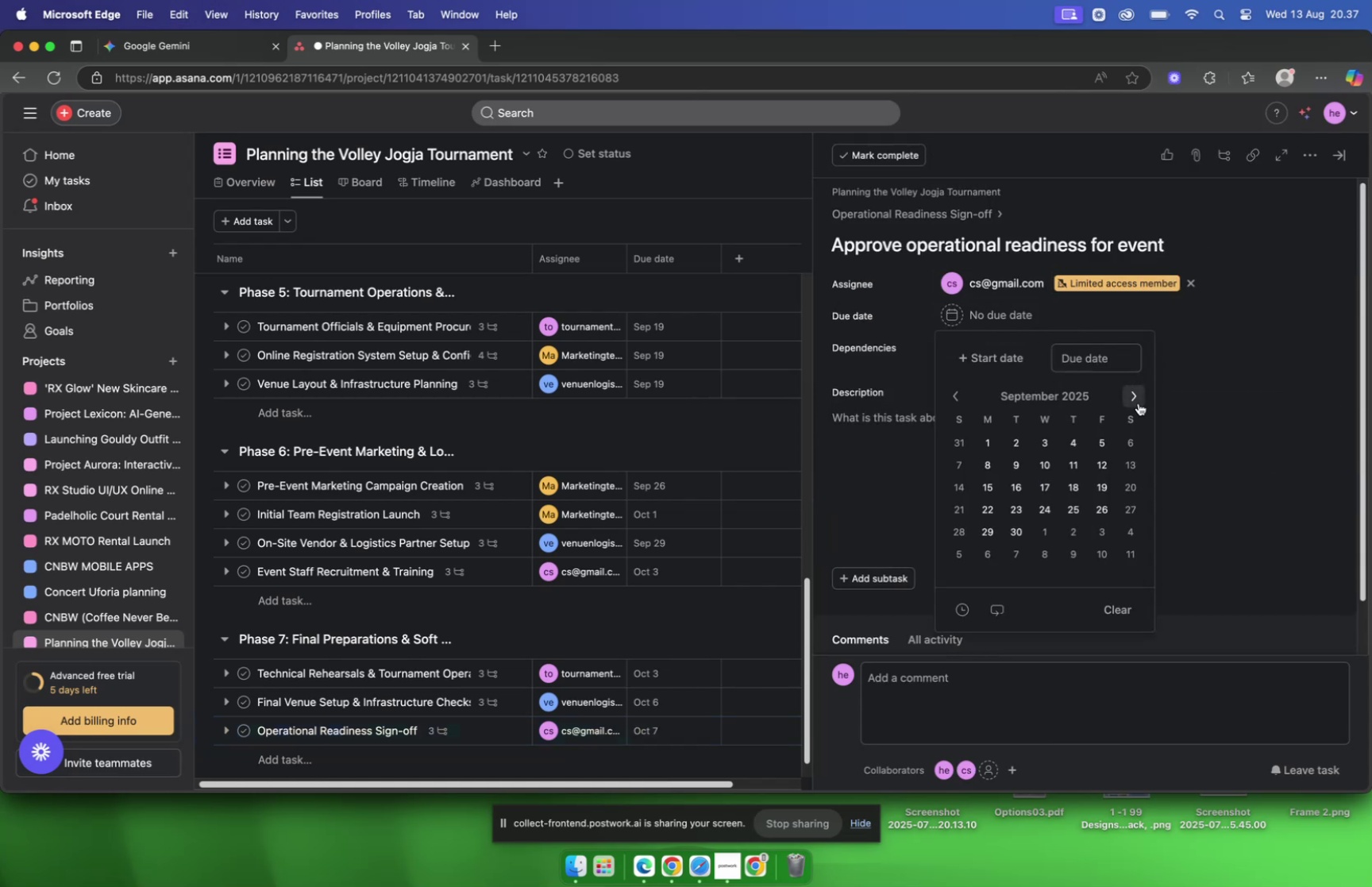 
double_click([1139, 403])
 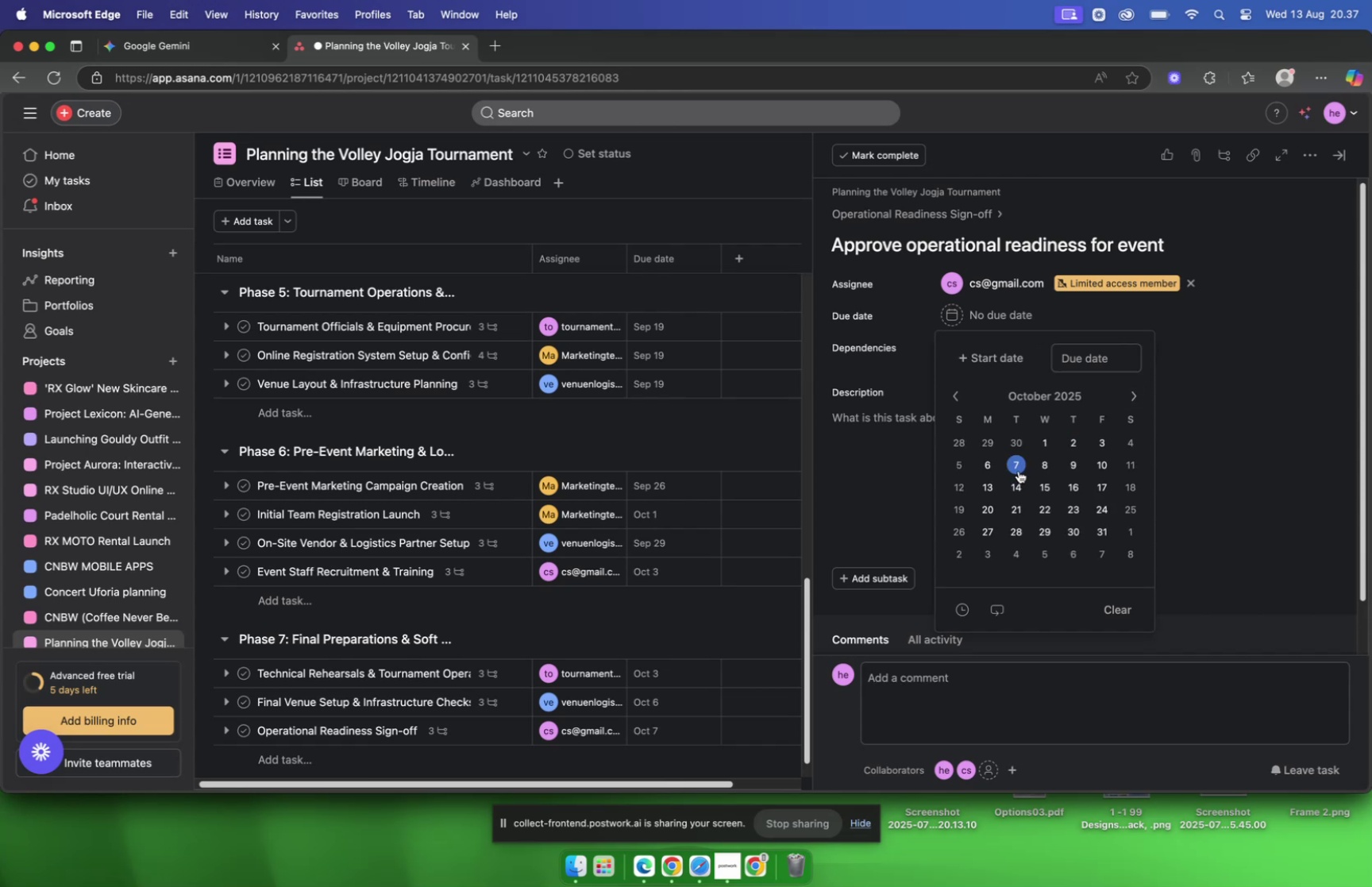 
left_click([1019, 470])
 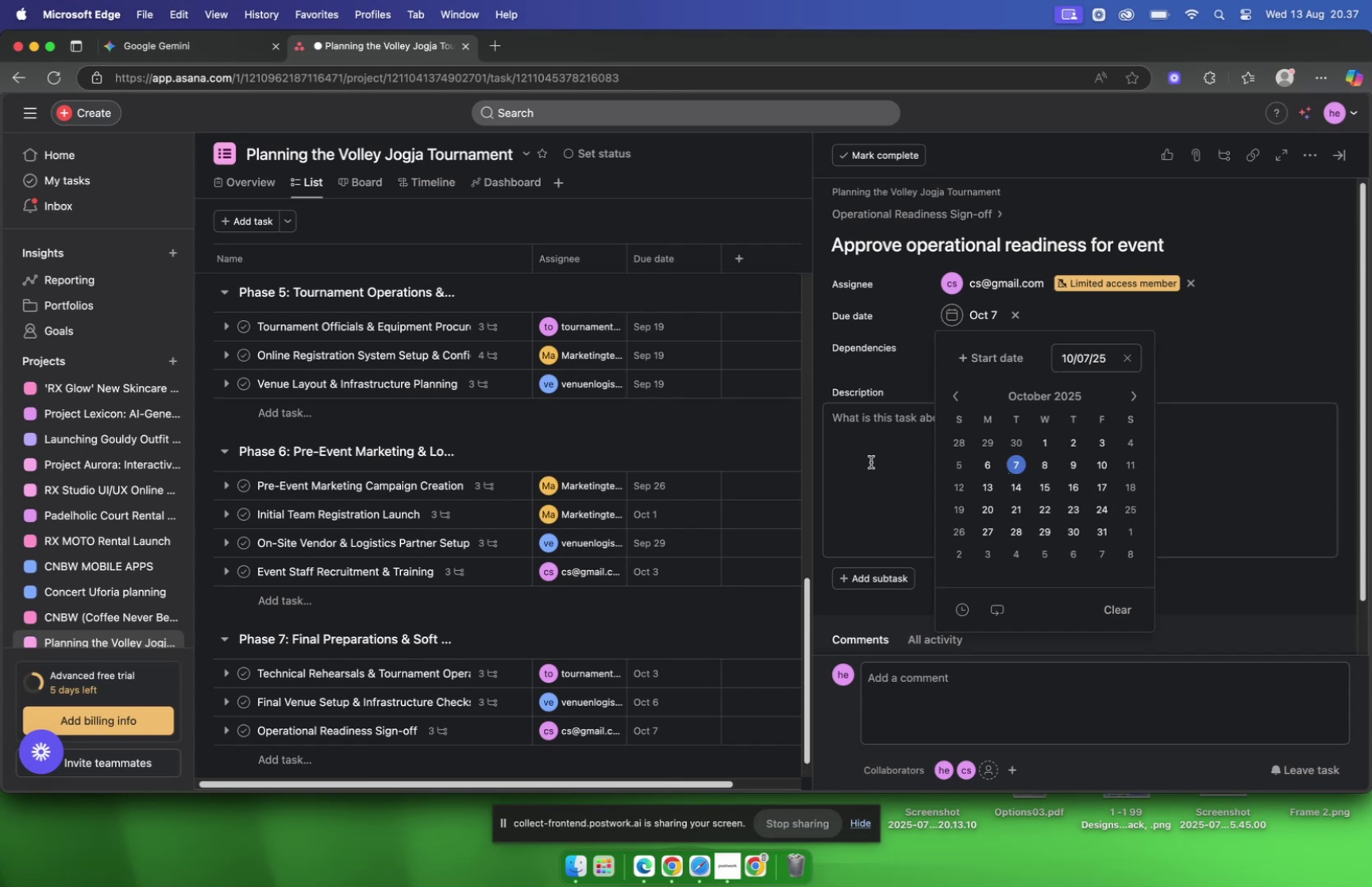 
left_click([871, 461])
 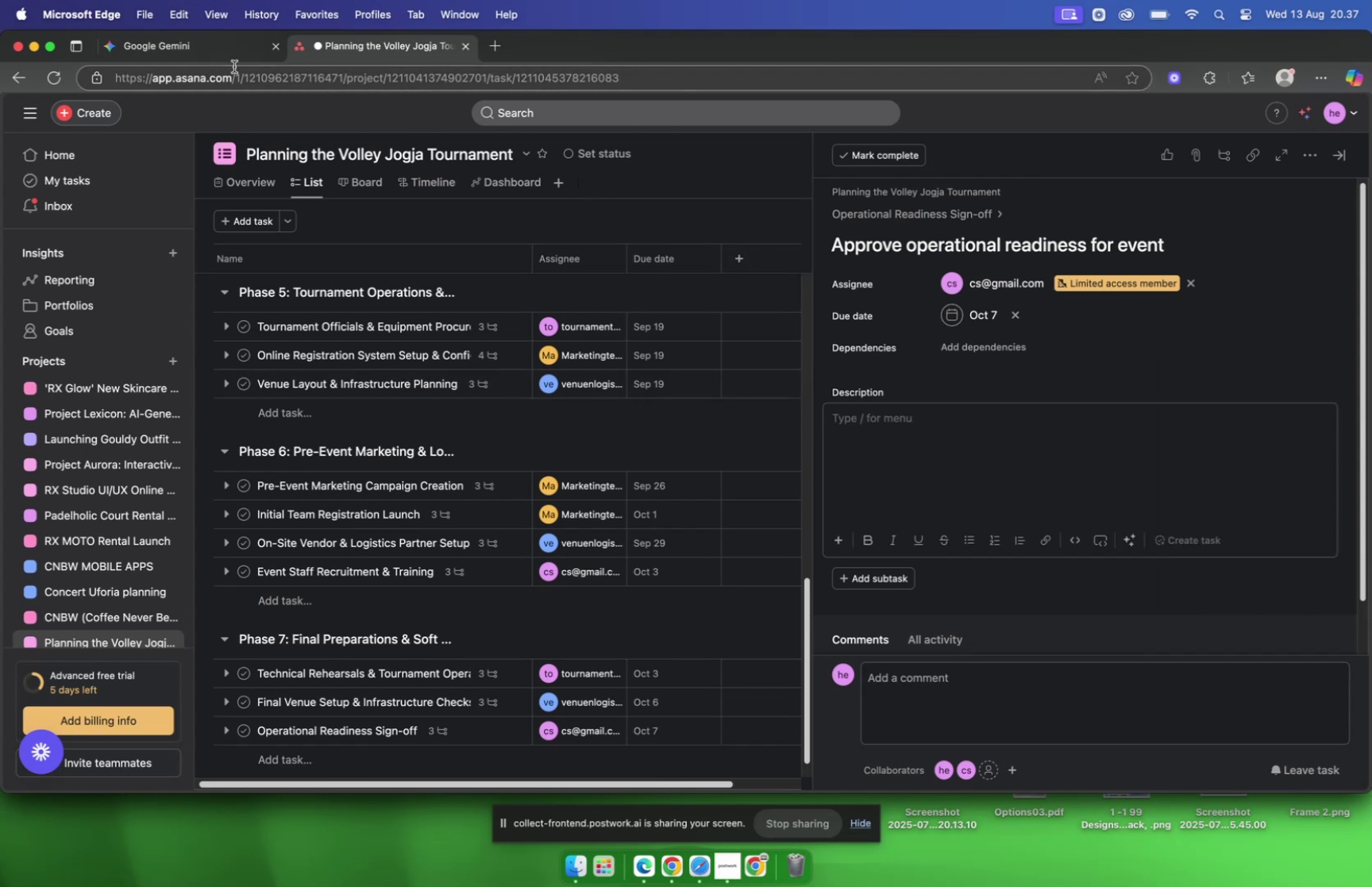 
left_click([187, 56])
 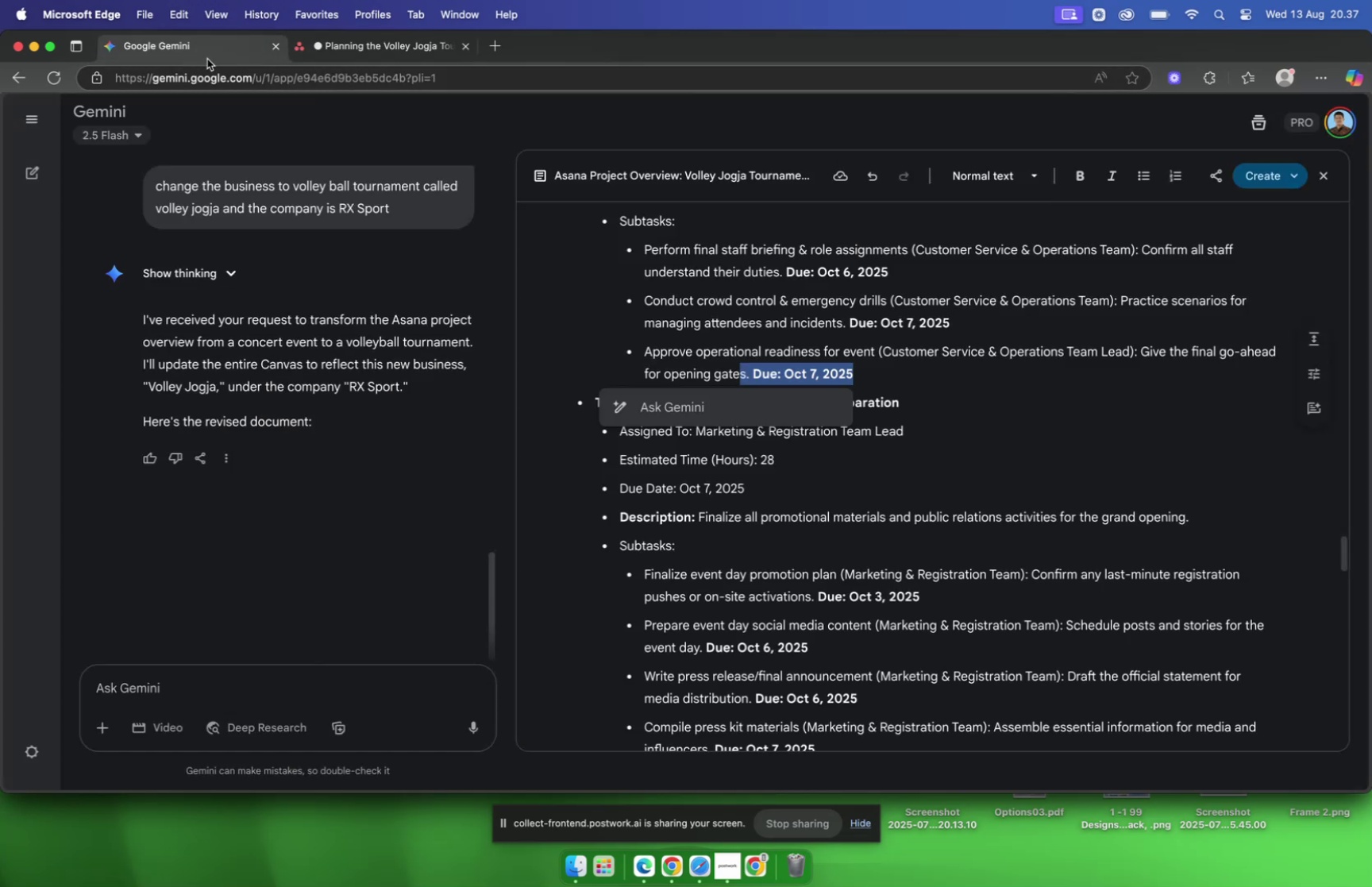 
left_click([333, 40])
 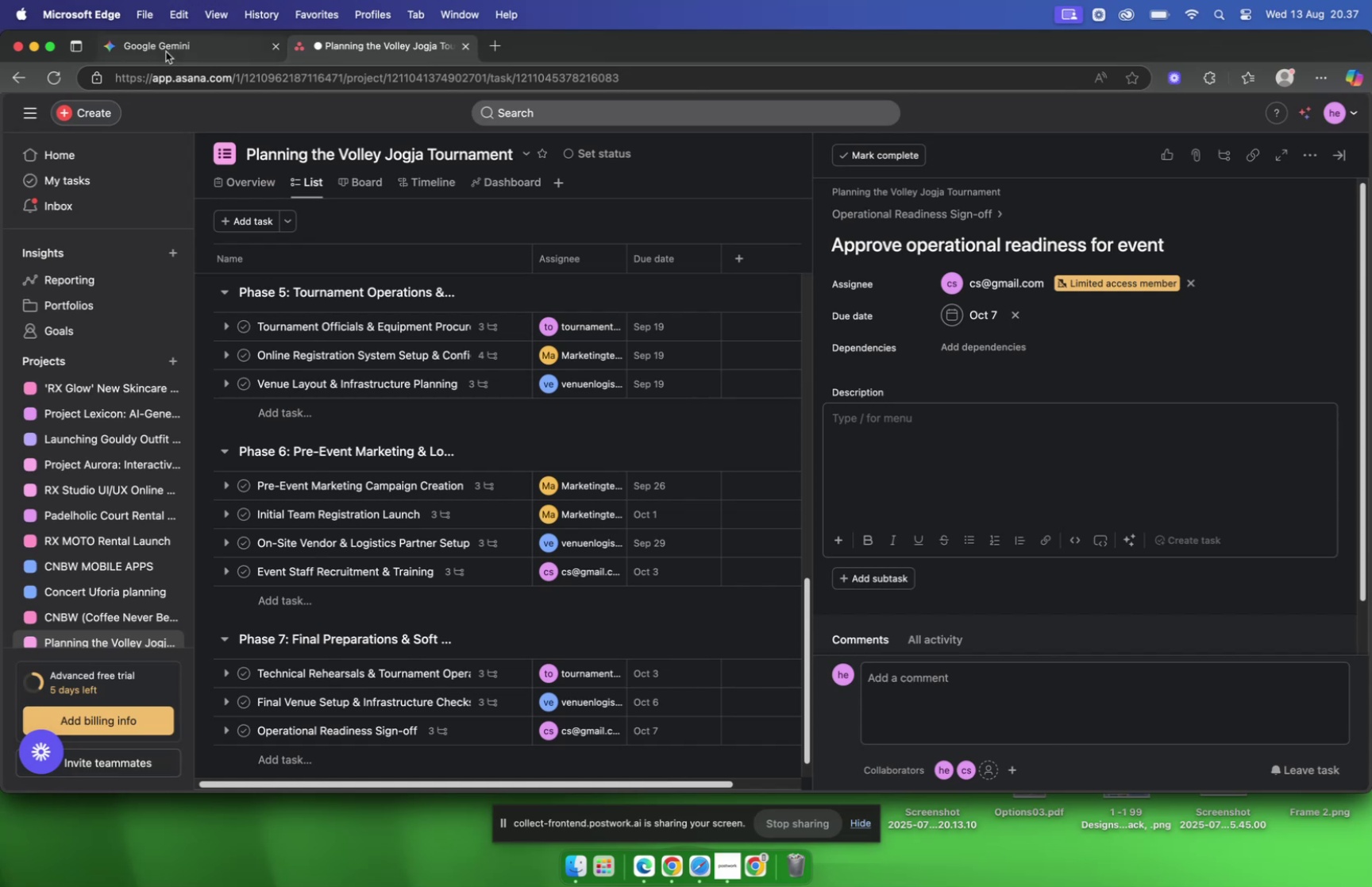 
left_click([166, 52])
 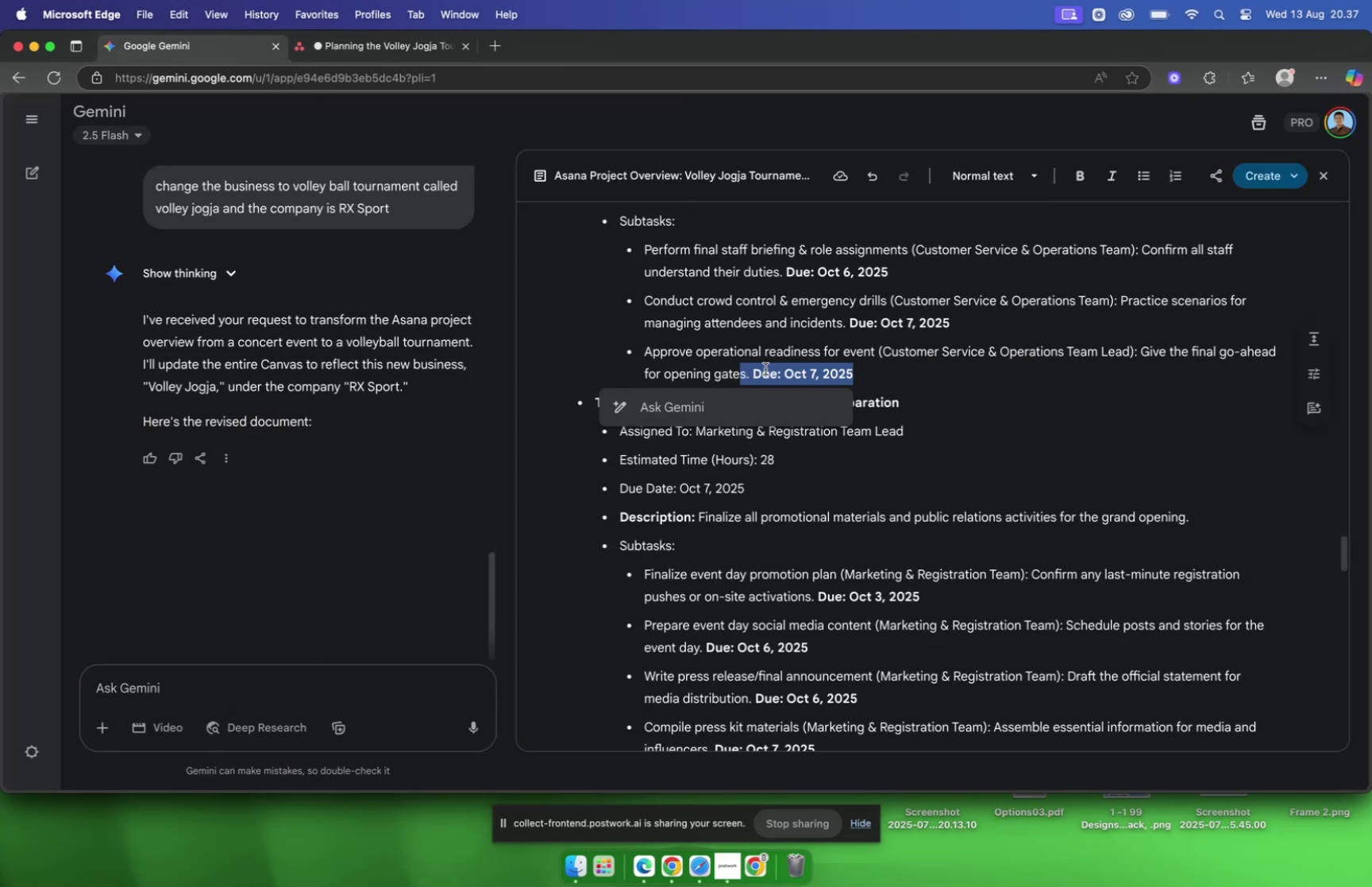 
left_click([765, 368])
 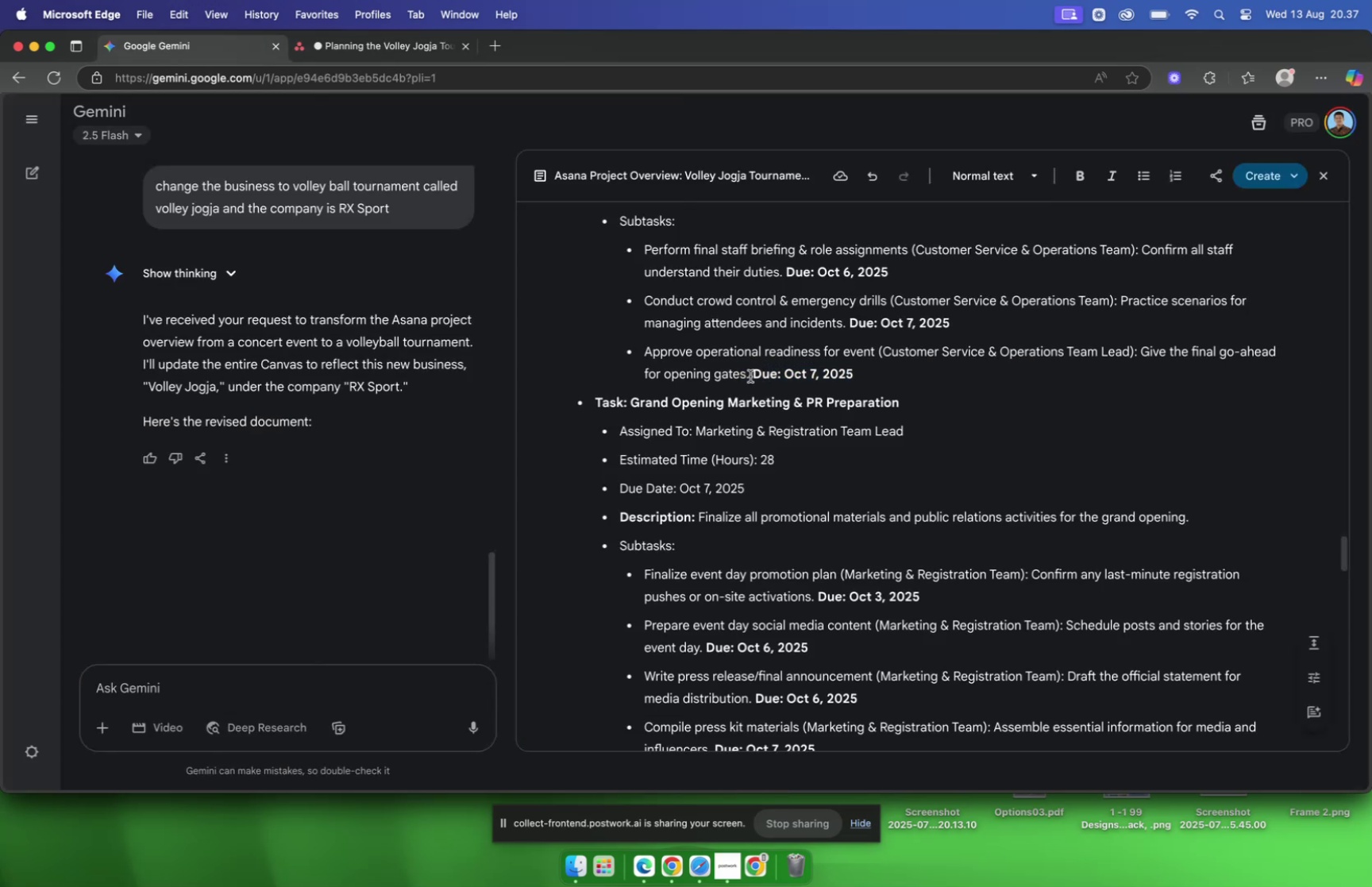 
left_click_drag(start_coordinate=[750, 376], to_coordinate=[1144, 358])
 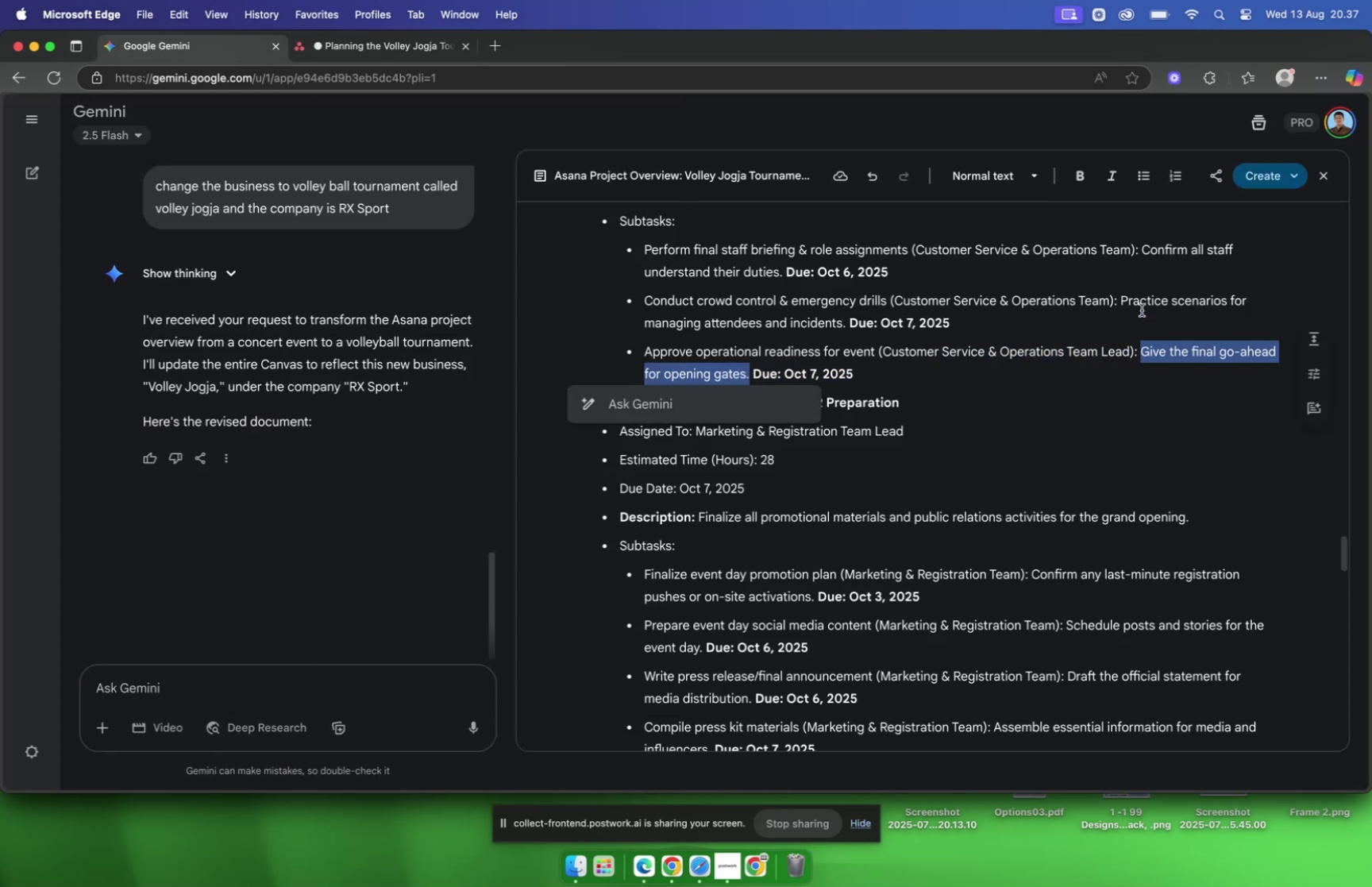 
key(Meta+C)
 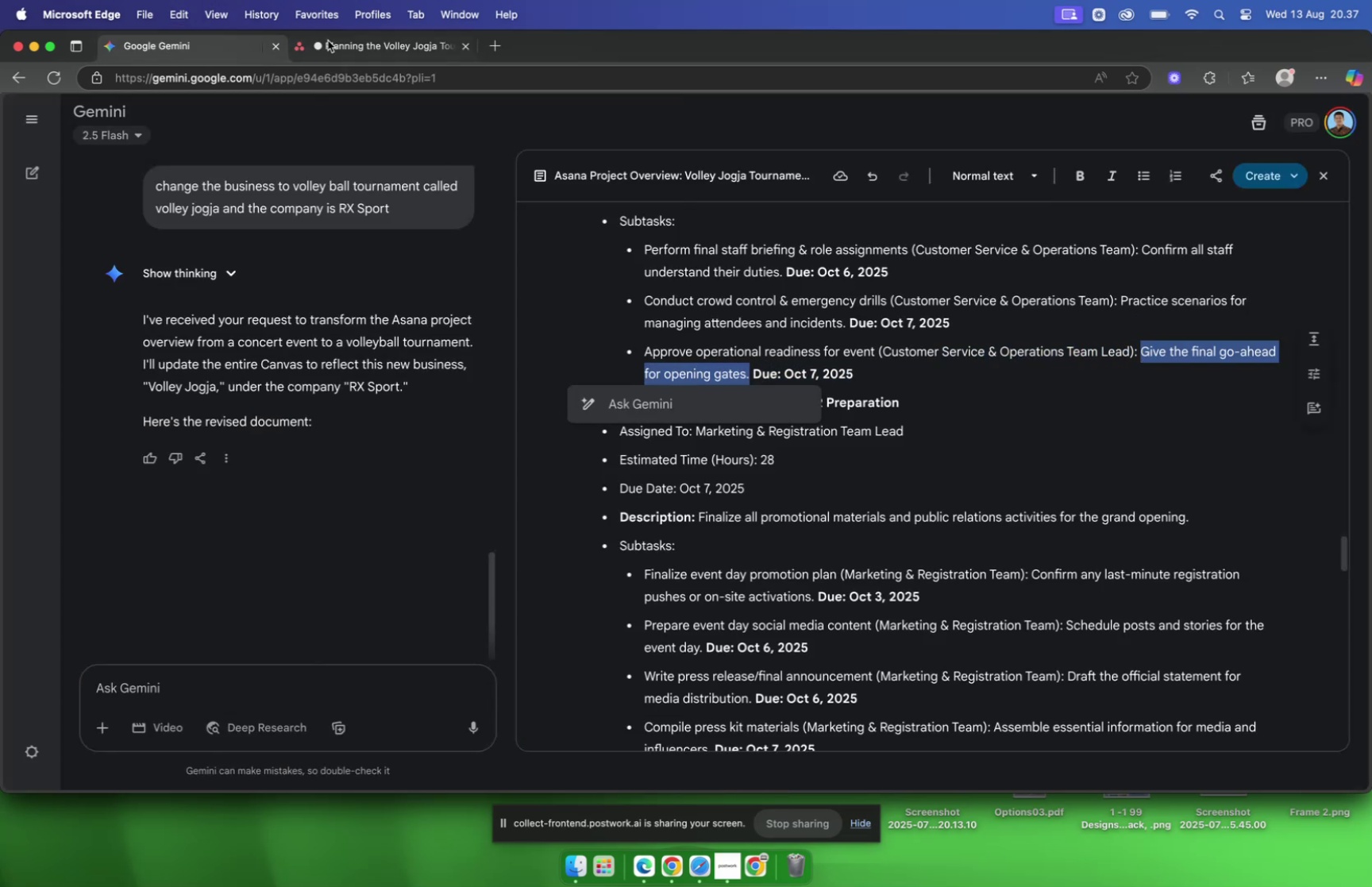 
left_click([338, 44])
 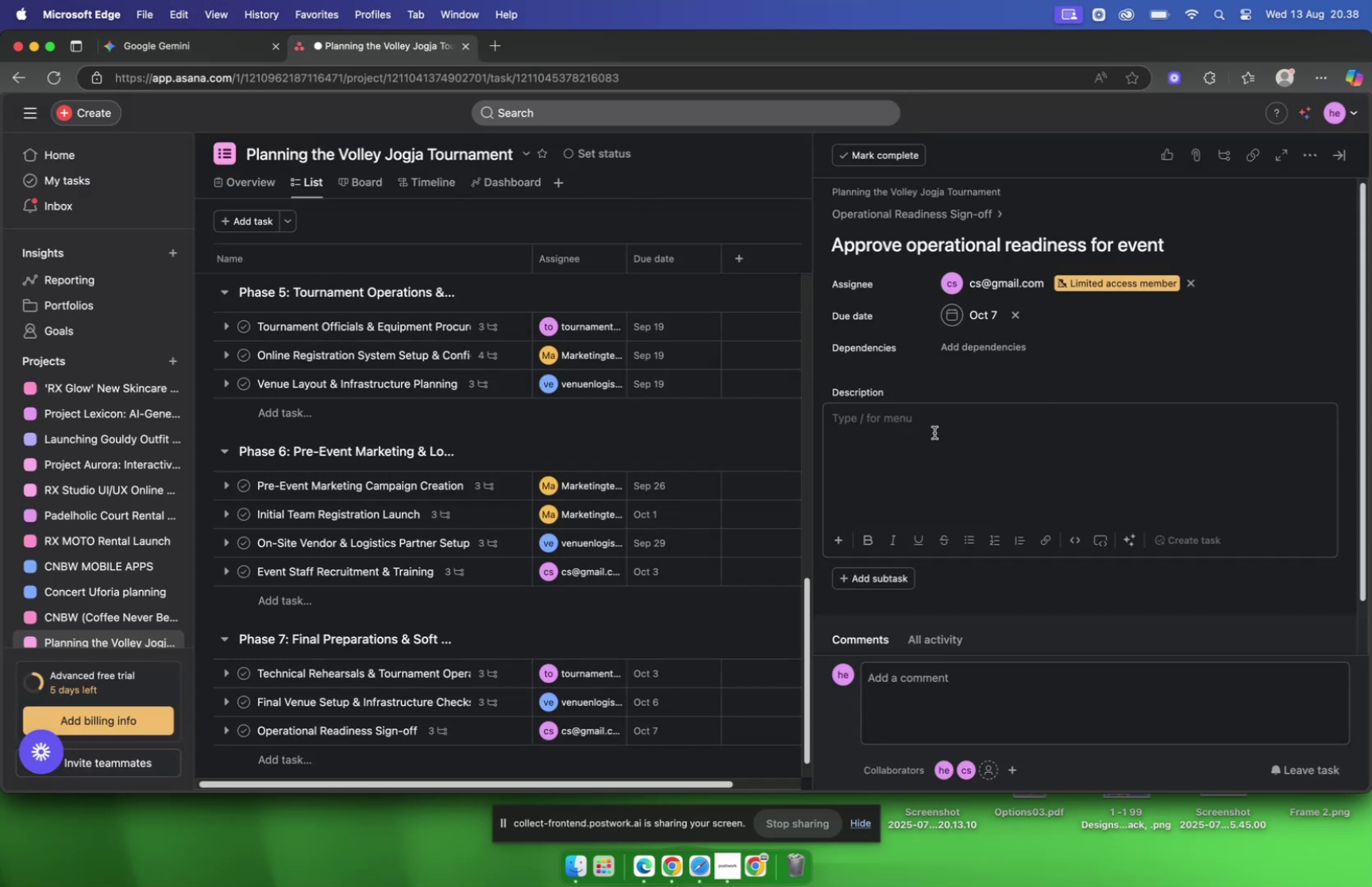 
left_click([935, 432])
 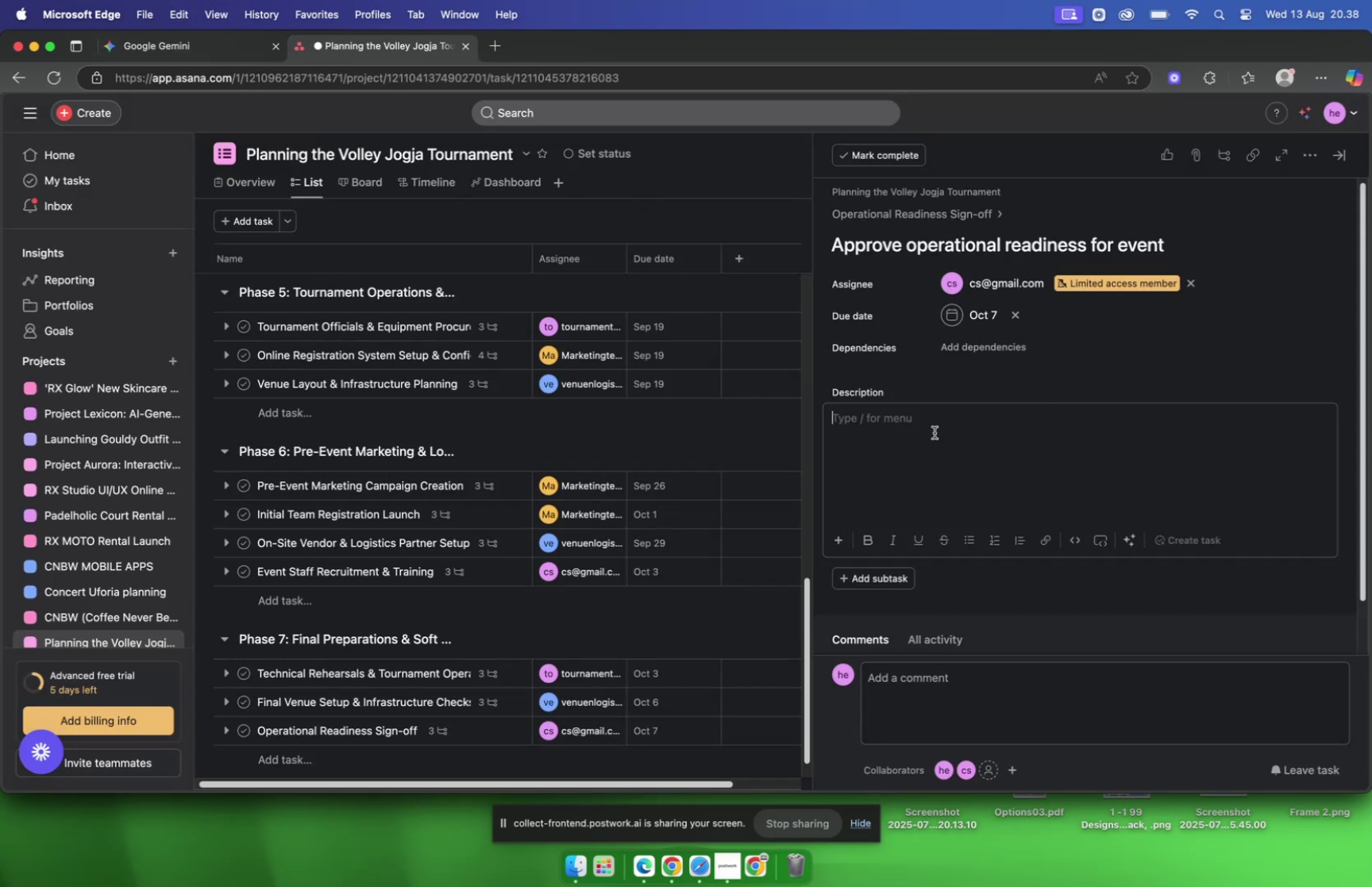 
key(Meta+V)
 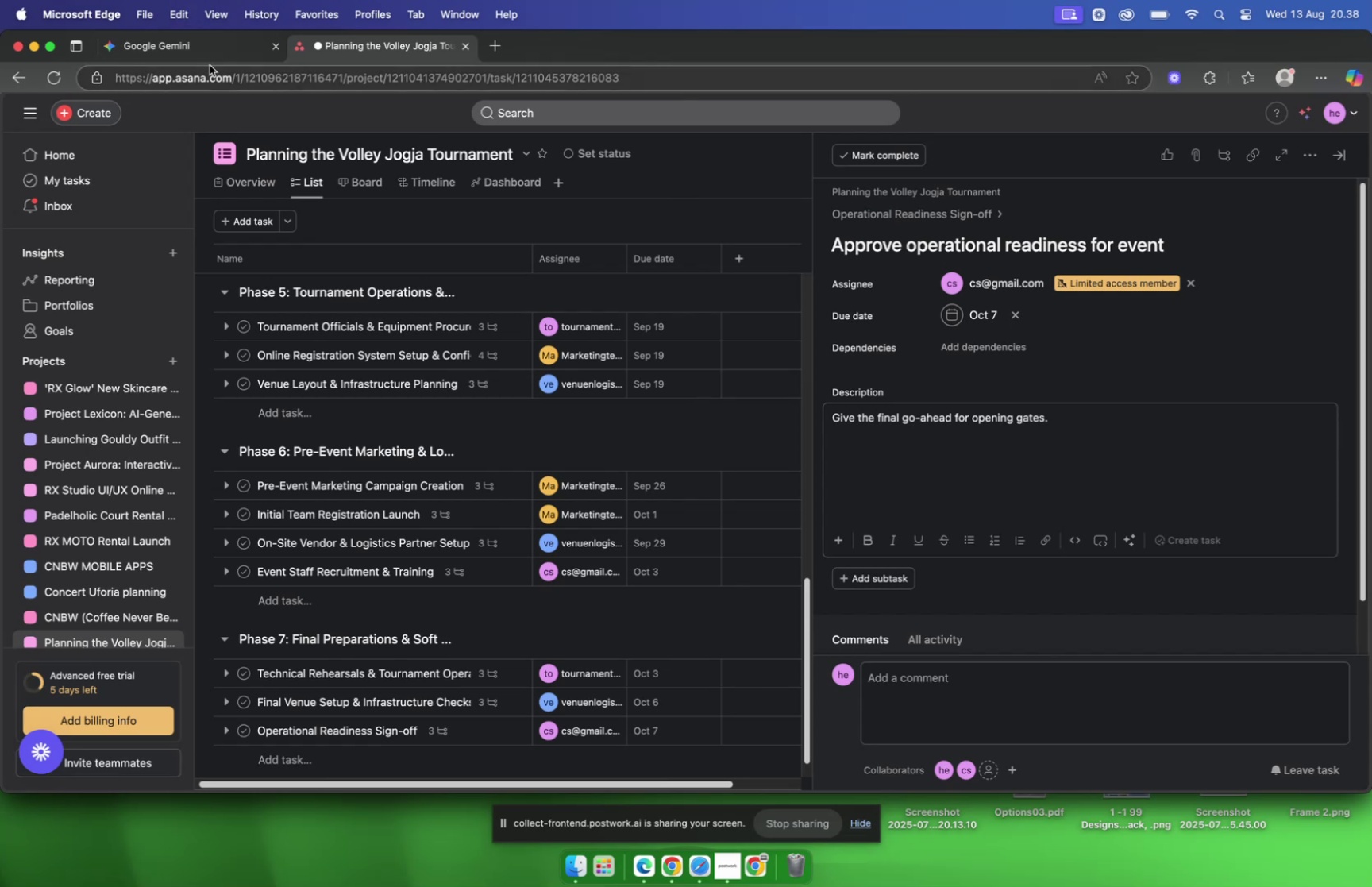 
left_click([175, 52])
 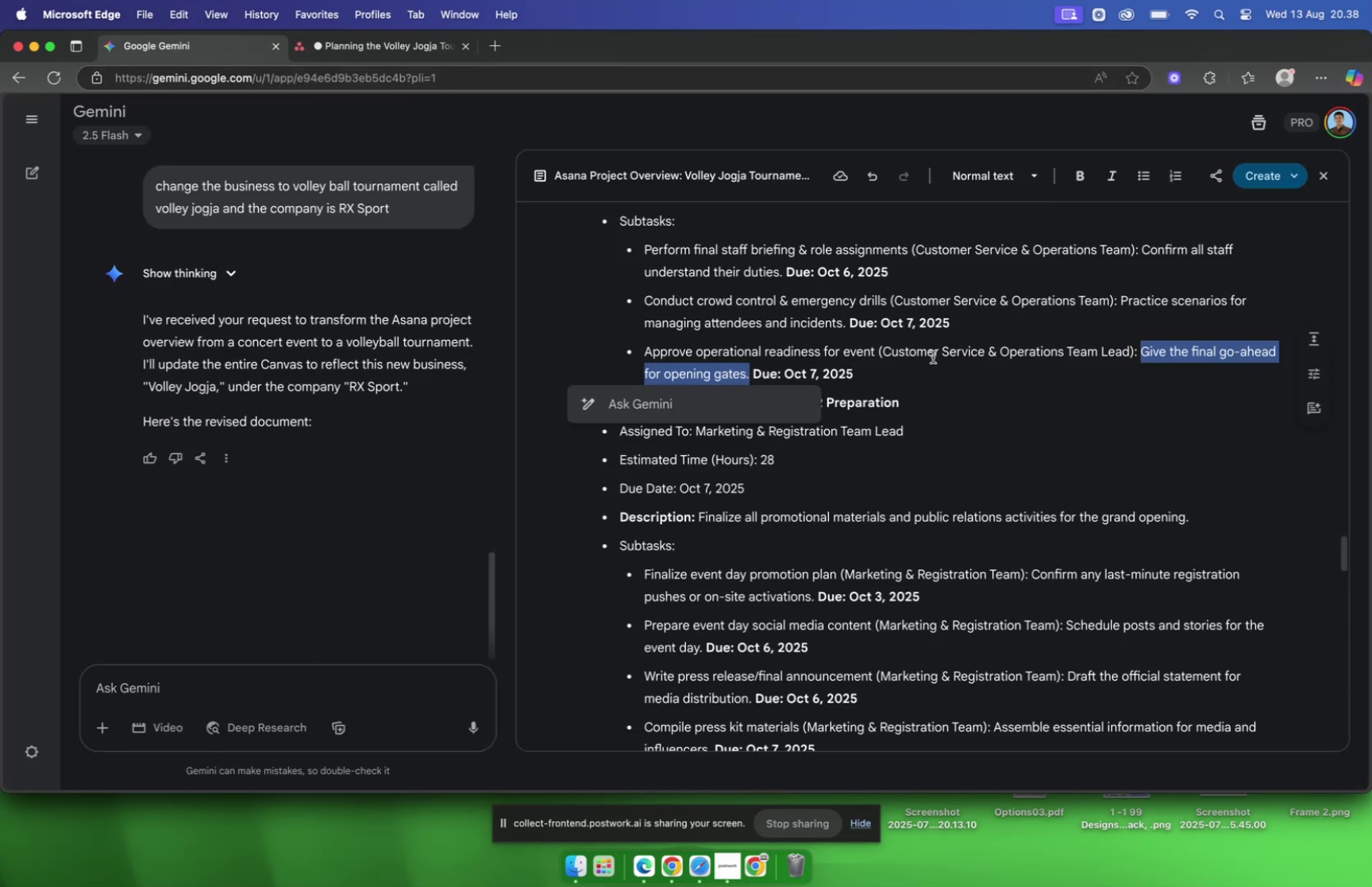 
scroll: coordinate [948, 366], scroll_direction: down, amount: 6.0
 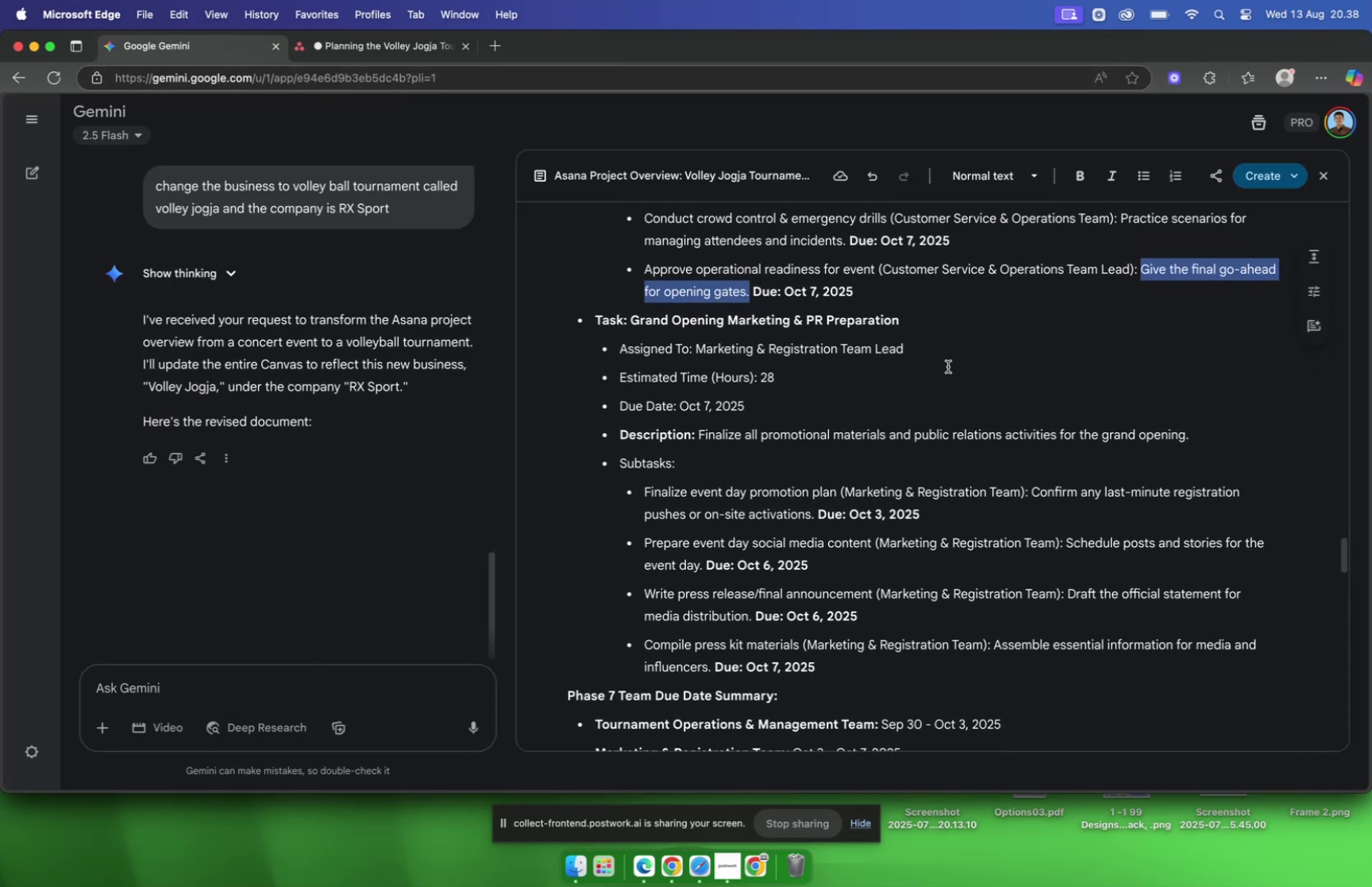 
left_click([948, 366])
 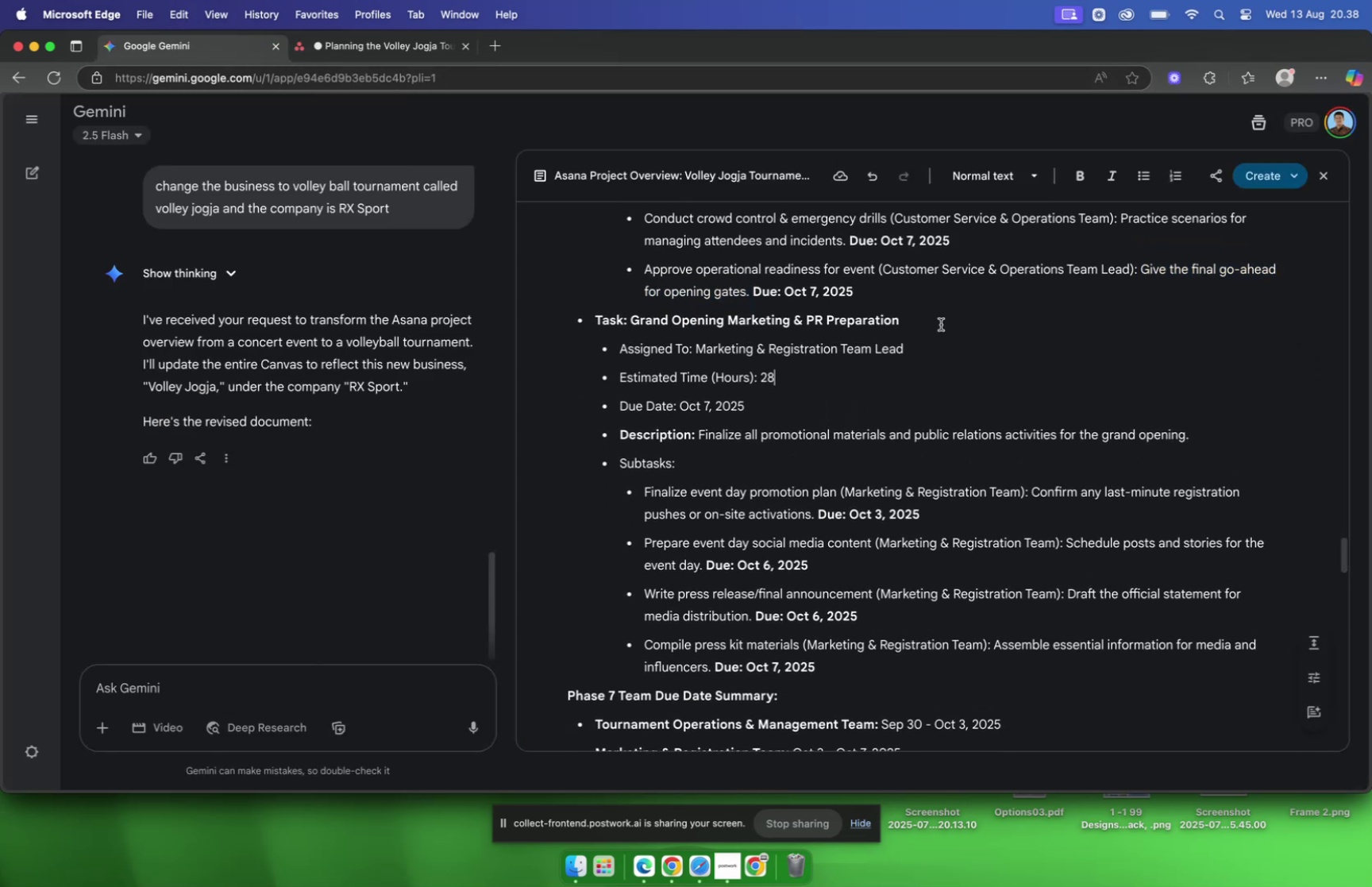 
wait(6.56)
 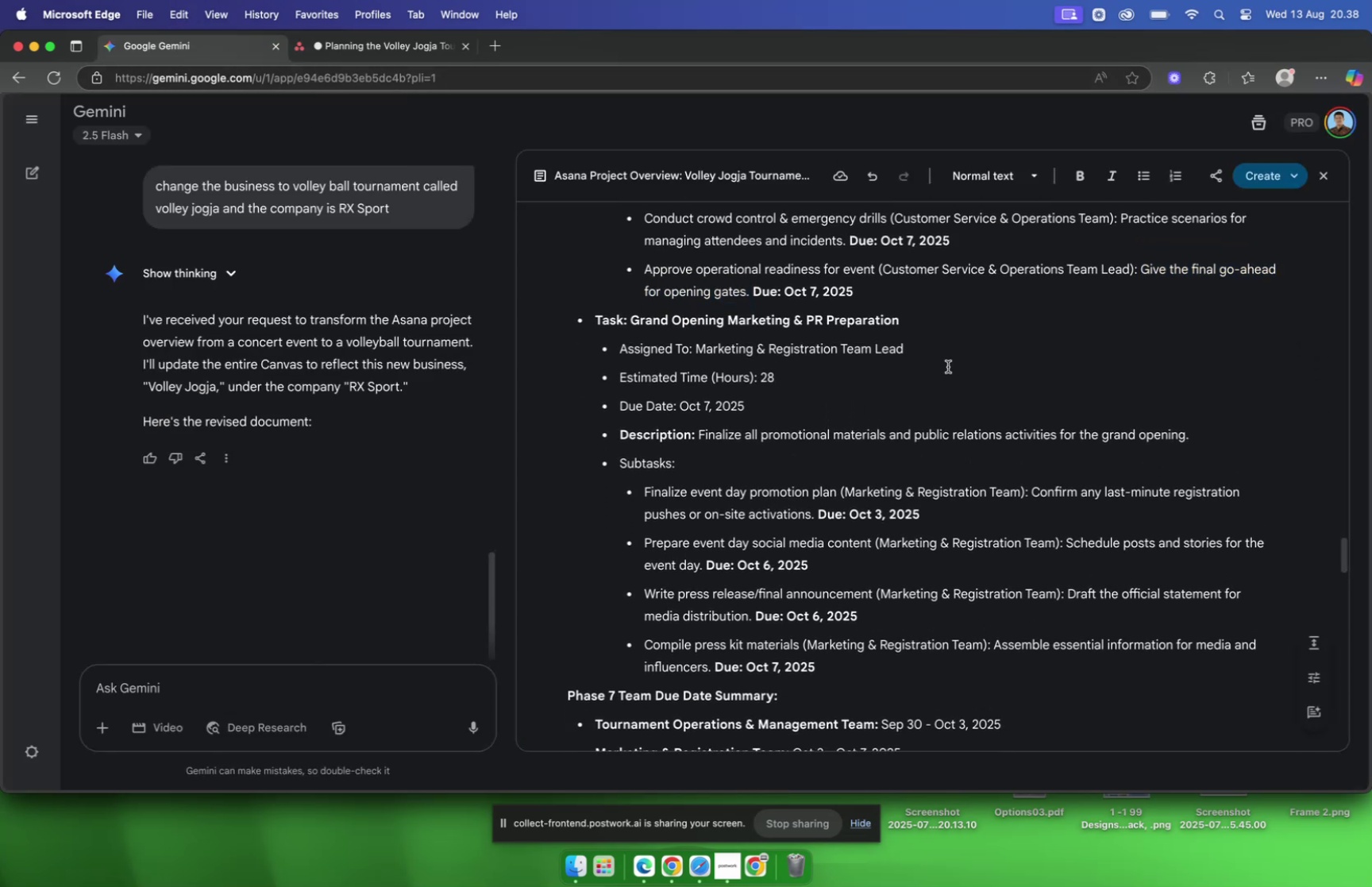 
left_click_drag(start_coordinate=[923, 320], to_coordinate=[633, 329])
 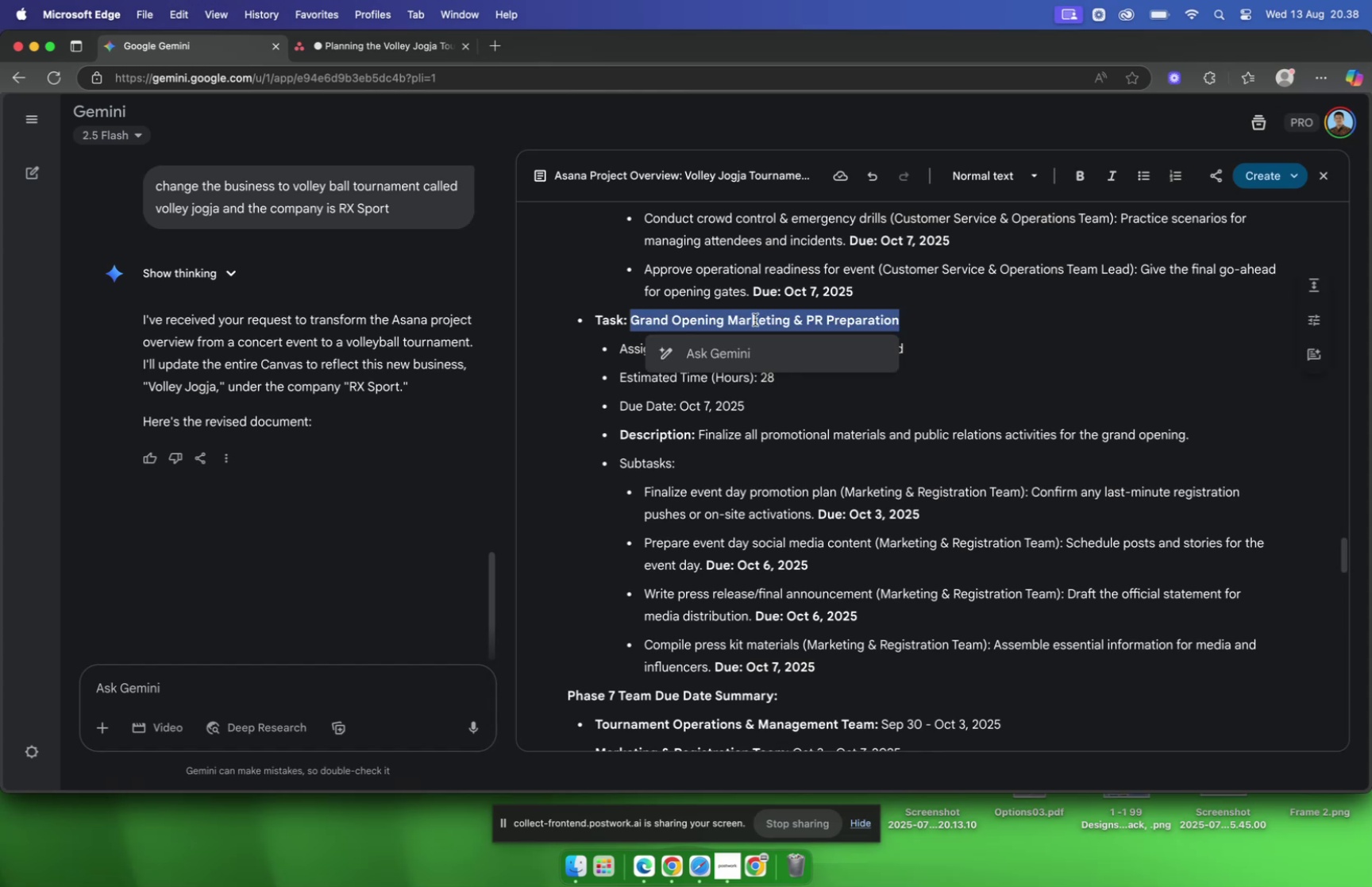 
key(Meta+C)
 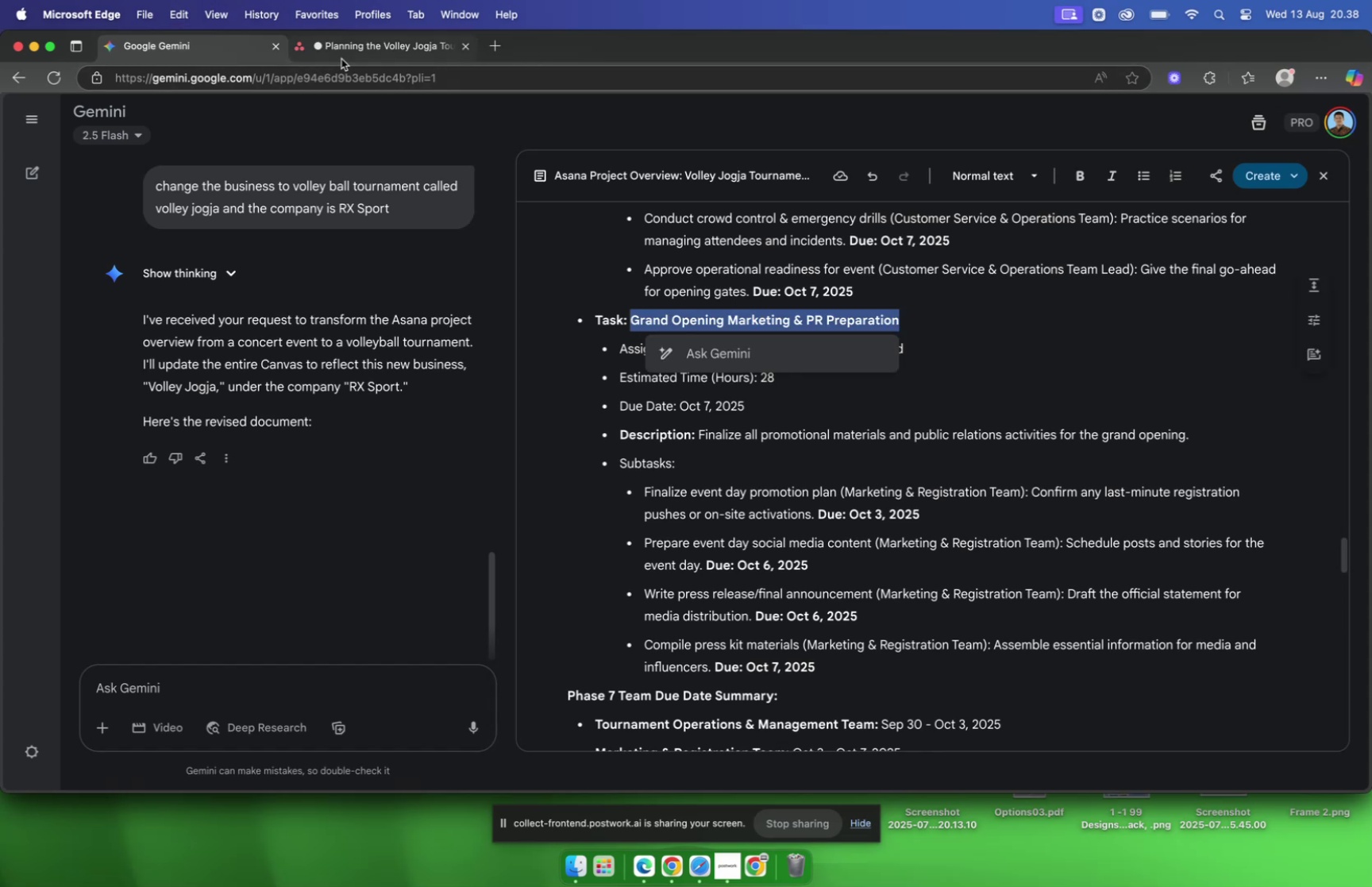 
left_click([341, 59])
 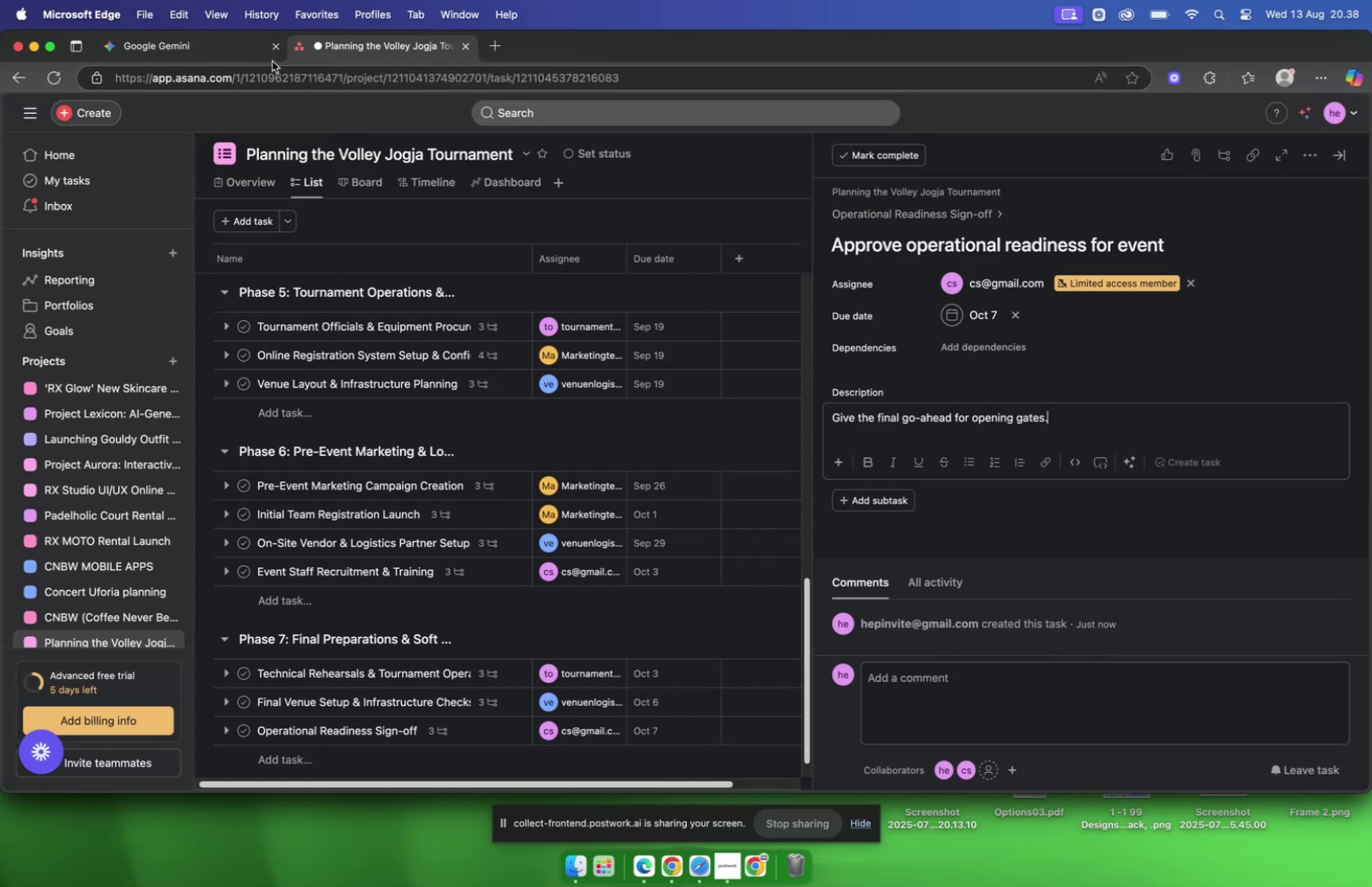 
left_click([218, 57])
 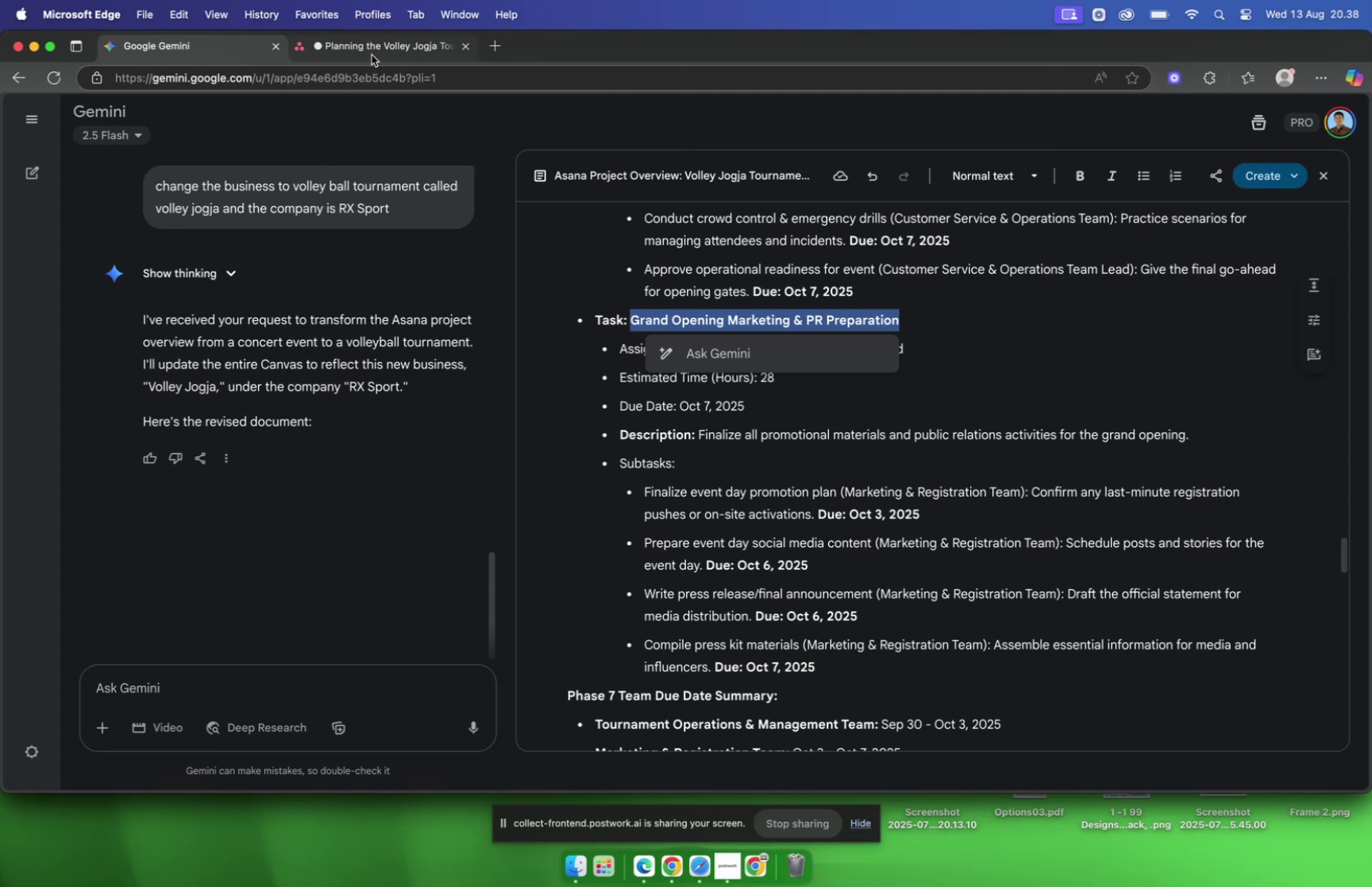 
left_click([372, 54])
 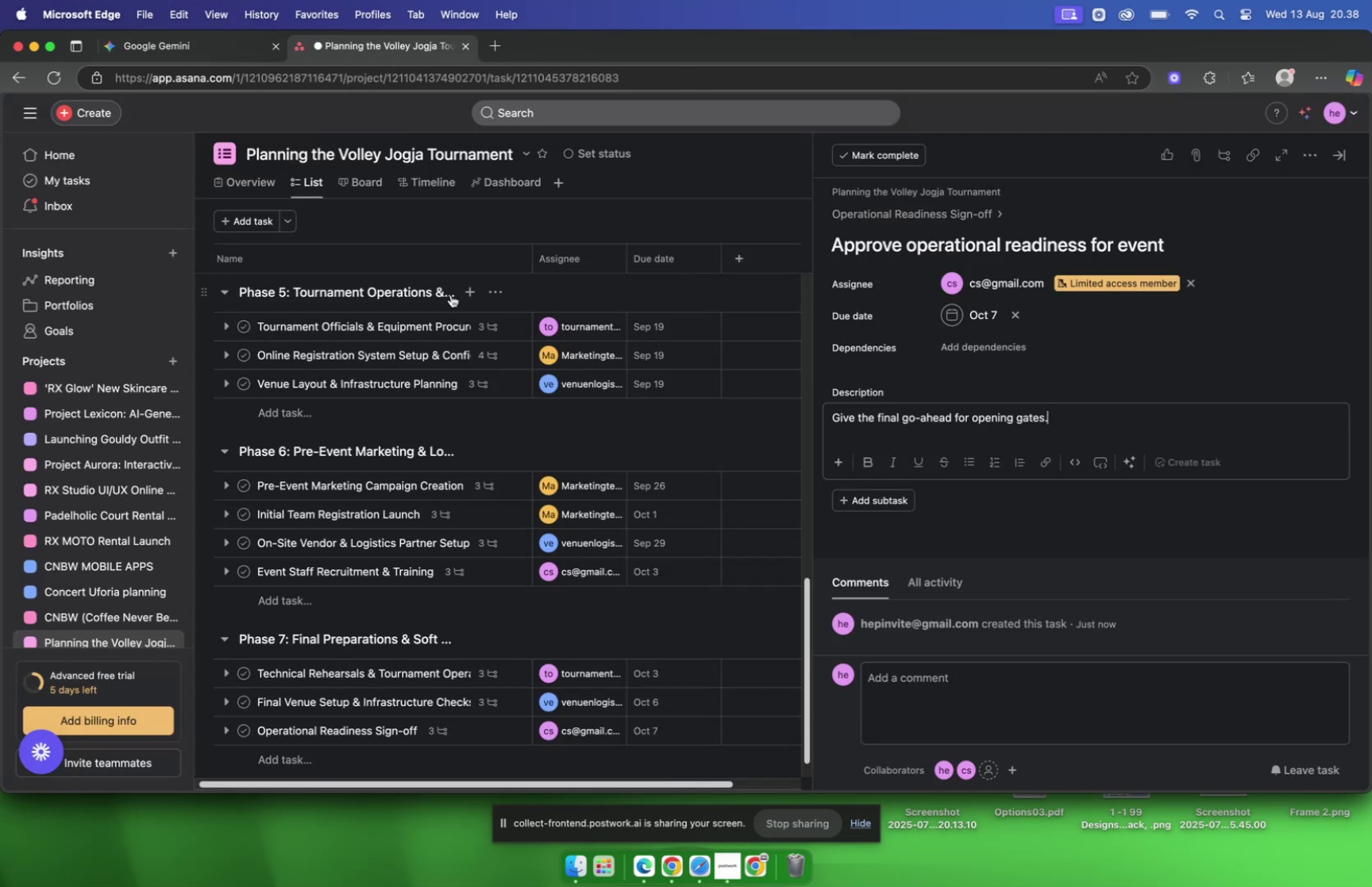 
scroll: coordinate [453, 302], scroll_direction: down, amount: 5.0
 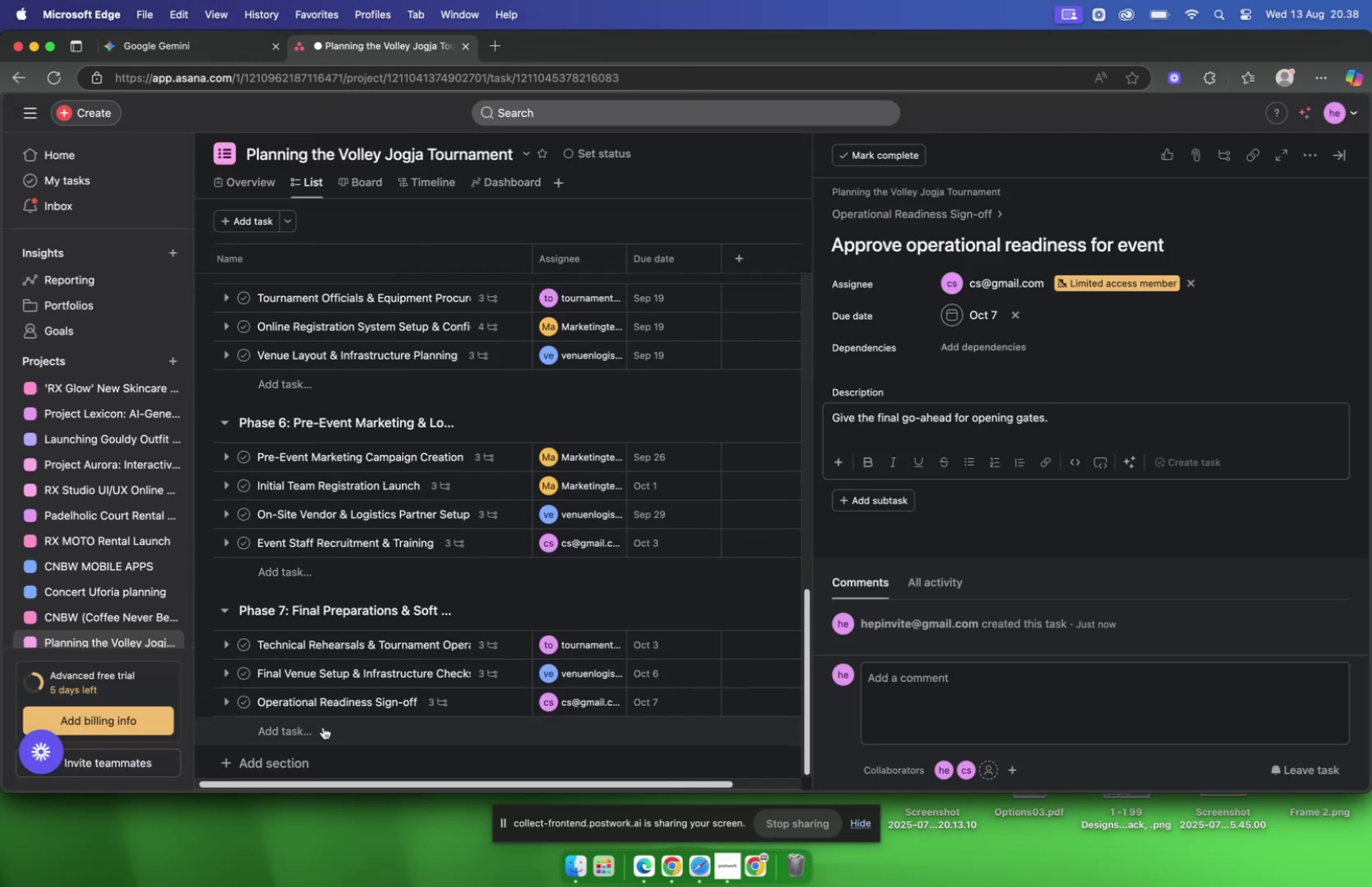 
left_click([323, 726])
 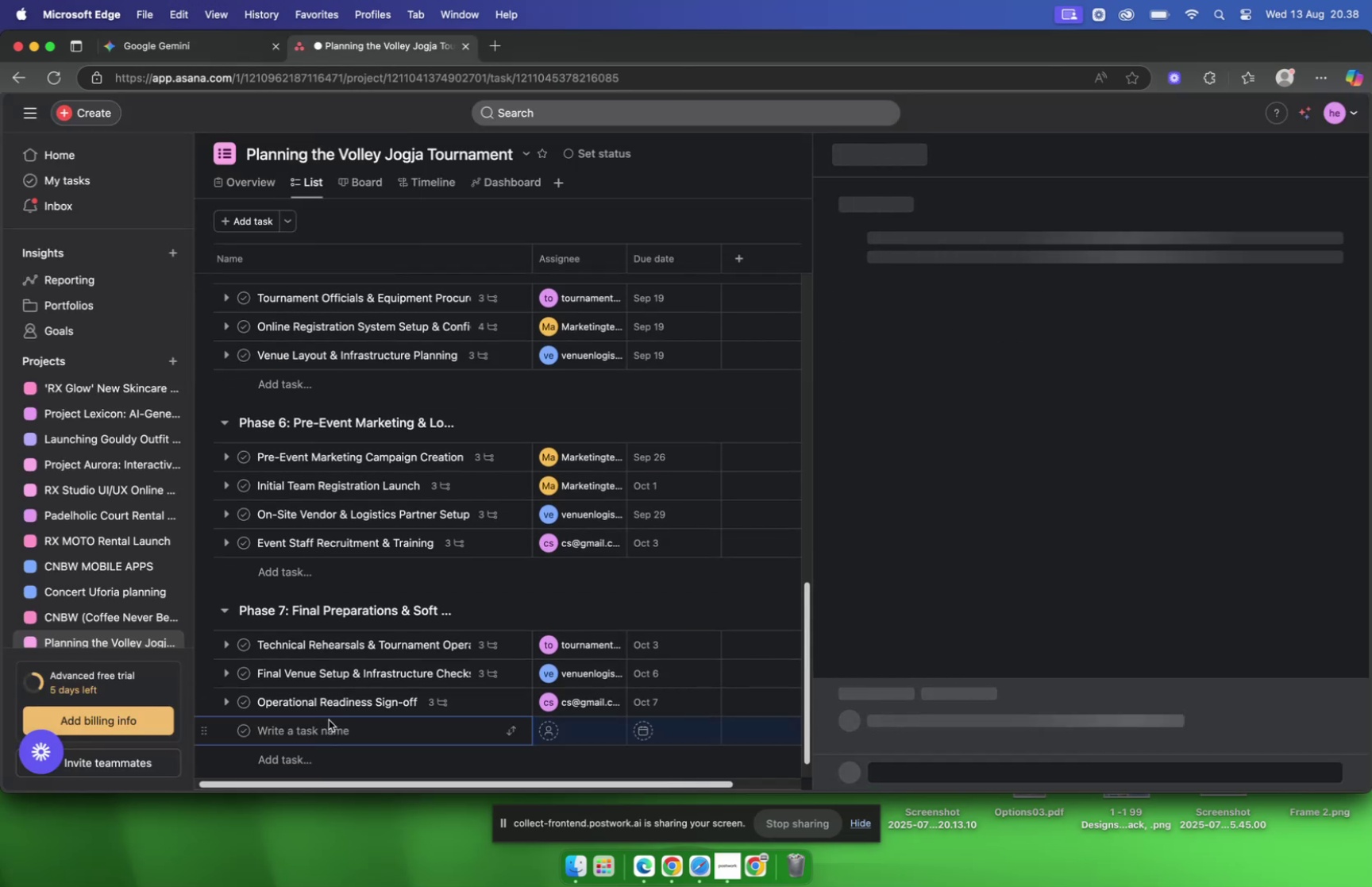 
key(Meta+V)
 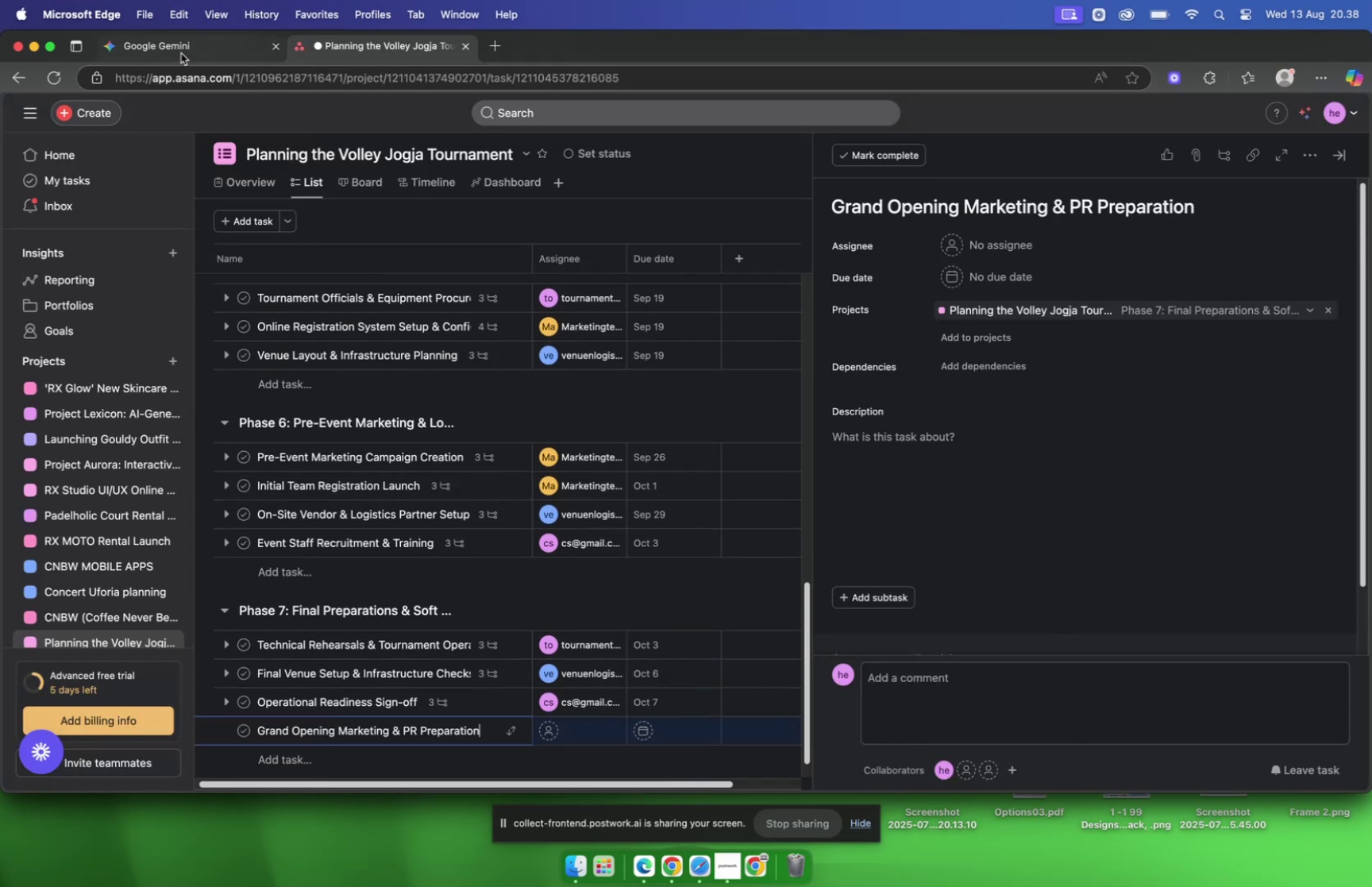 
left_click([183, 44])
 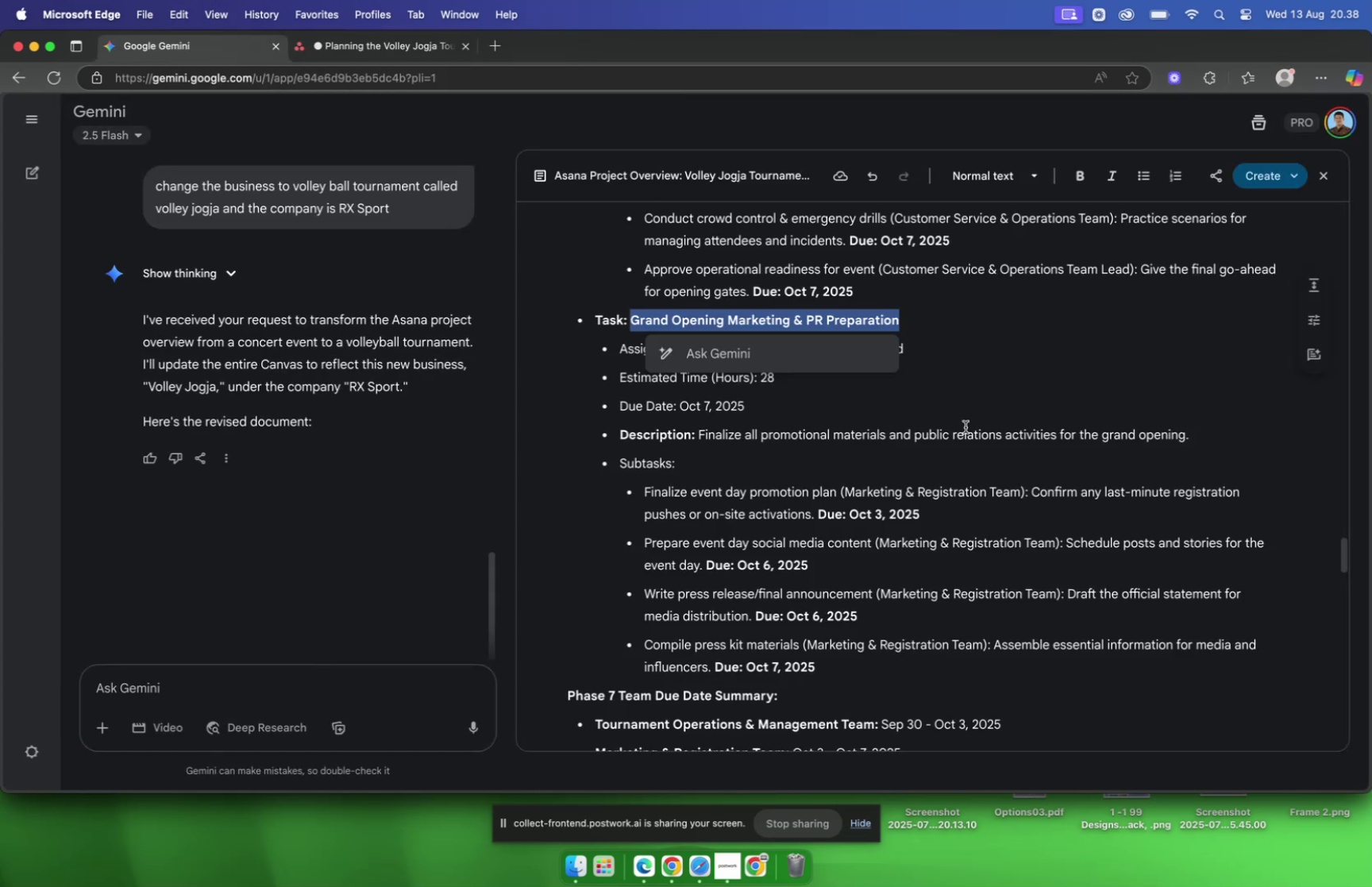 
left_click([966, 439])
 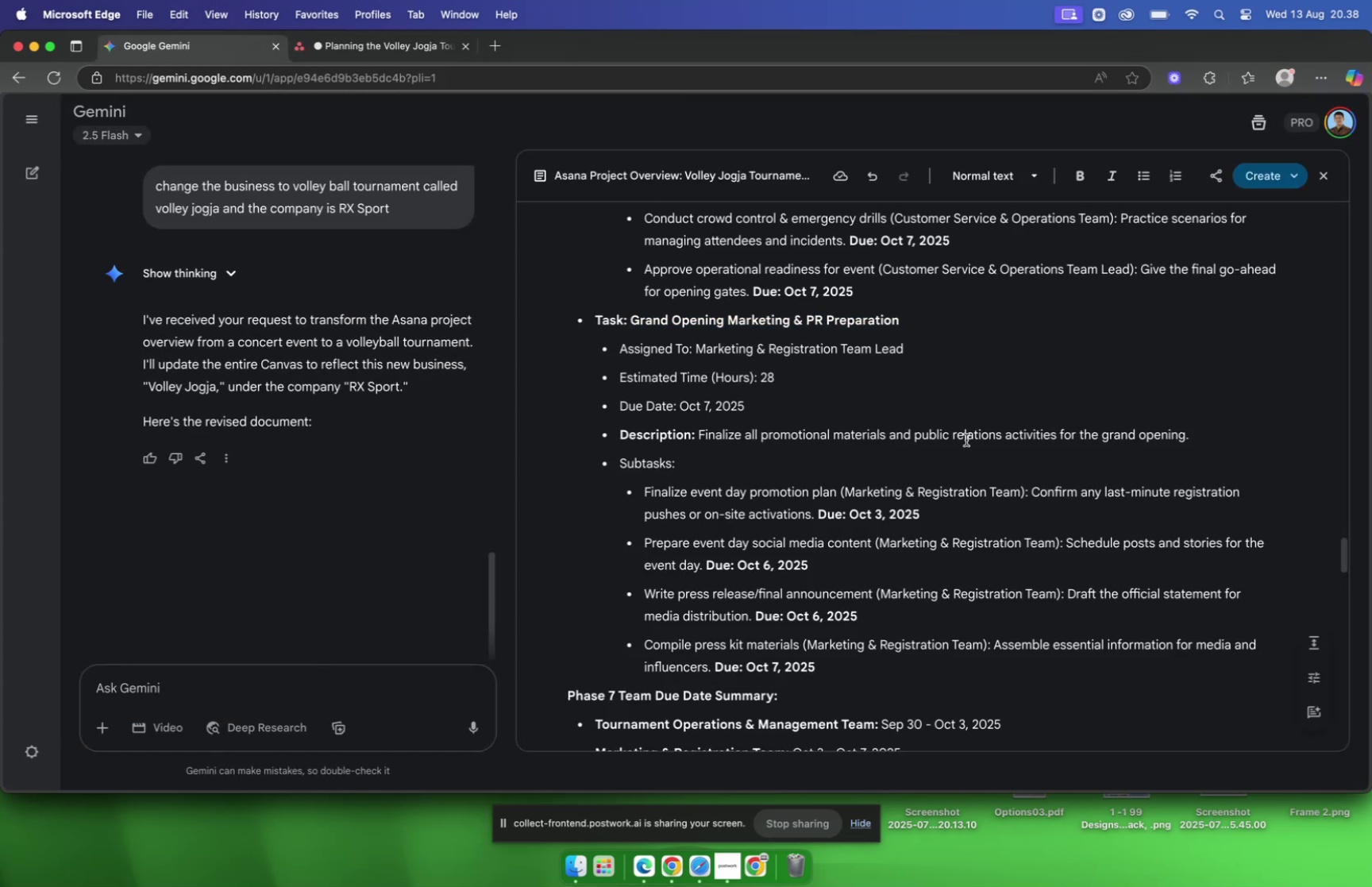 
scroll: coordinate [966, 439], scroll_direction: down, amount: 2.0
 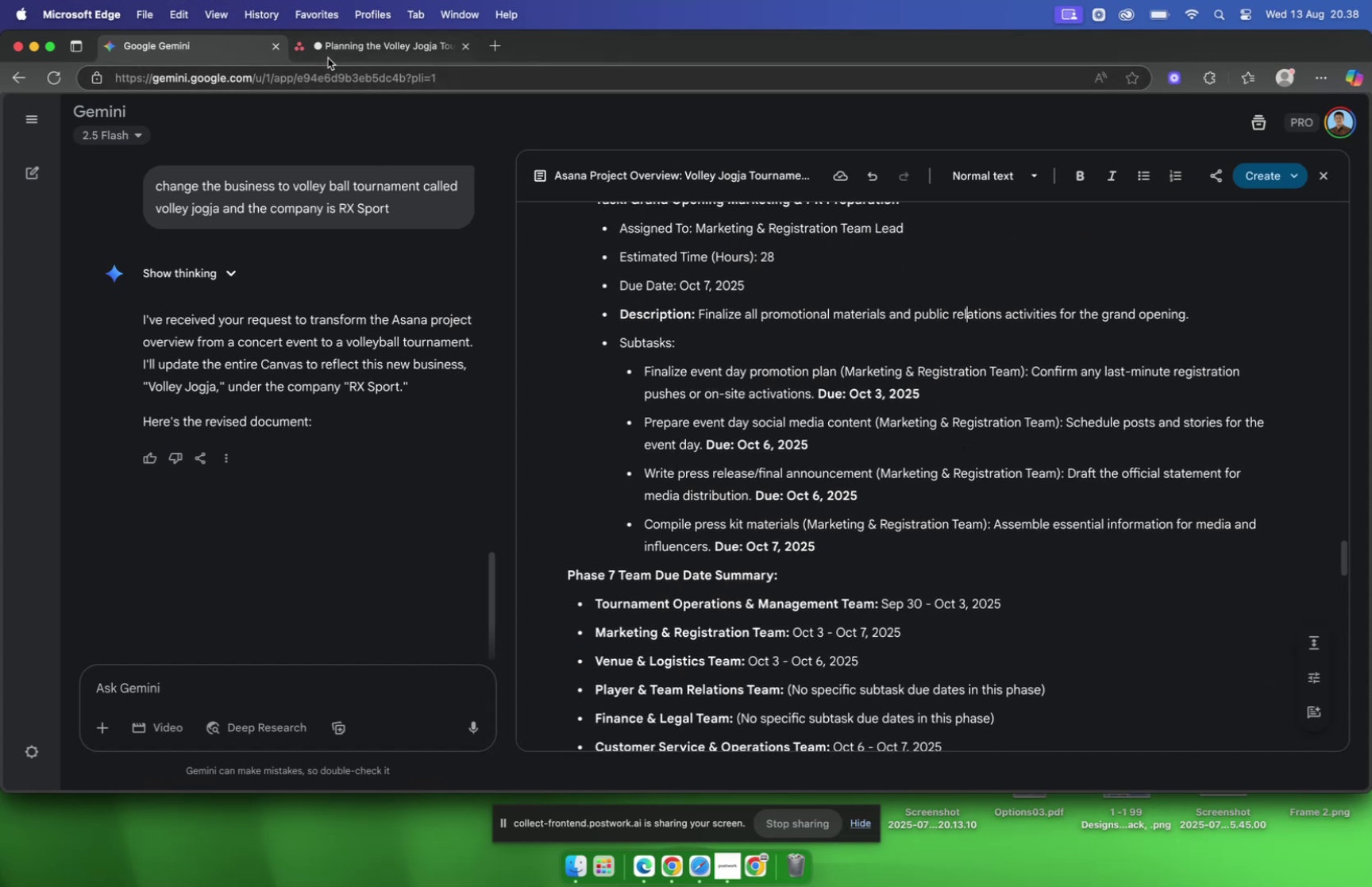 
left_click([330, 54])
 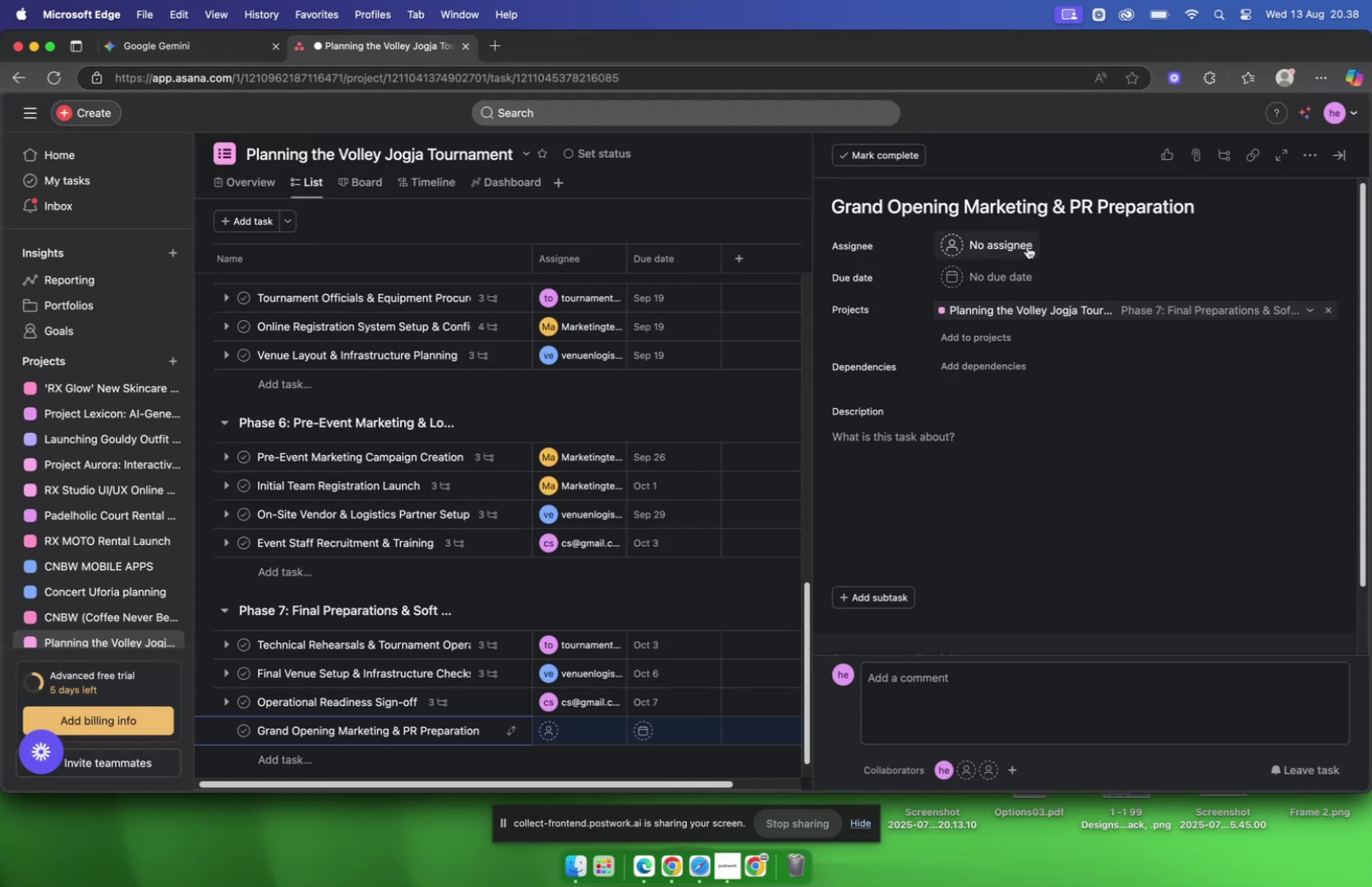 
left_click([1025, 245])
 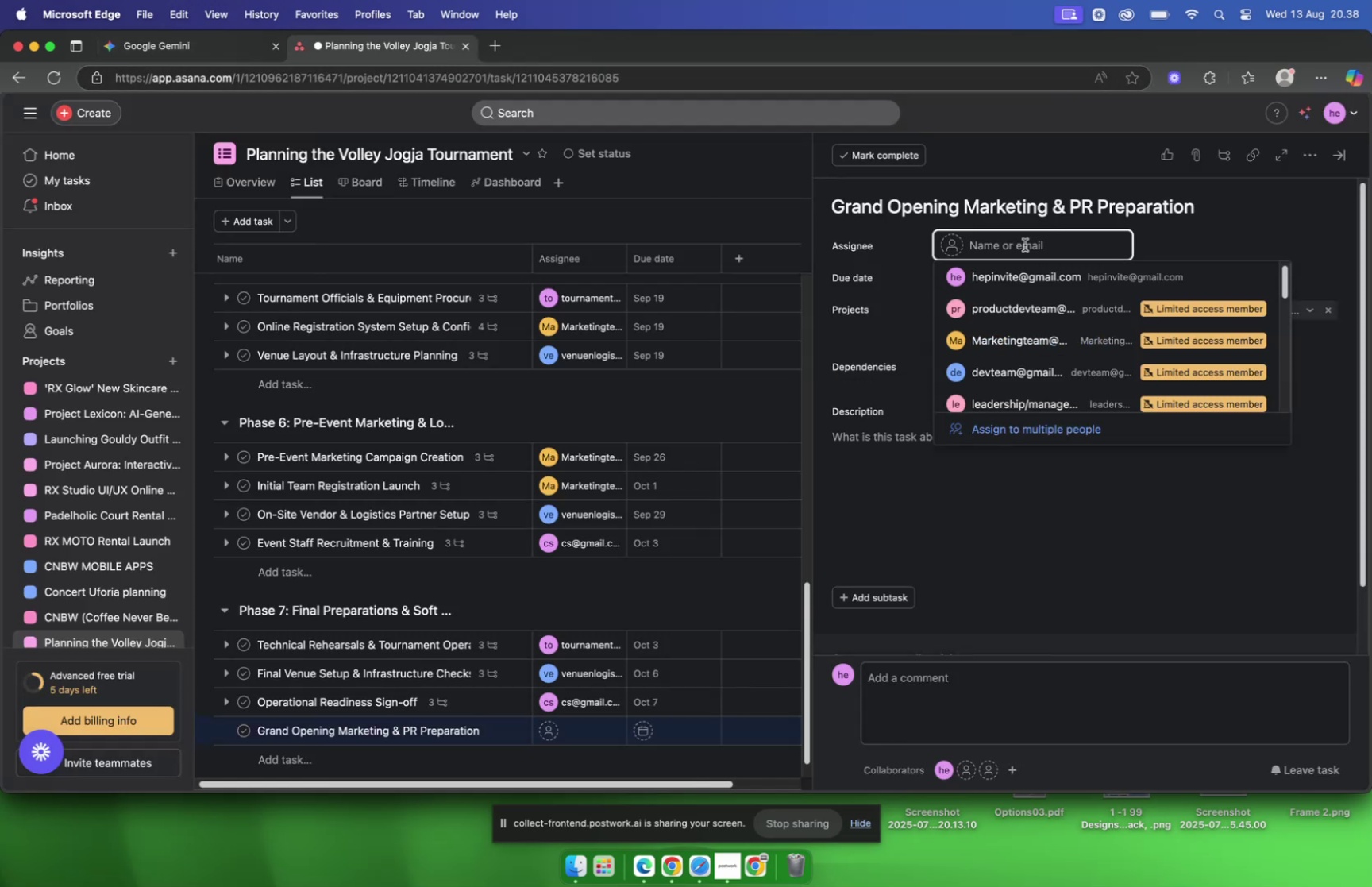 
type(marke)
 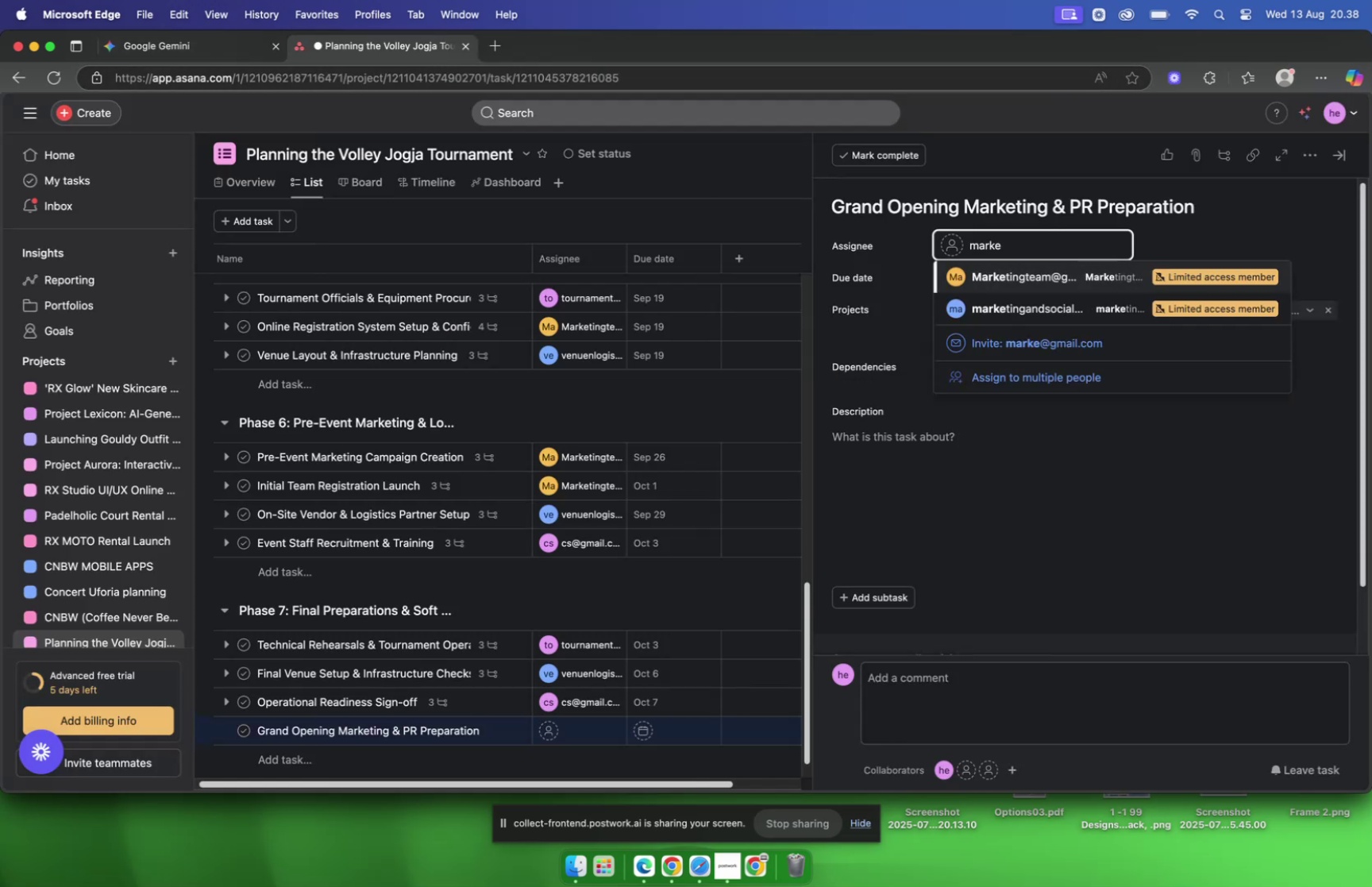 
key(Enter)
 